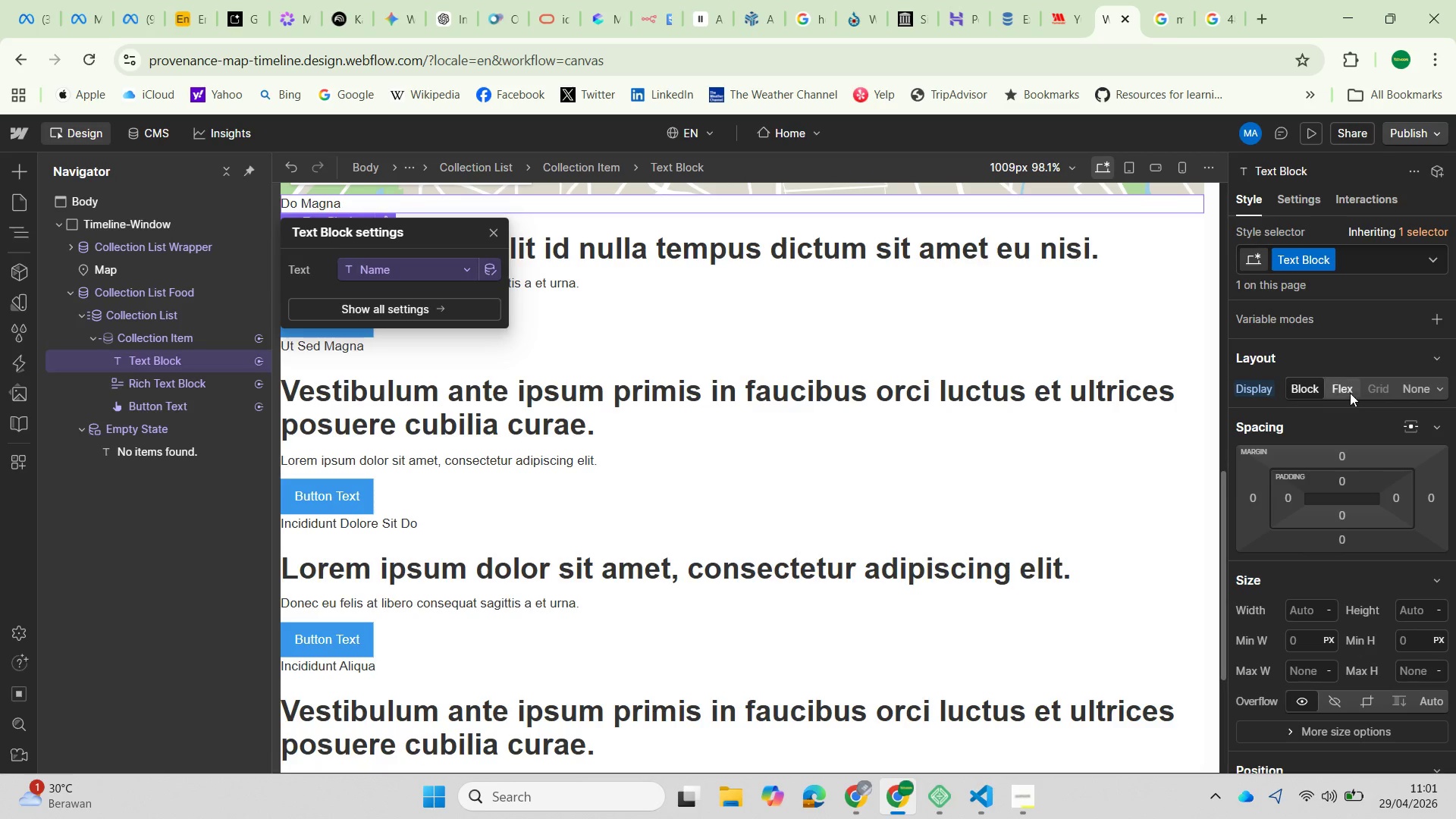 
left_click([1347, 389])
 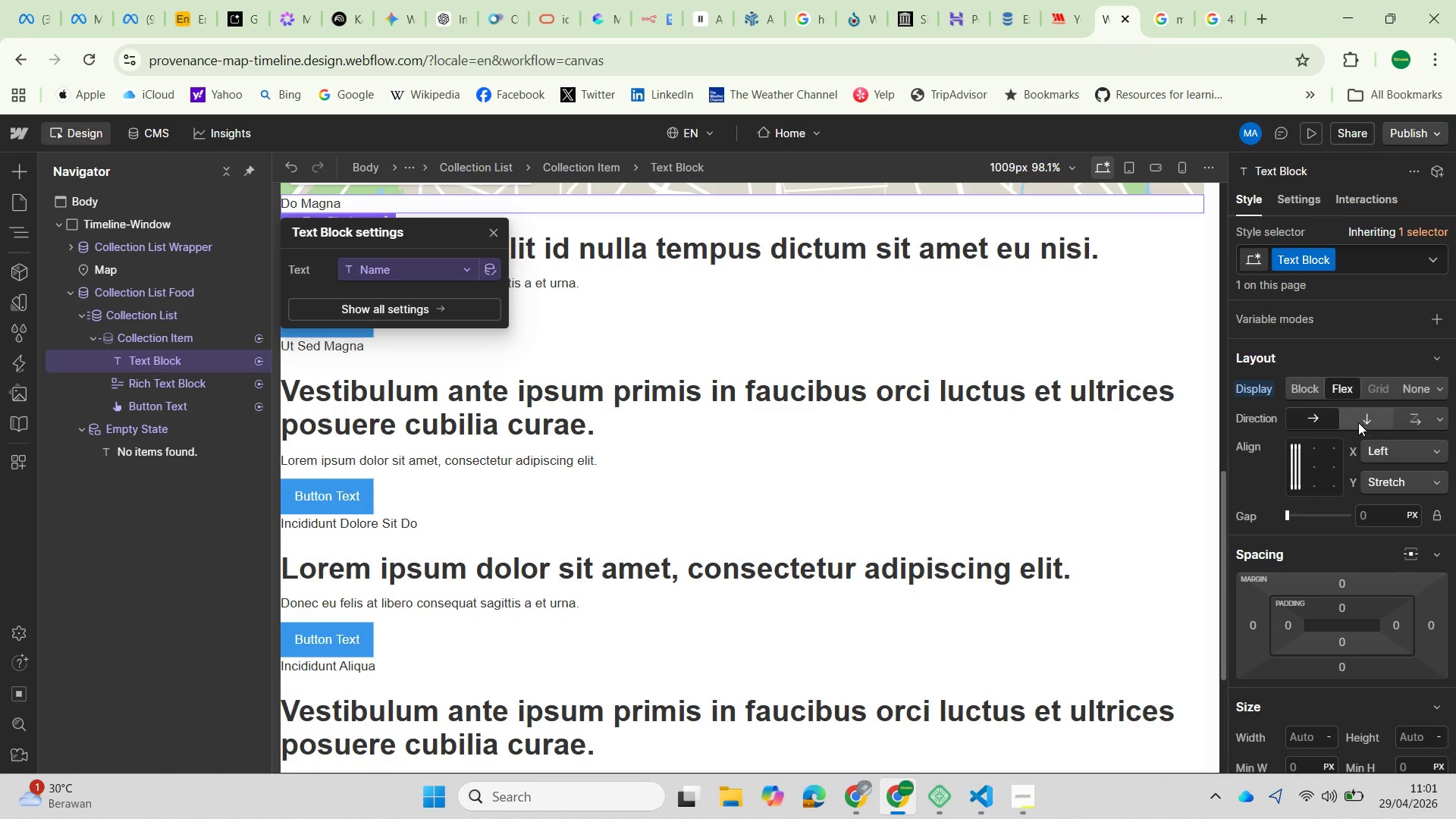 
left_click([1362, 420])
 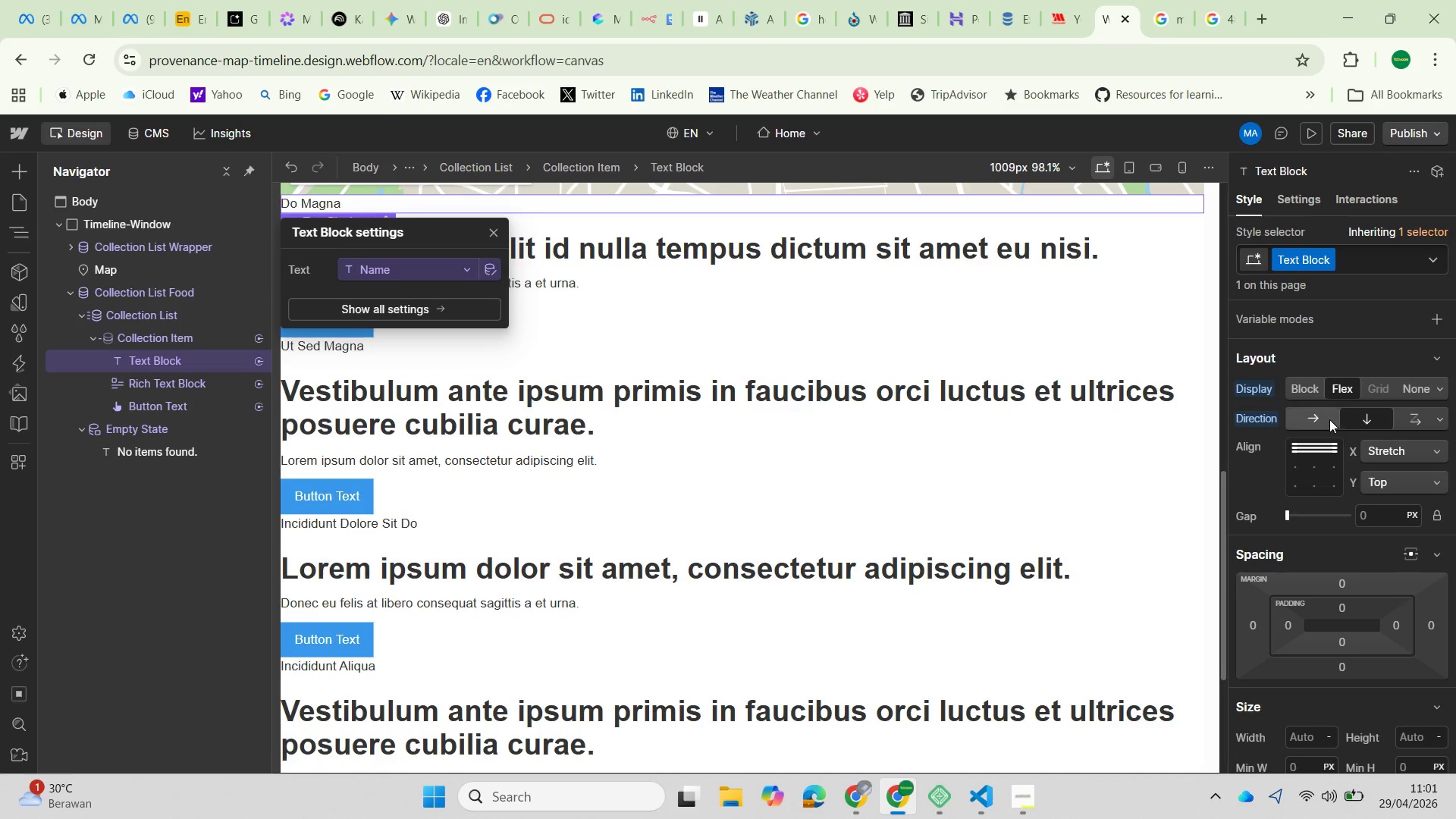 
left_click([1319, 419])
 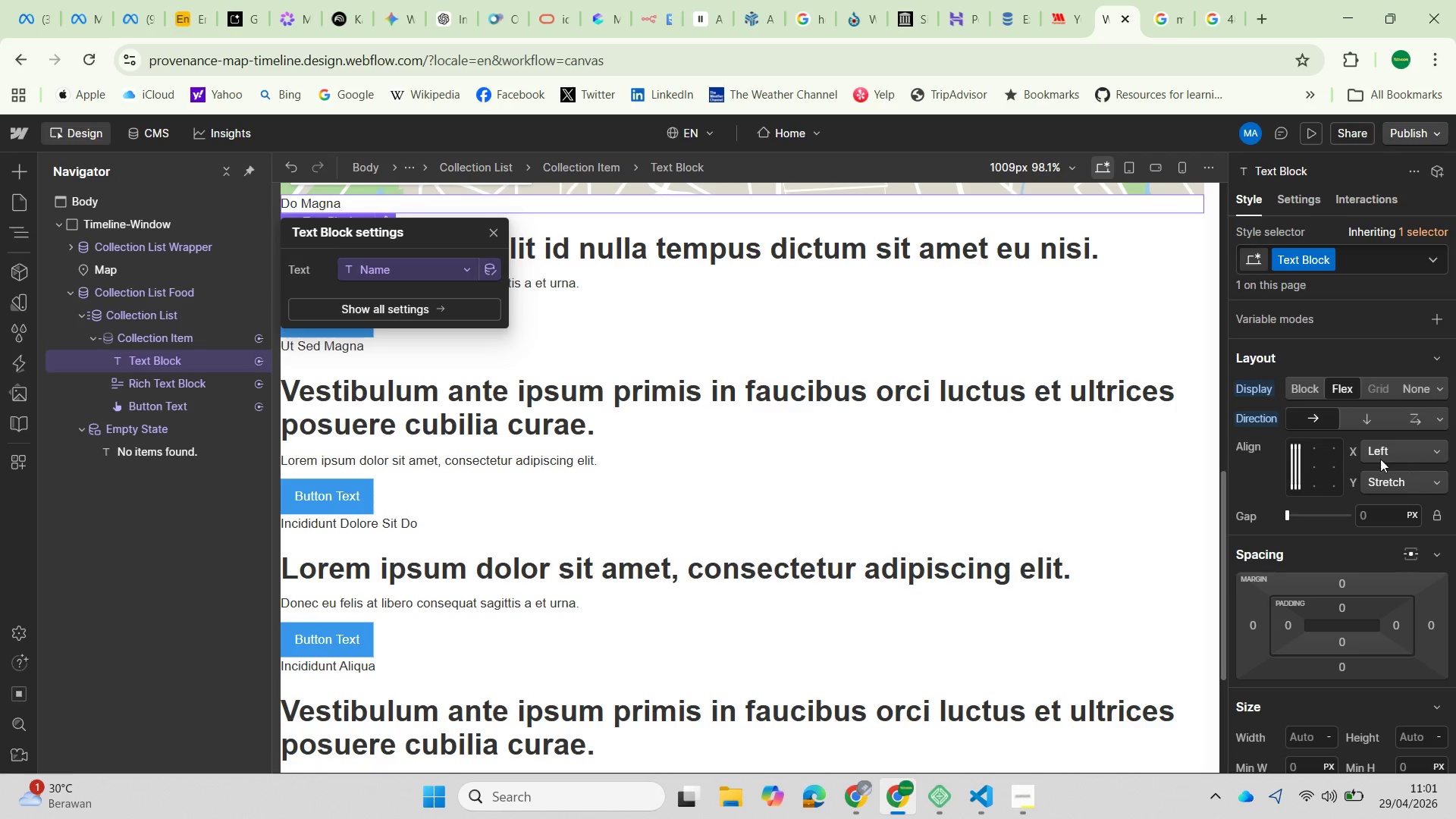 
left_click([1299, 384])
 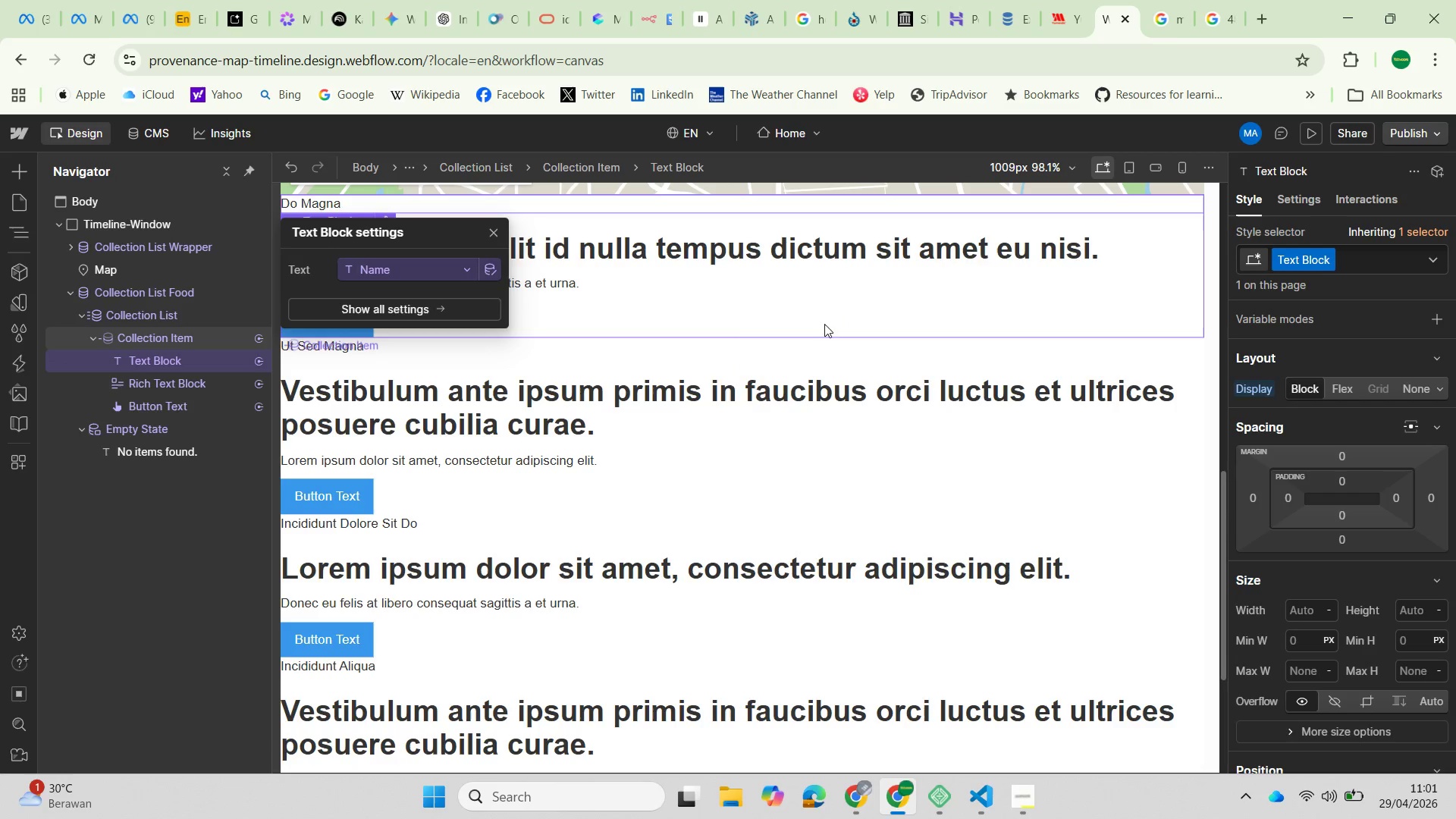 
wait(5.62)
 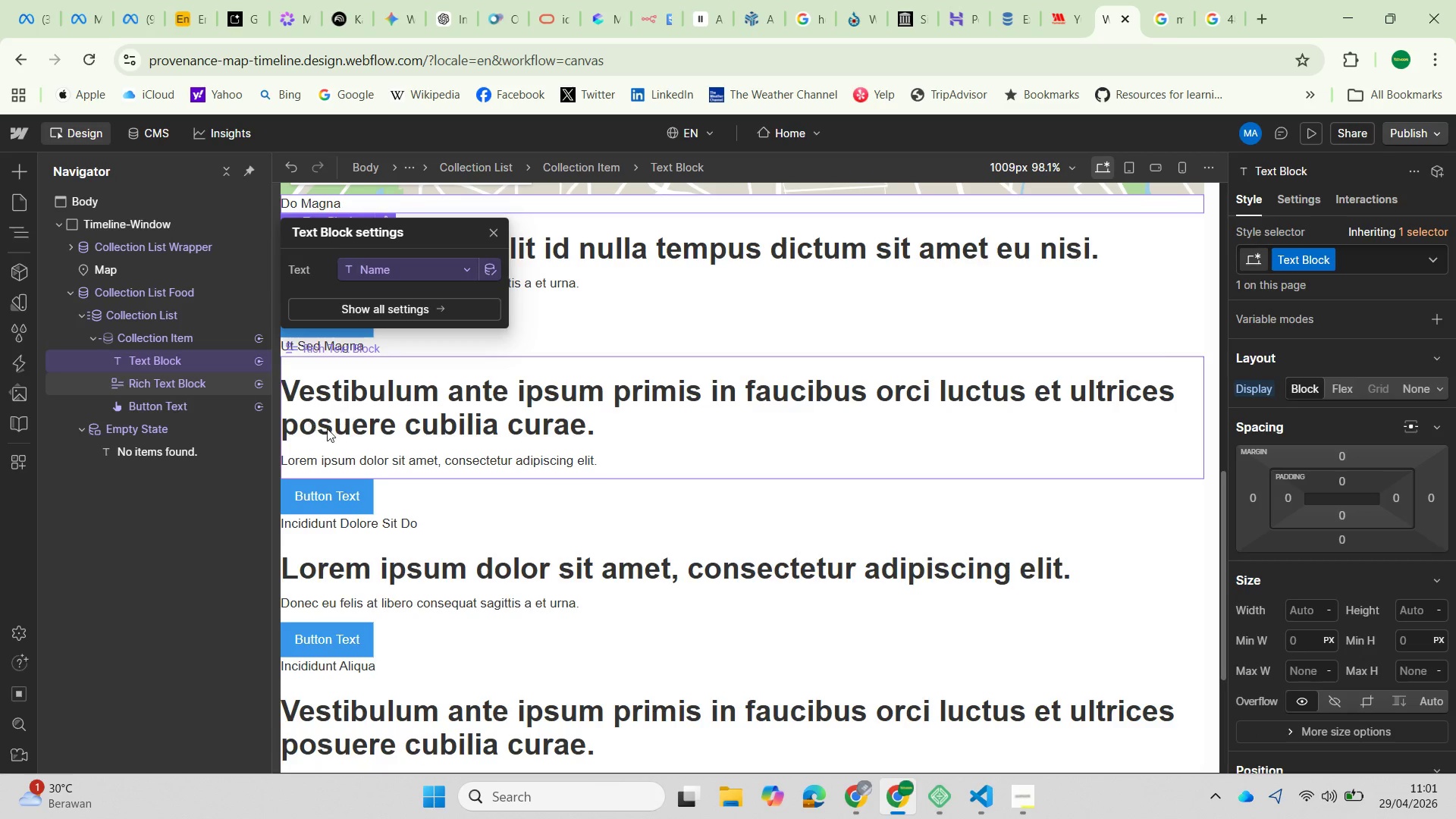 
left_click([180, 337])
 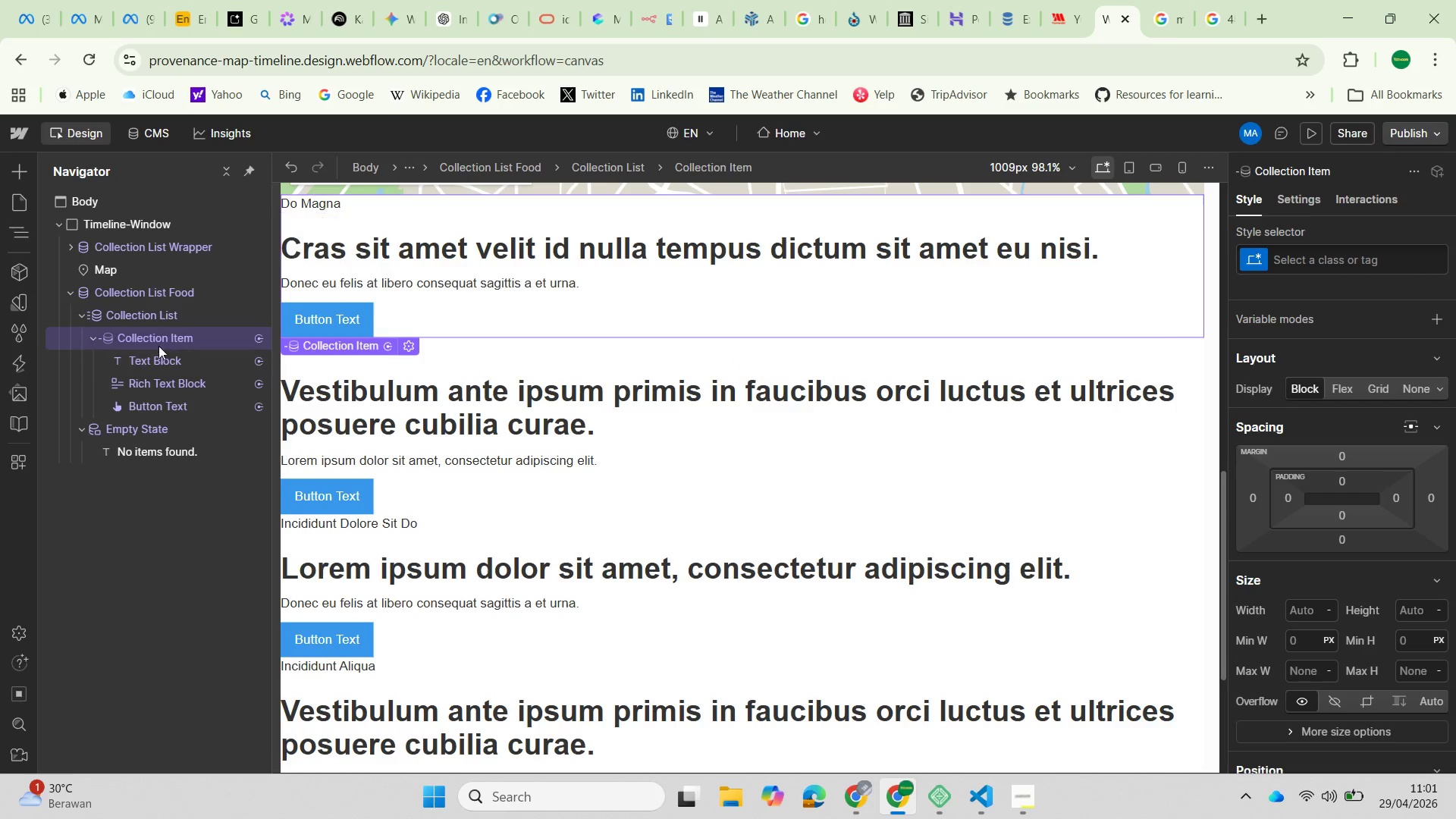 
left_click([149, 339])
 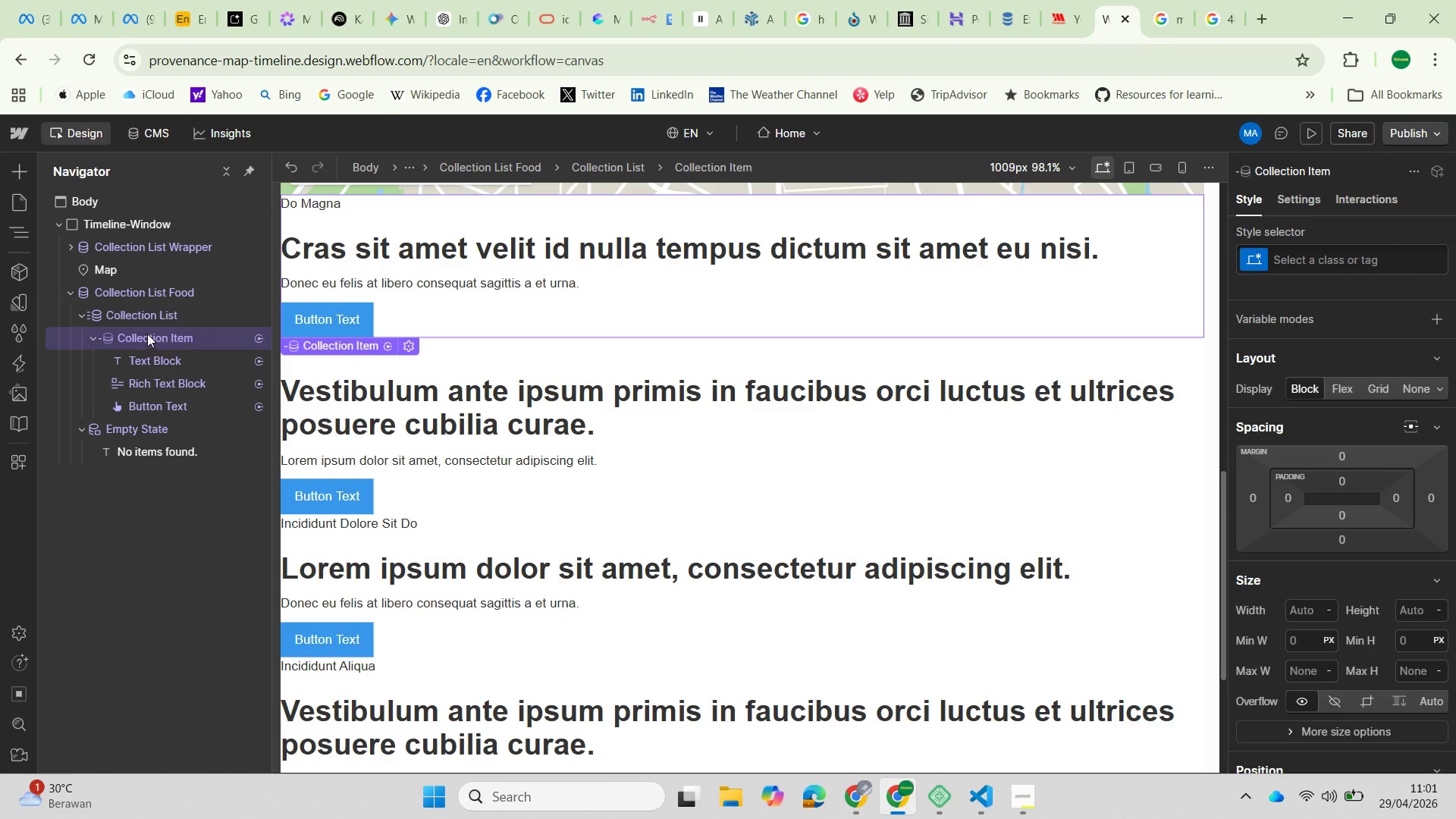 
left_click([140, 317])
 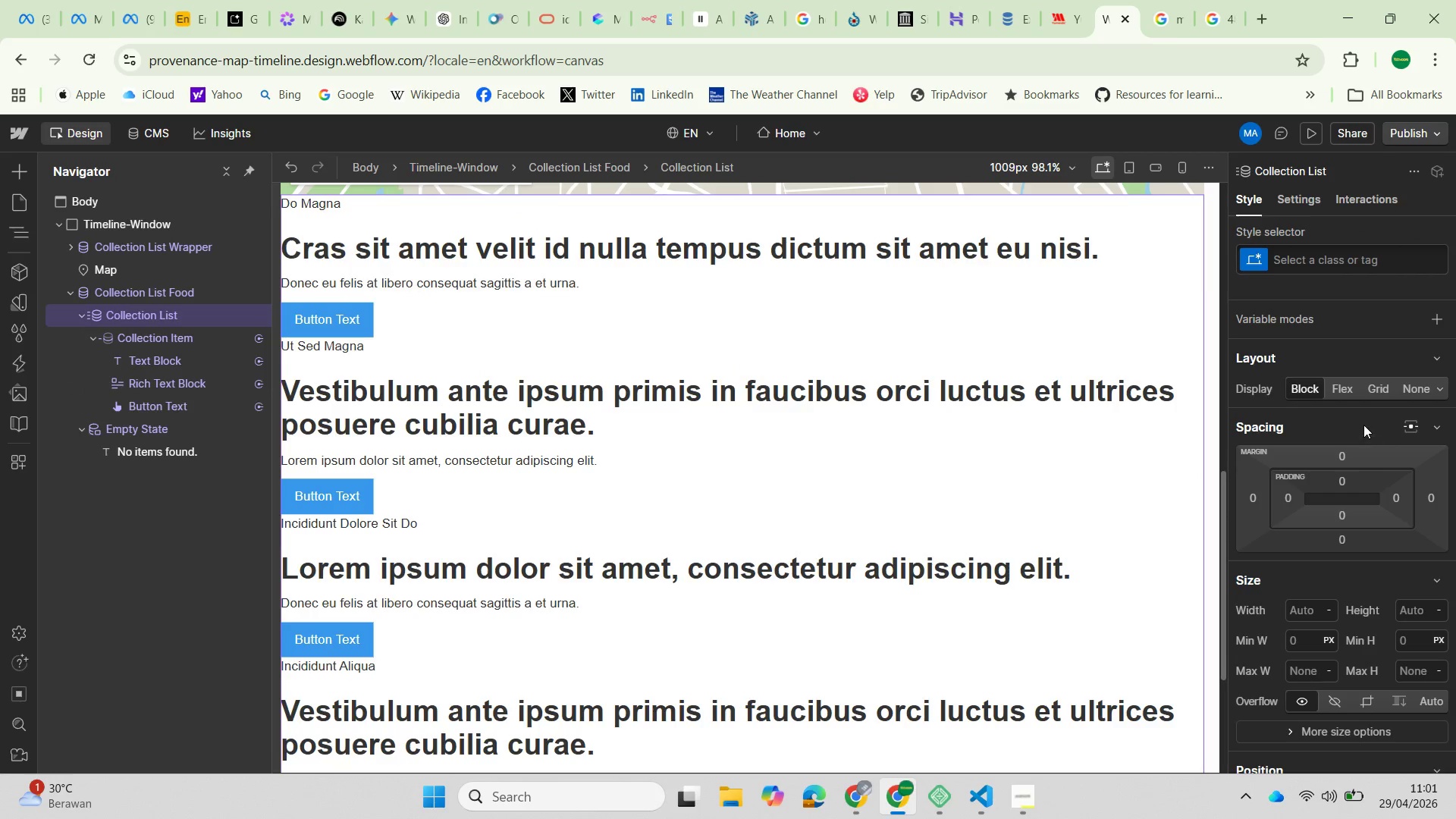 
left_click([1341, 385])
 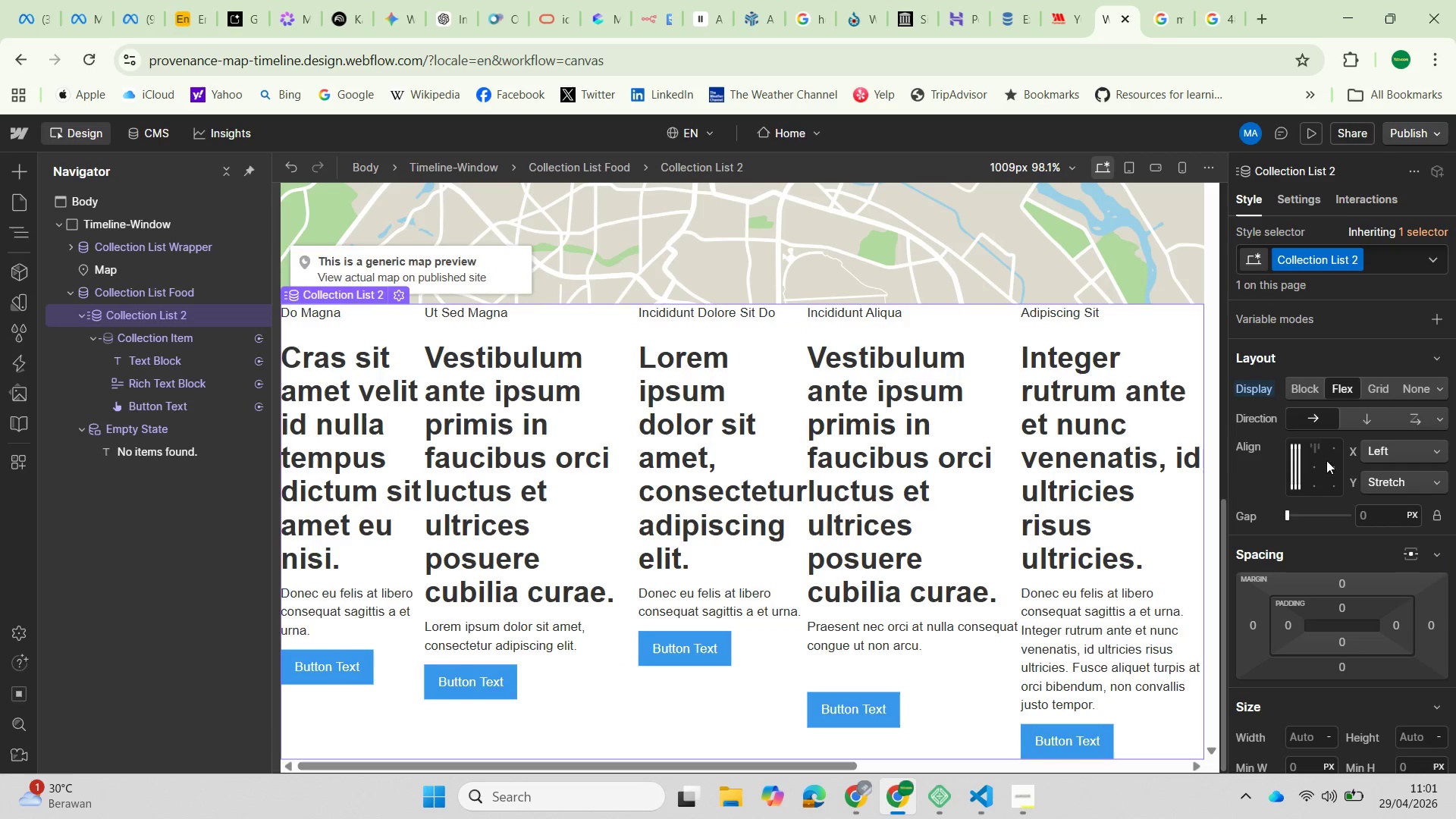 
wait(9.55)
 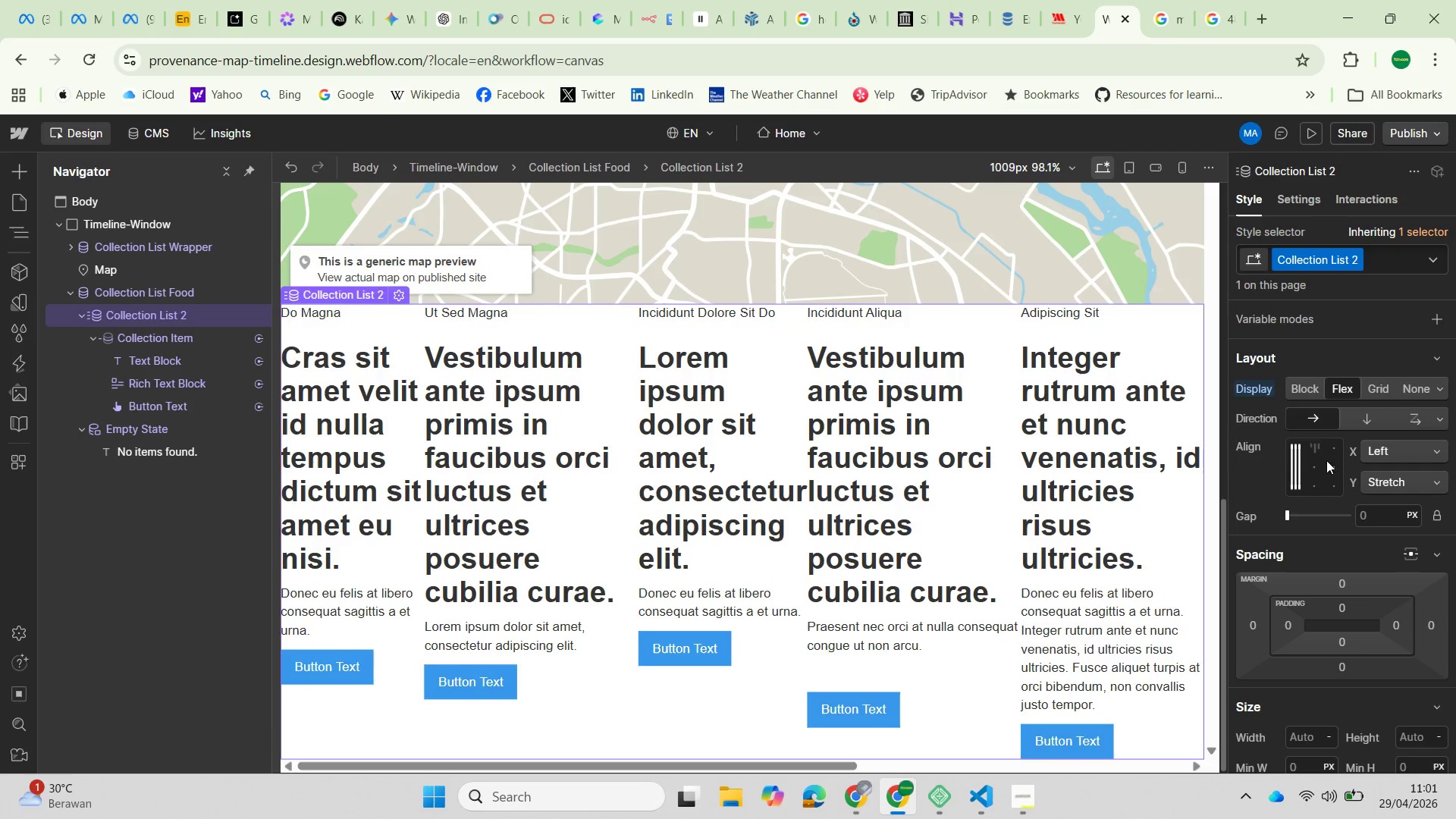 
left_click([155, 369])
 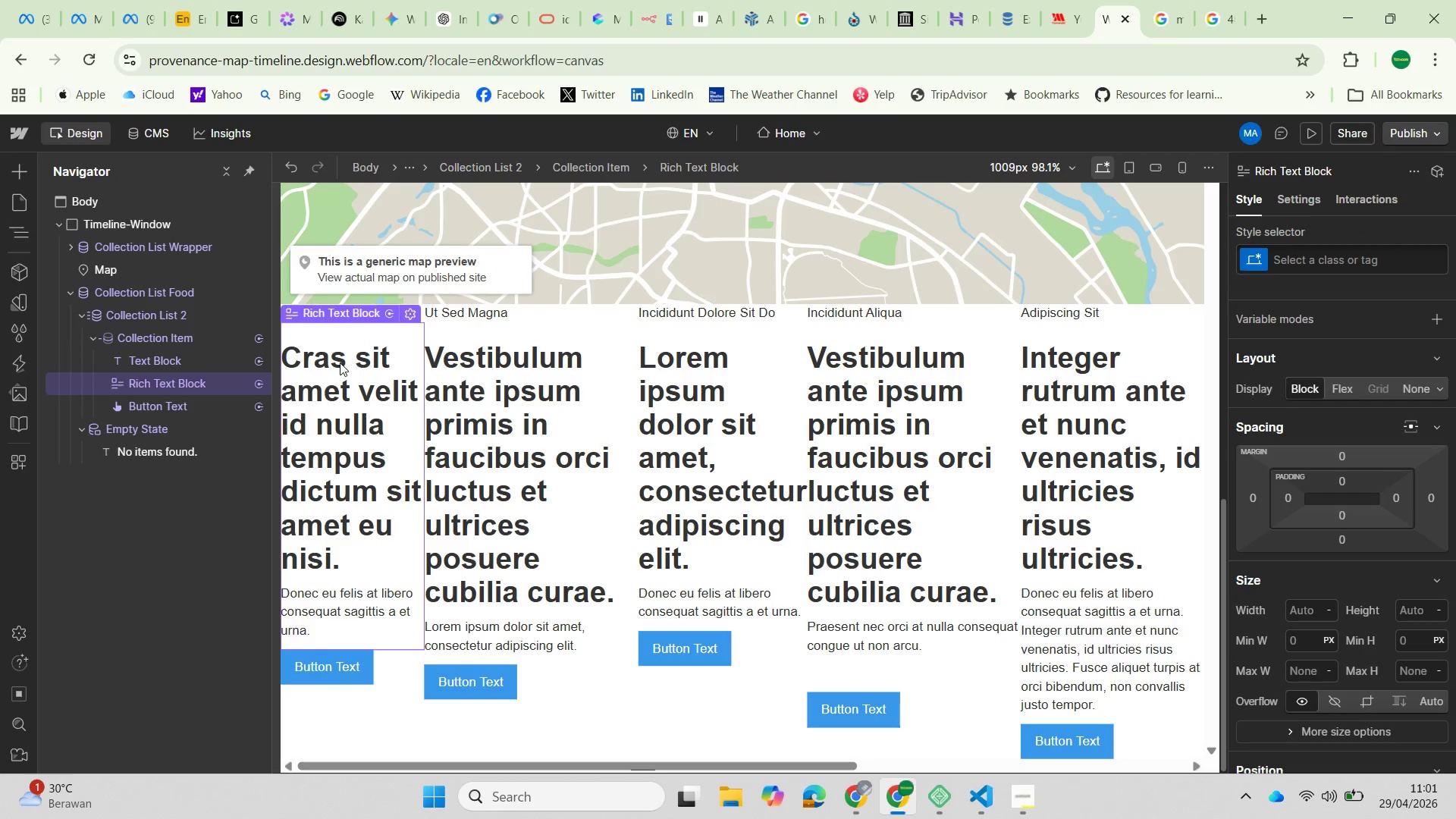 
wait(6.8)
 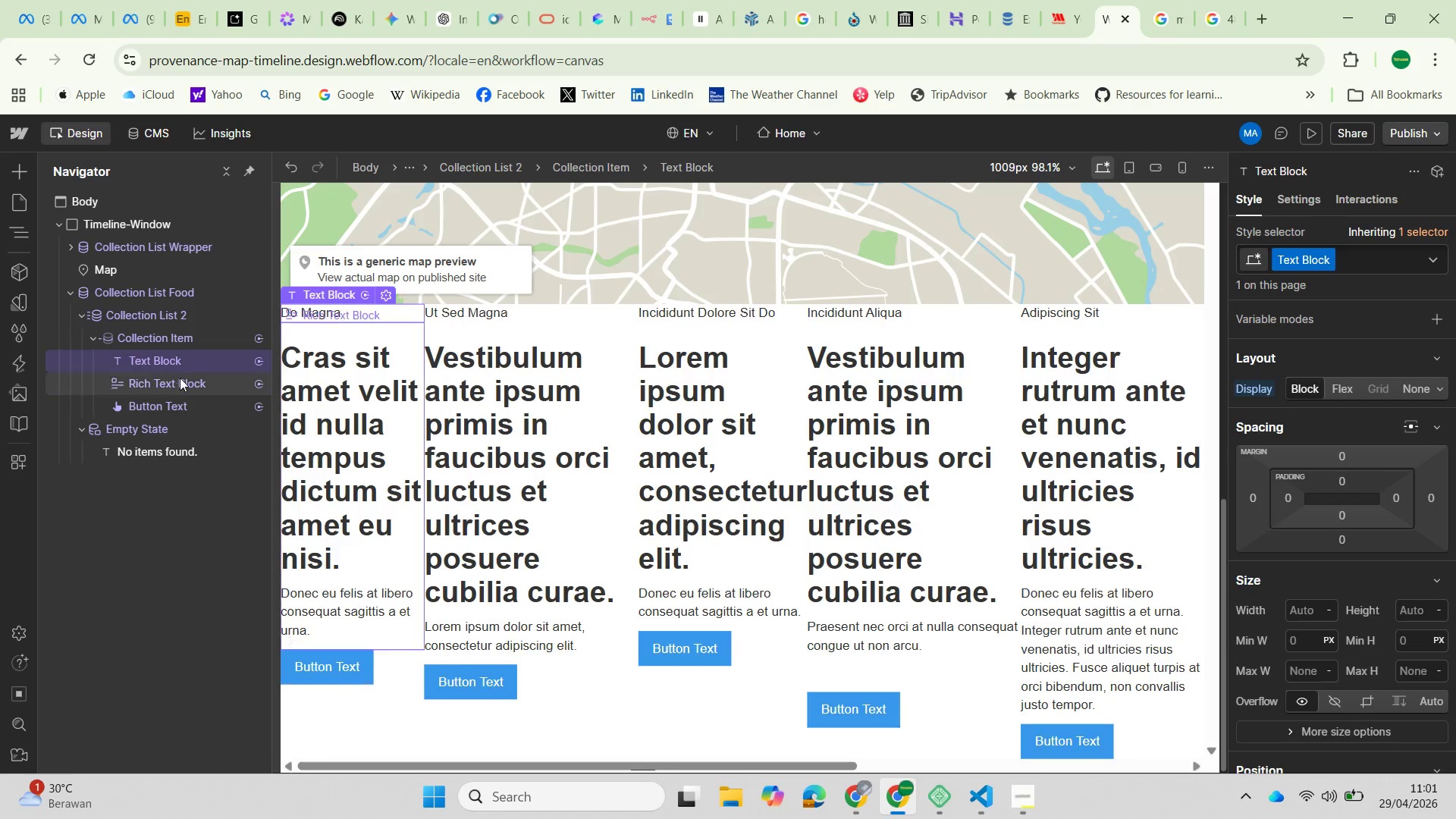 
left_click([151, 358])
 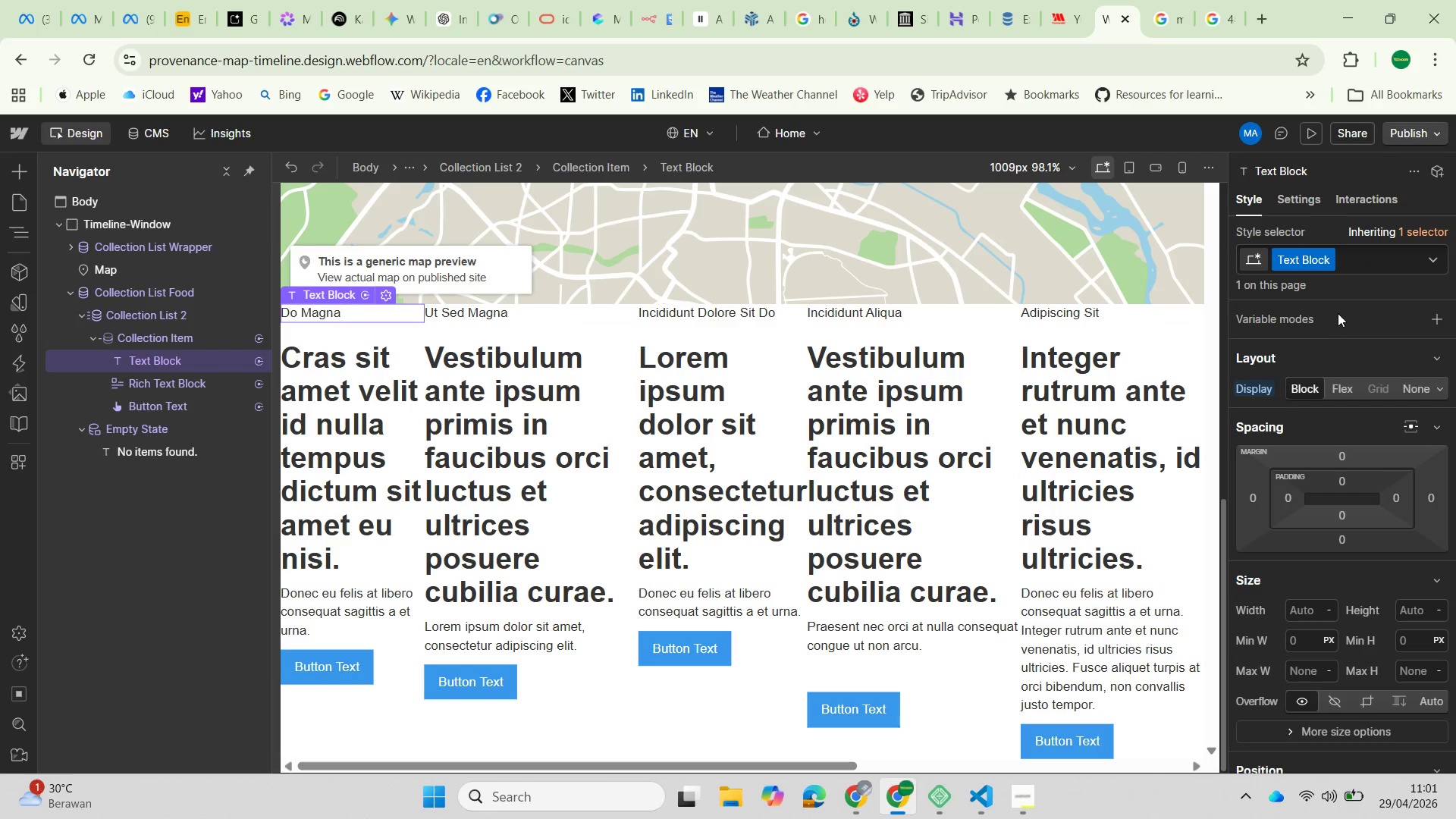 
wait(5.48)
 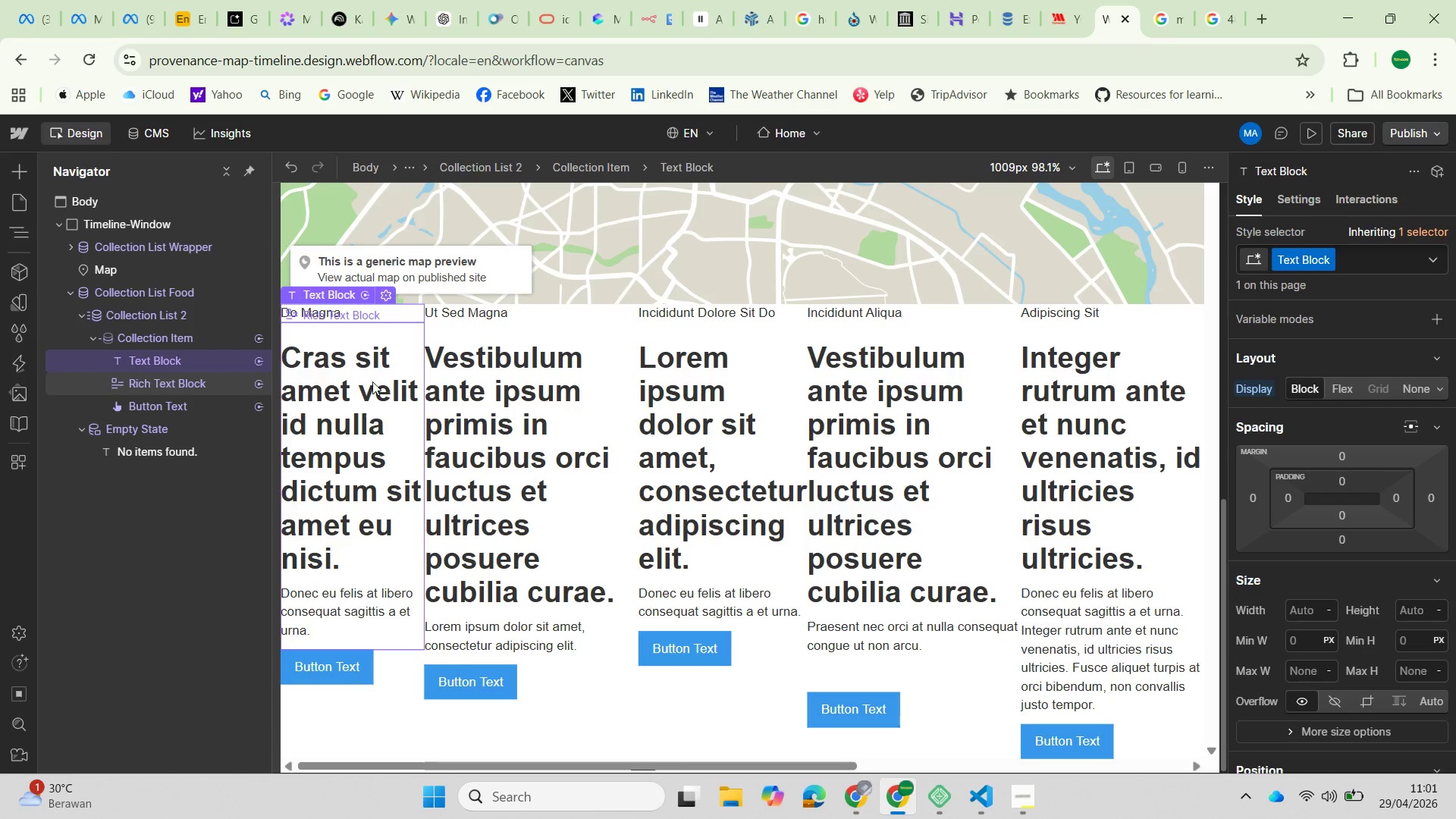 
scroll: coordinate [1361, 359], scroll_direction: up, amount: 4.0
 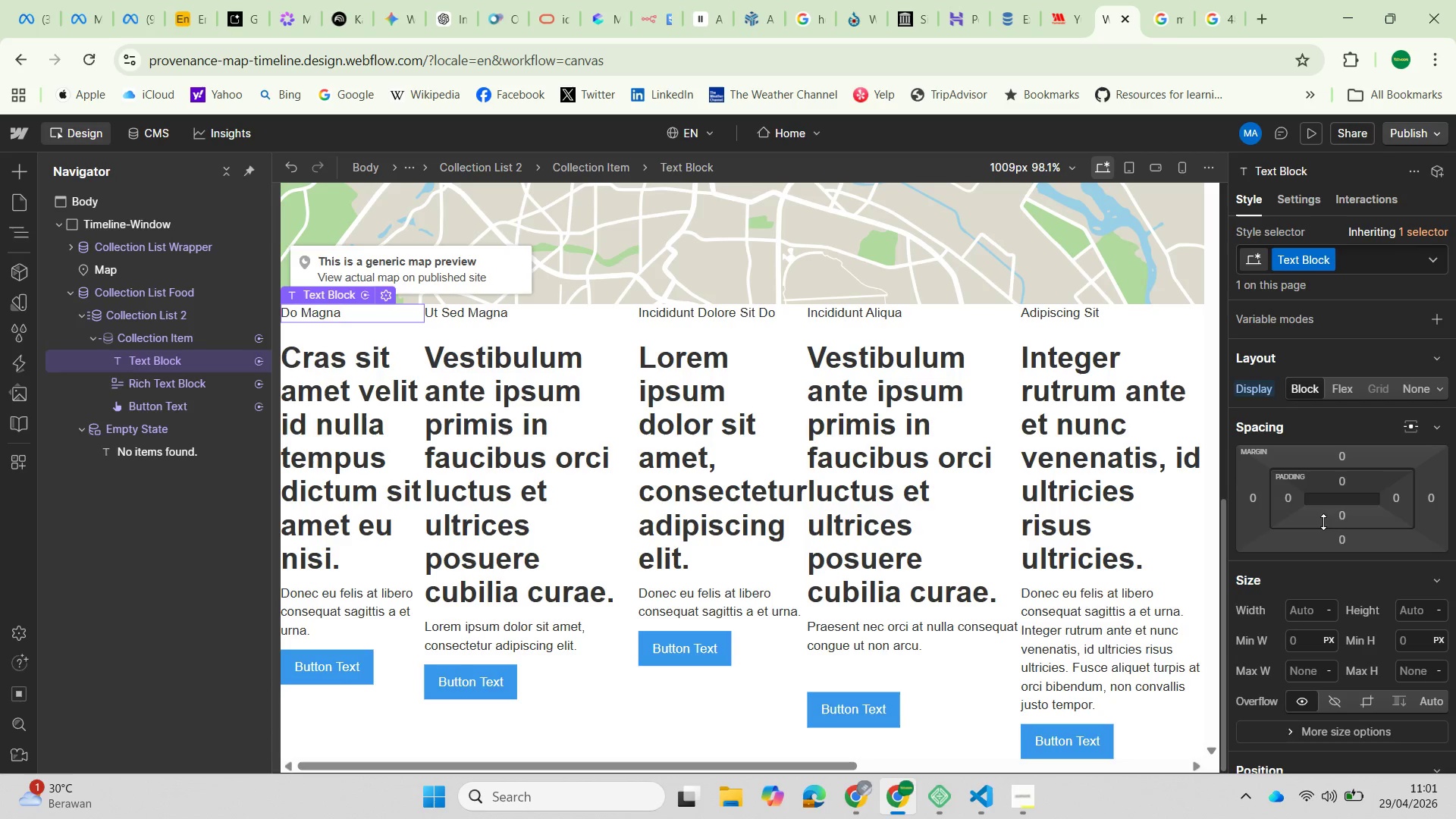 
scroll: coordinate [1335, 559], scroll_direction: down, amount: 2.0
 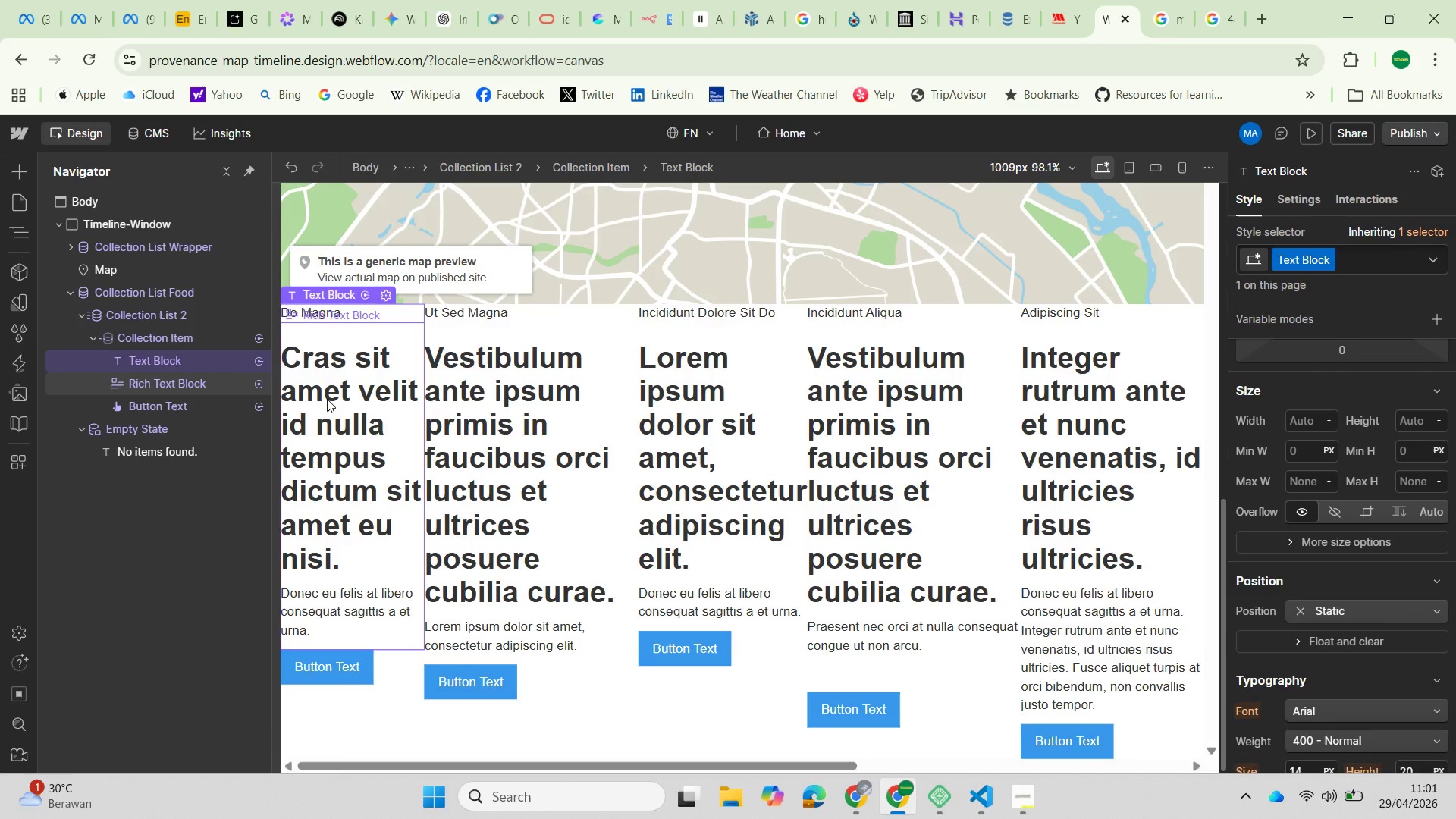 
left_click([327, 399])
 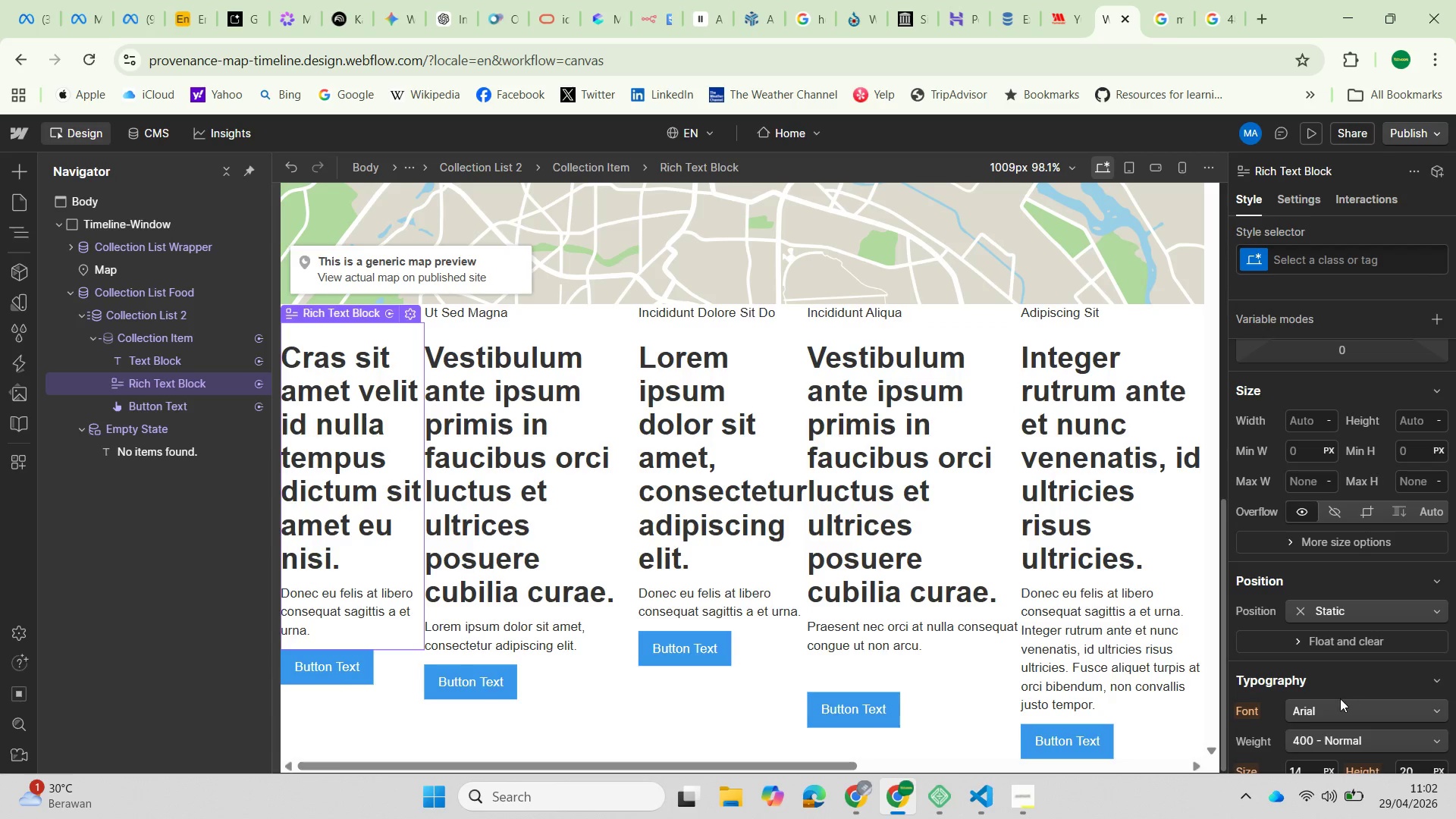 
left_click([1386, 737])
 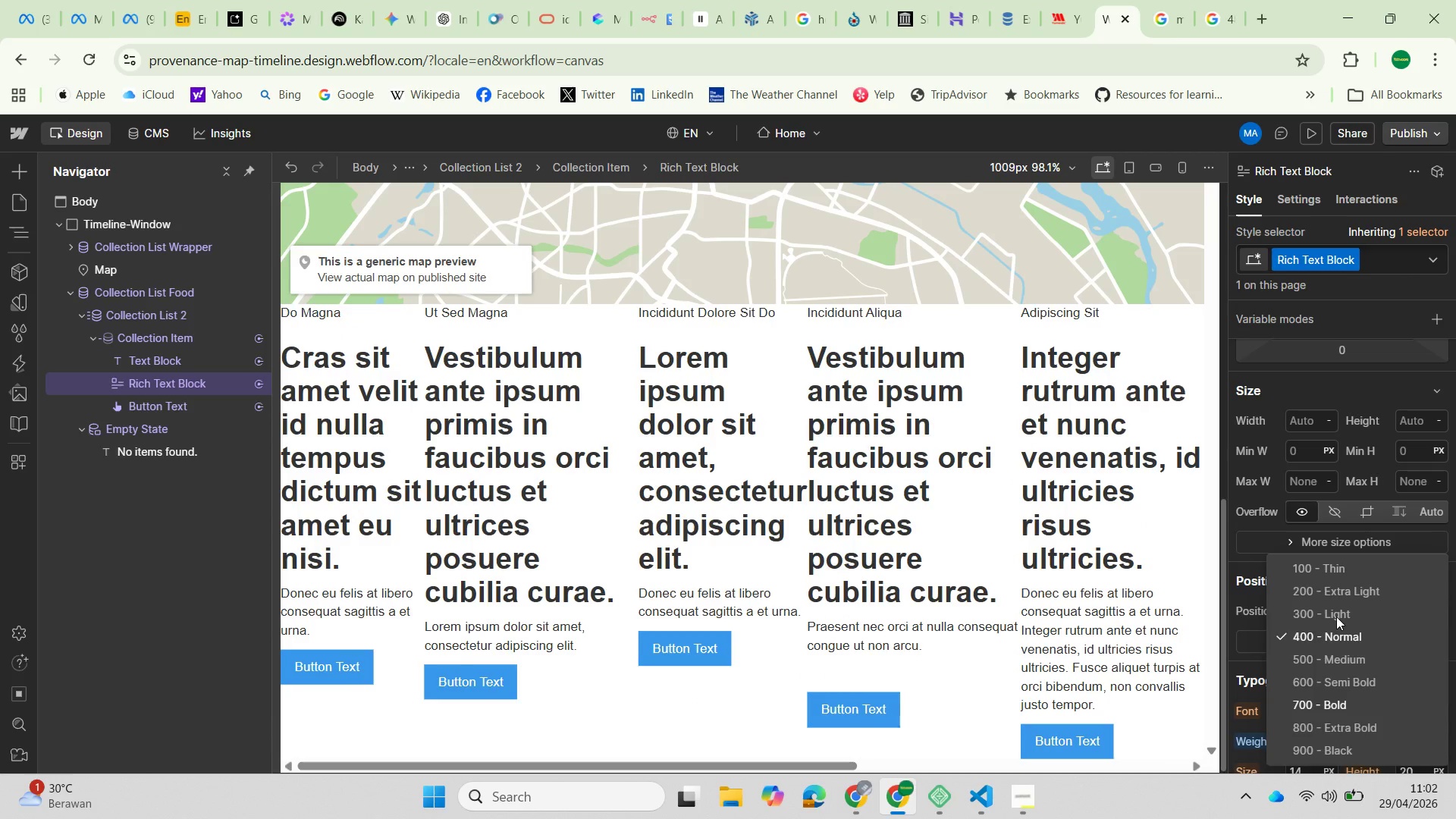 
scroll: coordinate [1344, 706], scroll_direction: down, amount: 1.0
 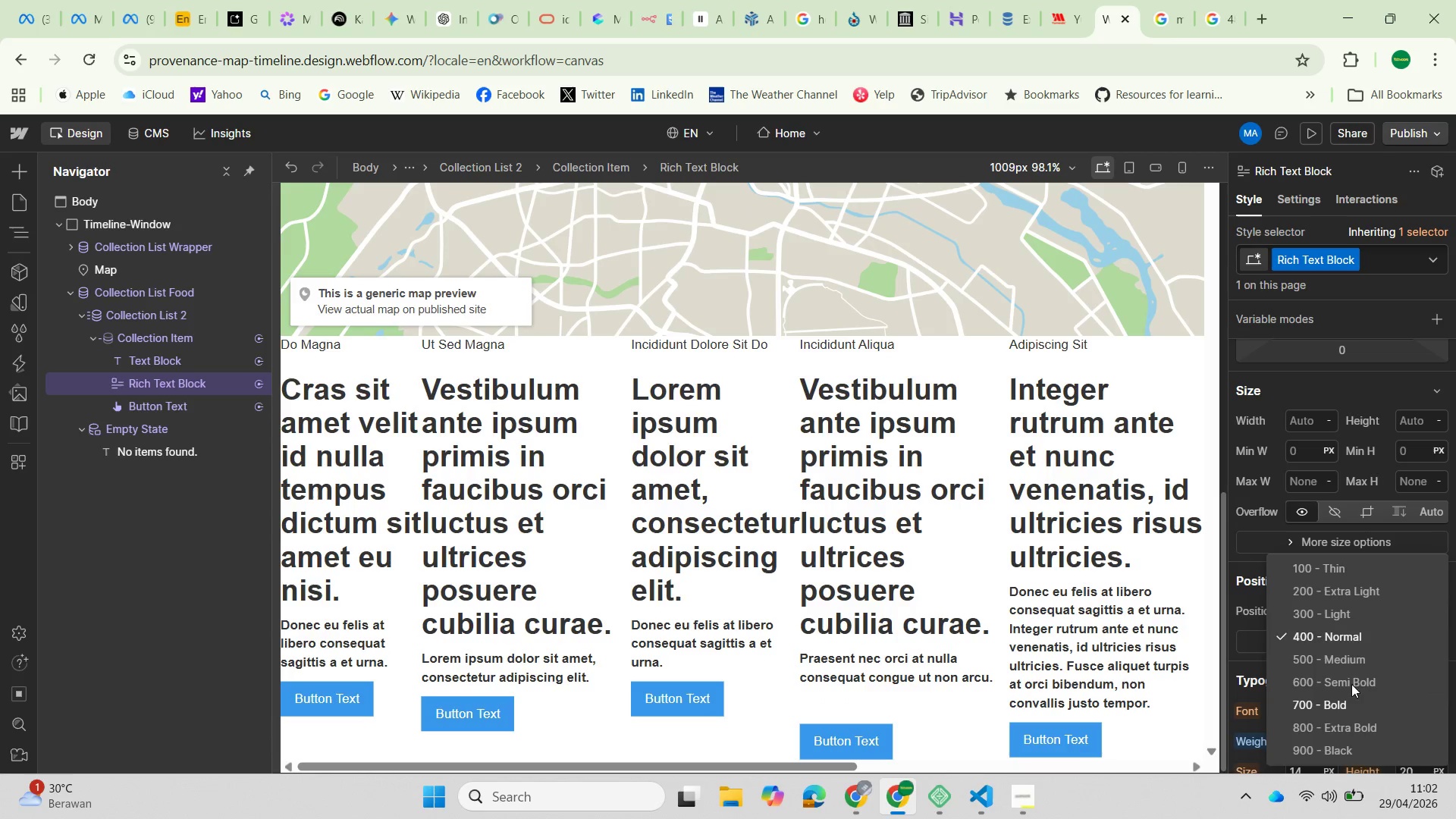 
scroll: coordinate [1351, 682], scroll_direction: up, amount: 1.0
 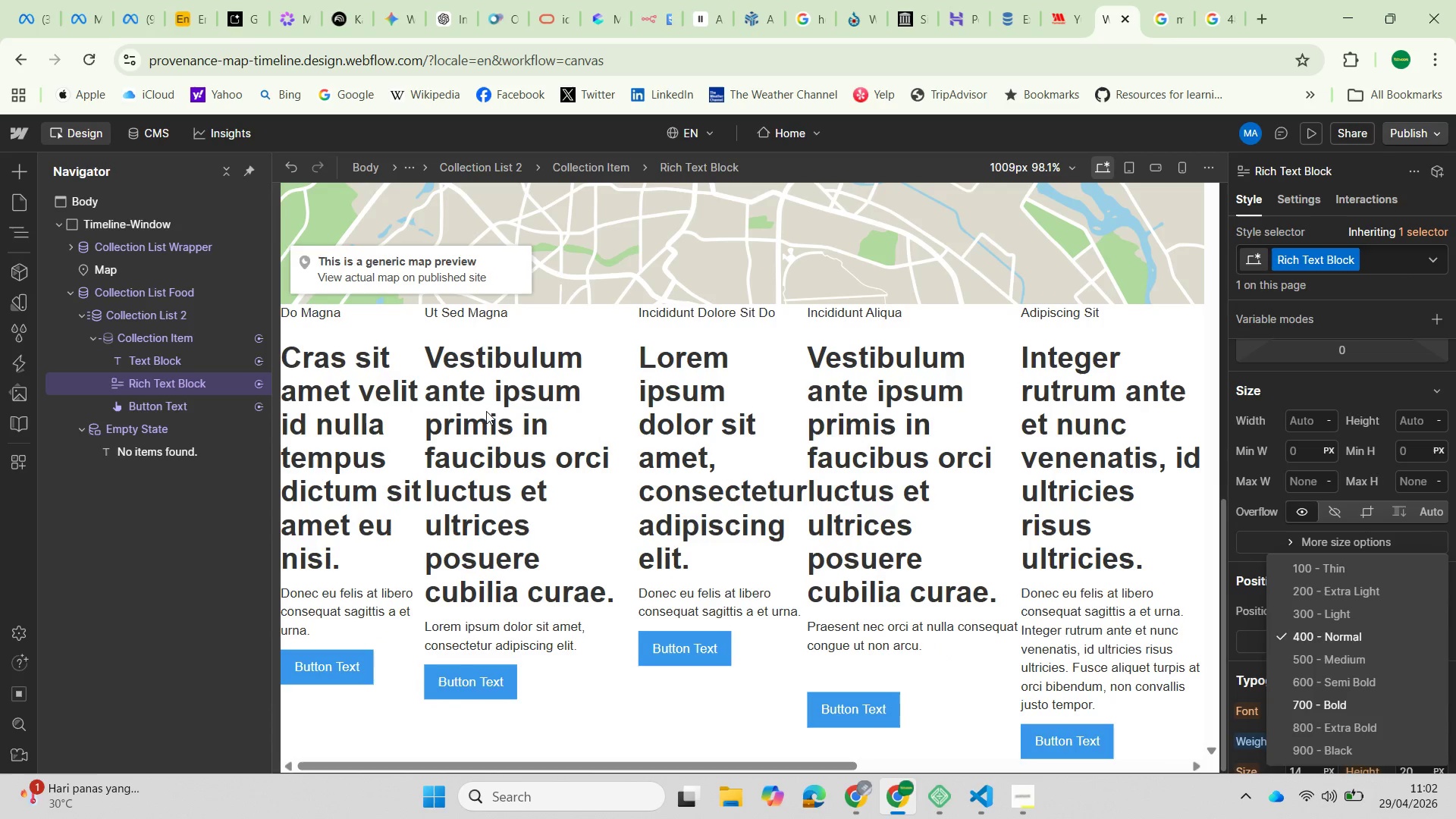 
left_click([318, 322])
 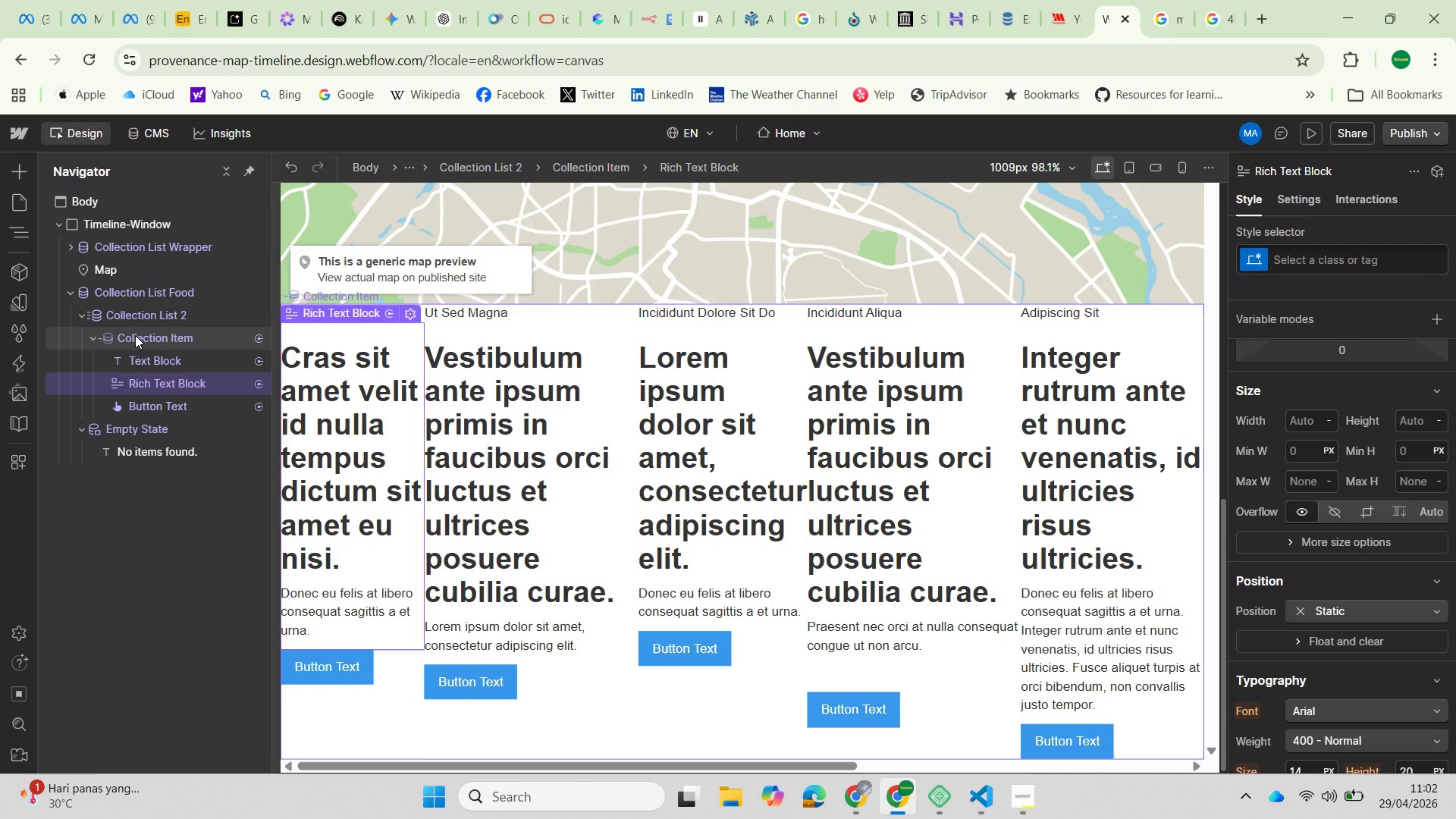 
left_click([138, 362])
 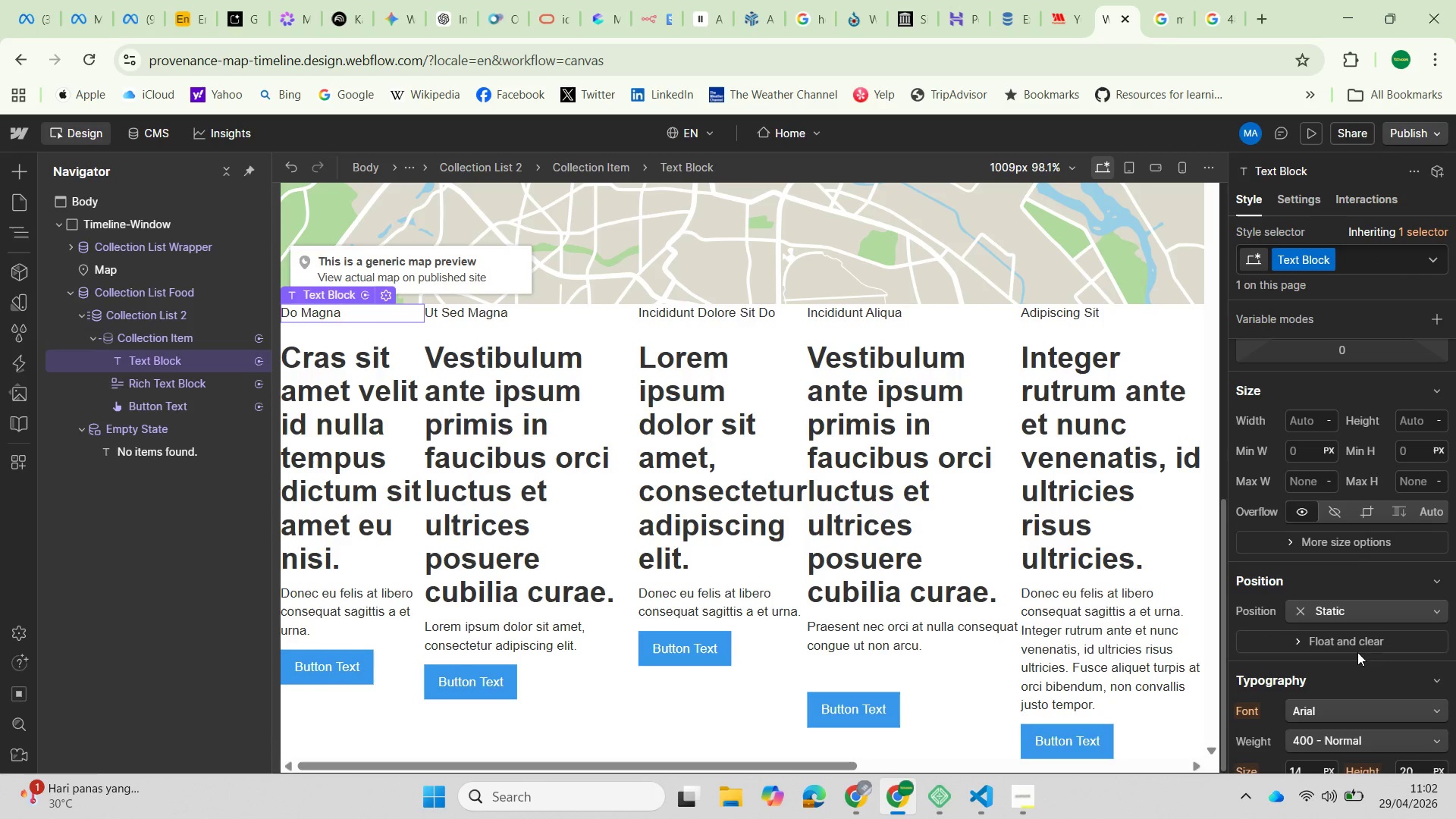 
scroll: coordinate [1338, 406], scroll_direction: up, amount: 6.0
 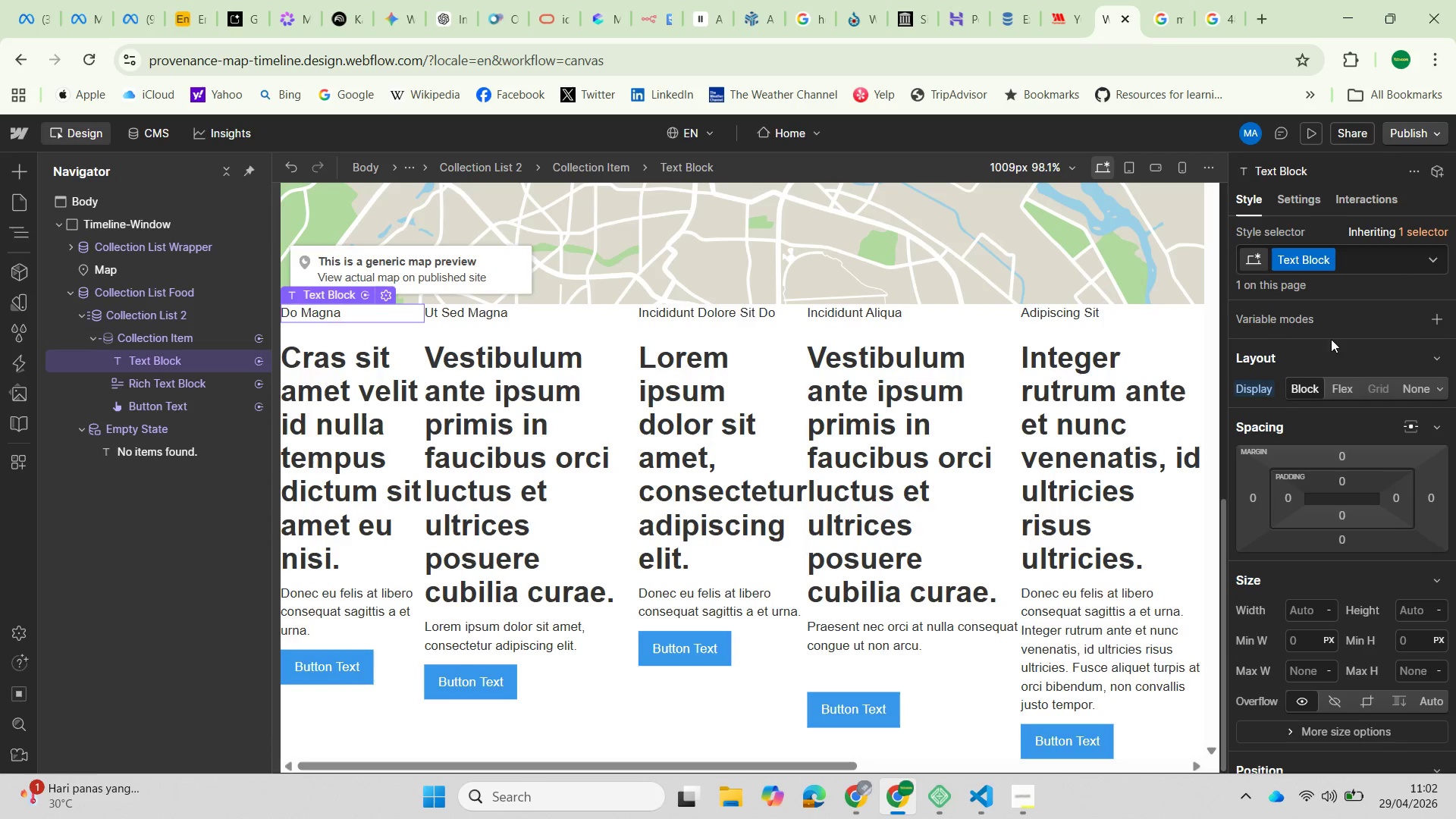 
left_click([1298, 198])
 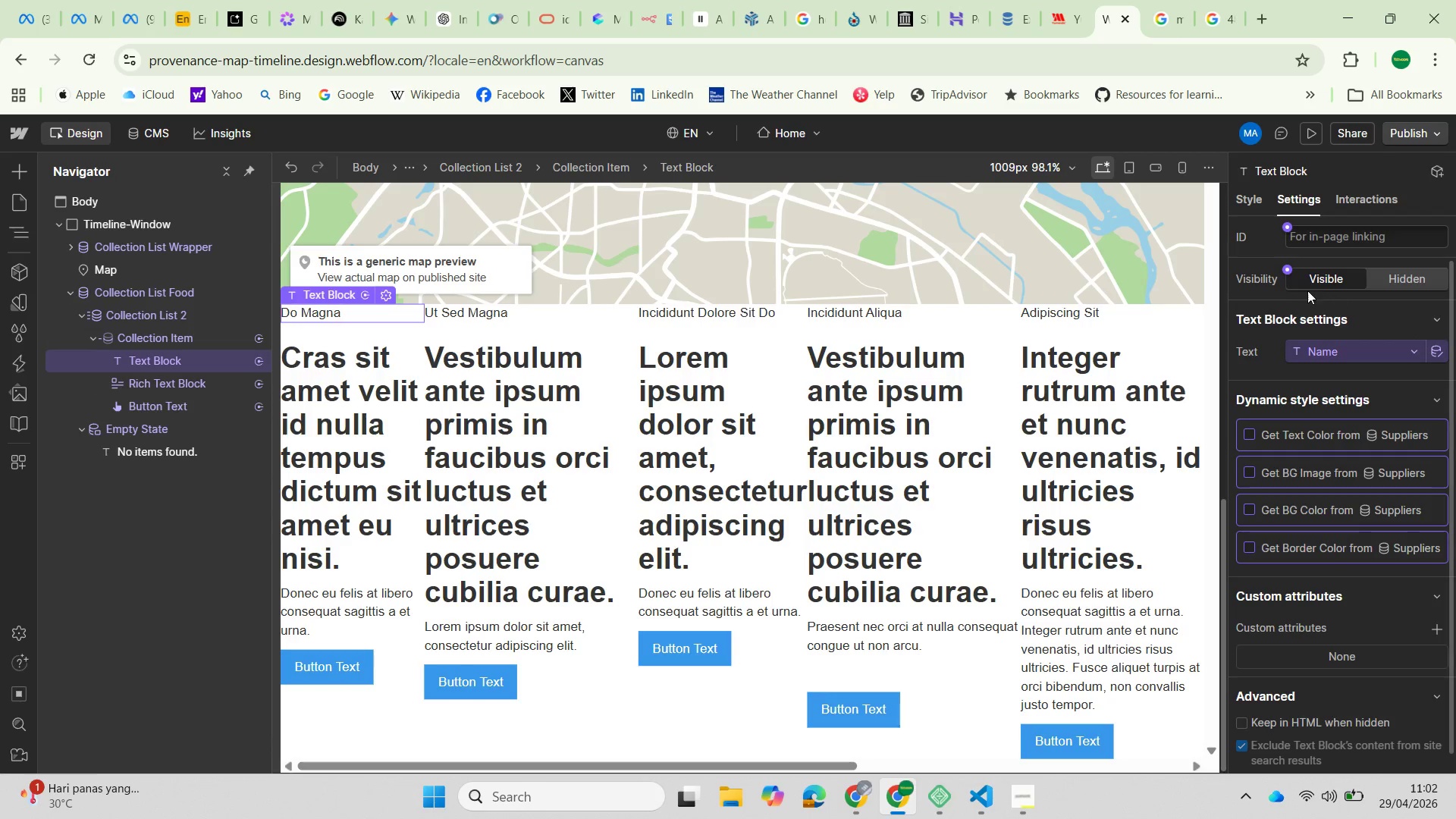 
scroll: coordinate [1326, 318], scroll_direction: up, amount: 3.0
 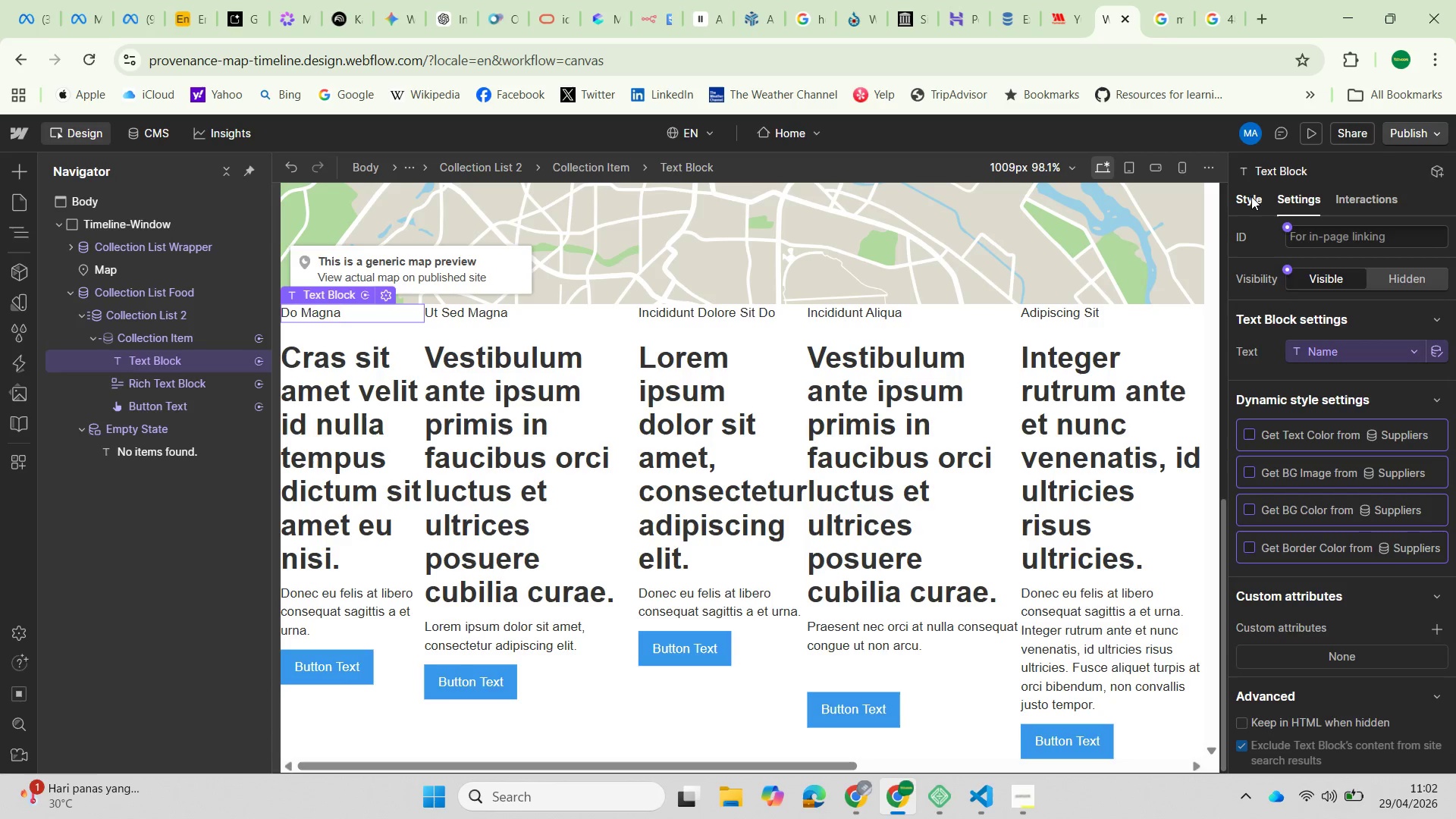 
left_click([1251, 196])
 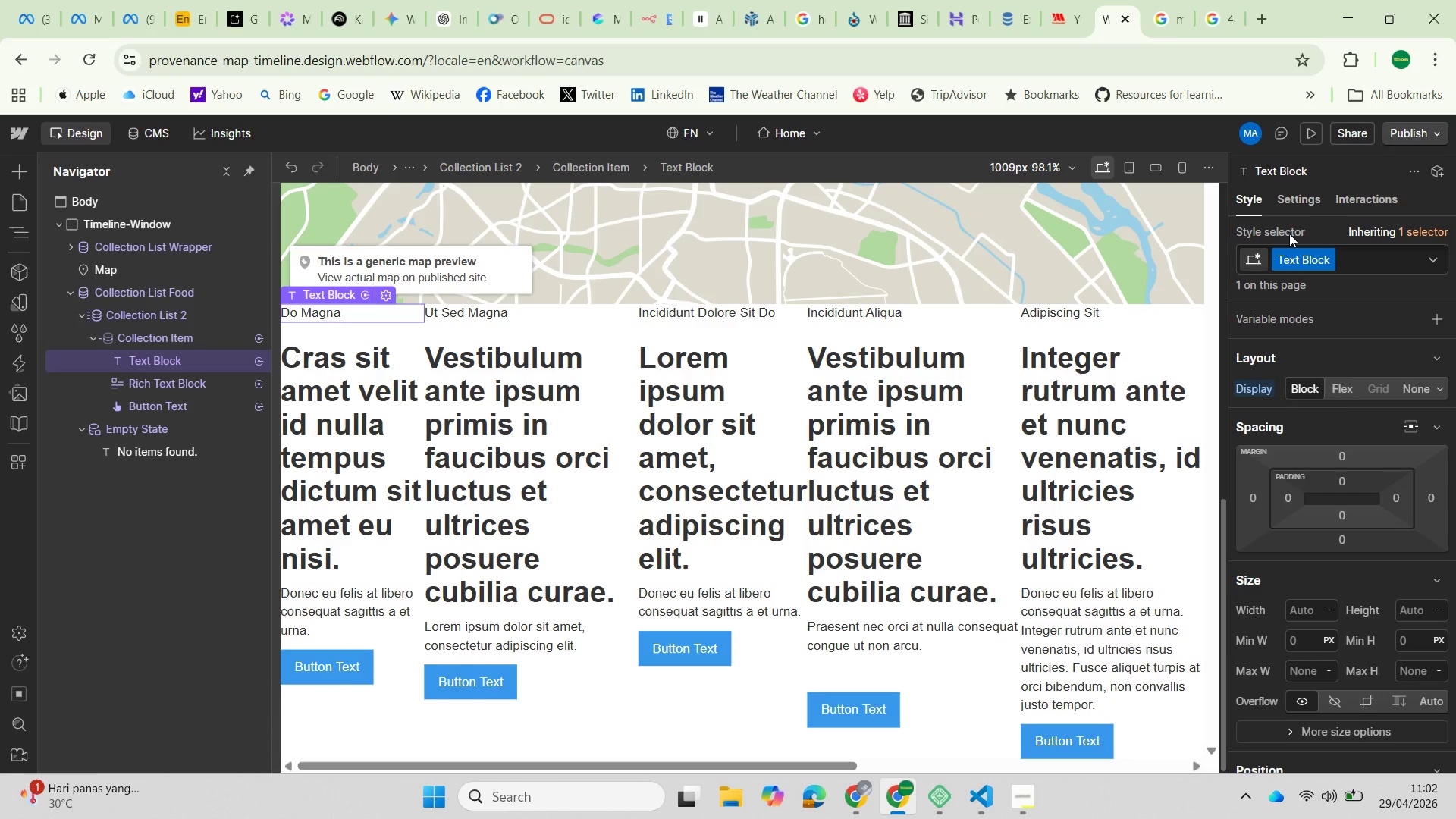 
scroll: coordinate [1388, 546], scroll_direction: down, amount: 9.0
 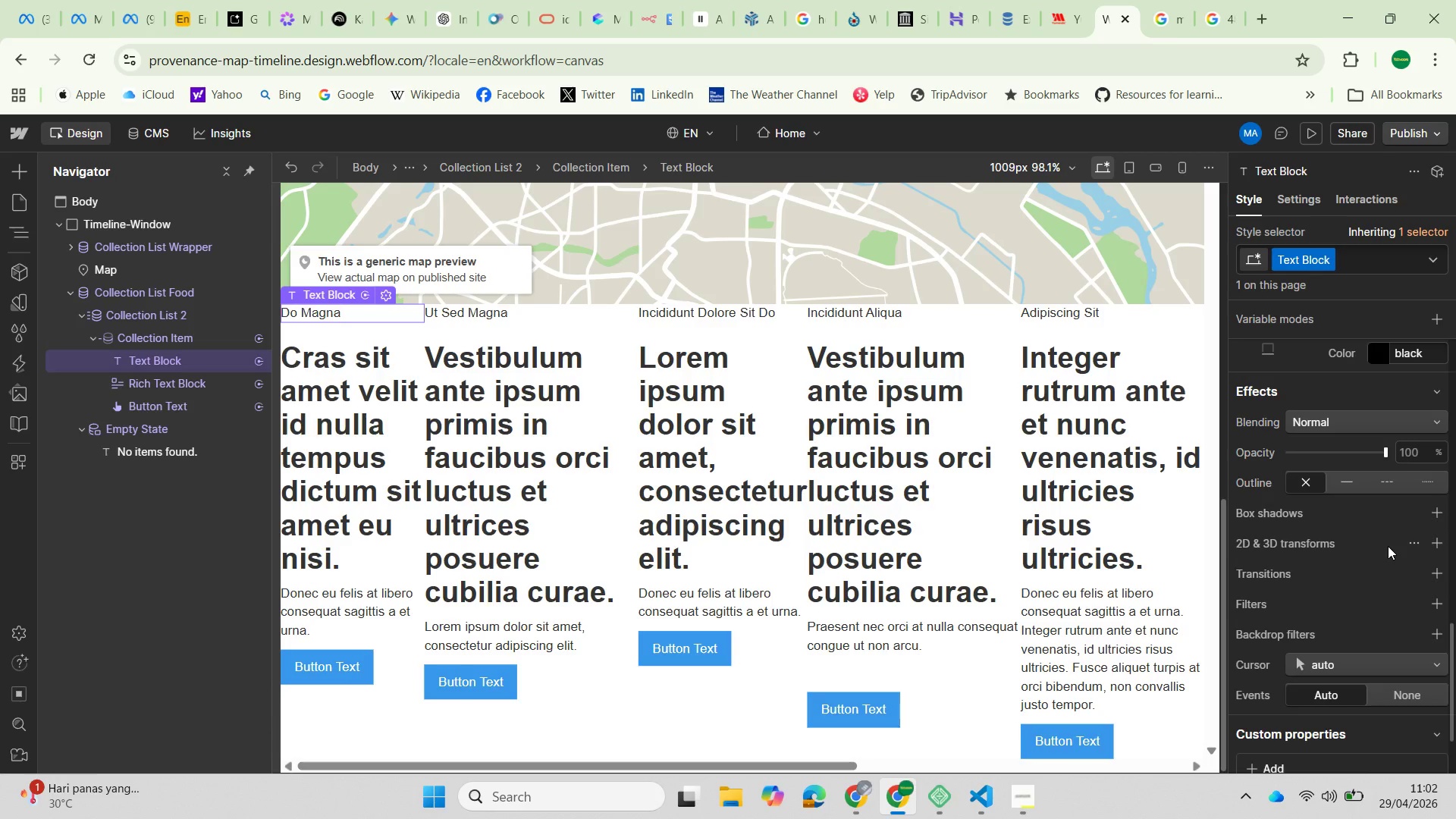 
scroll: coordinate [1388, 546], scroll_direction: up, amount: 3.0
 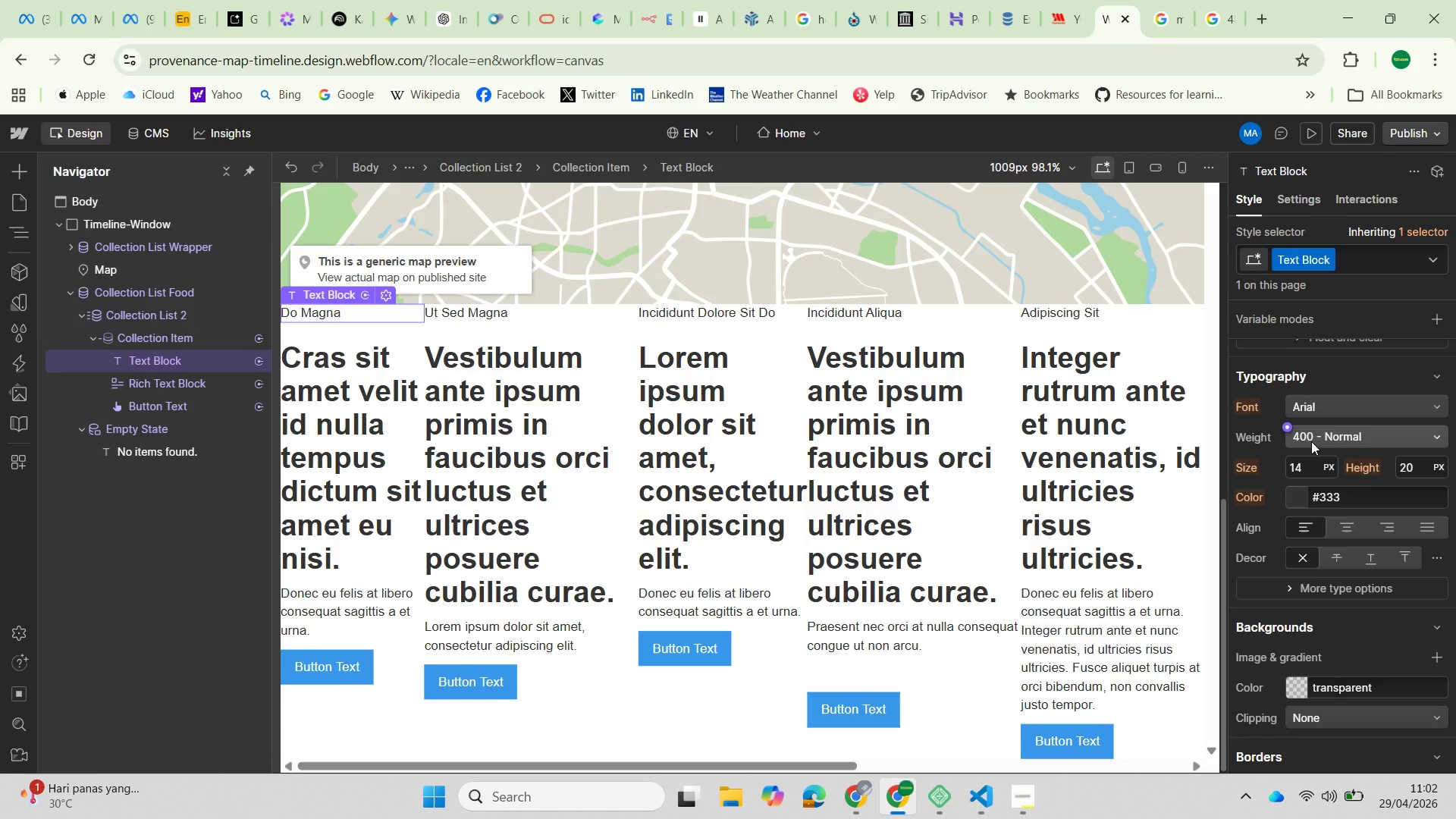 
left_click_drag(start_coordinate=[1313, 472], to_coordinate=[1306, 470])
 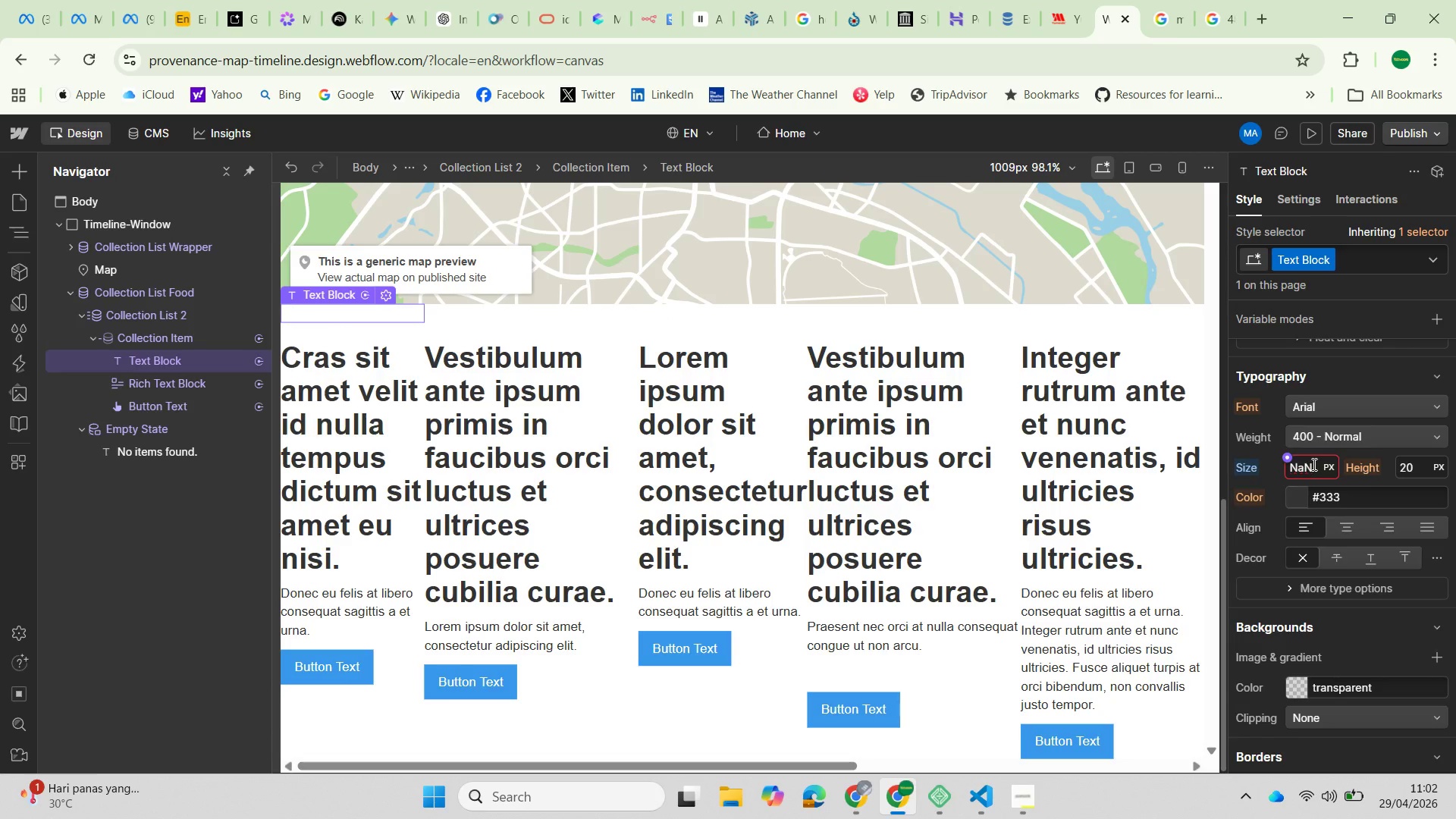 
left_click_drag(start_coordinate=[1313, 464], to_coordinate=[1279, 466])
 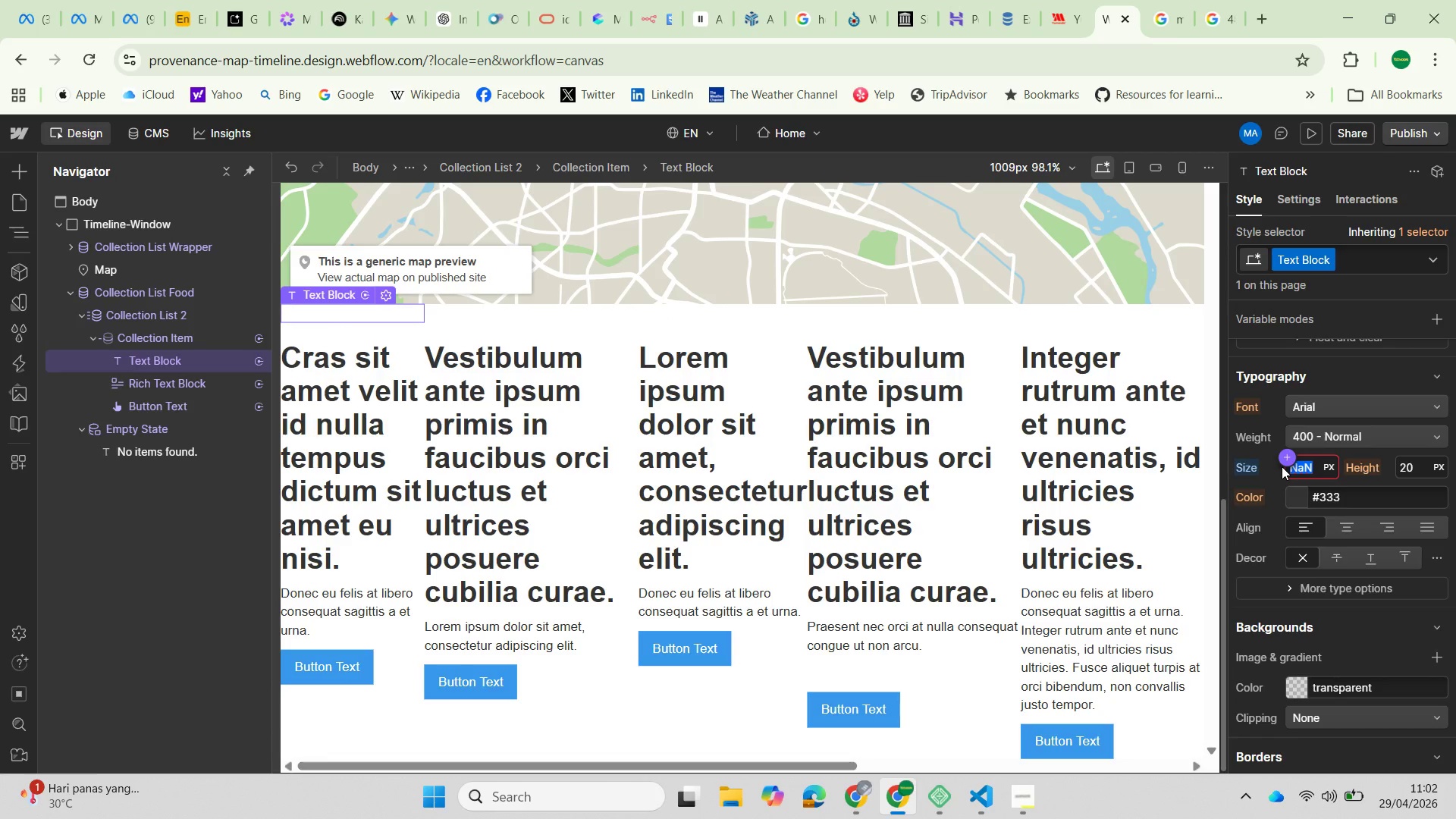 
type(36)
 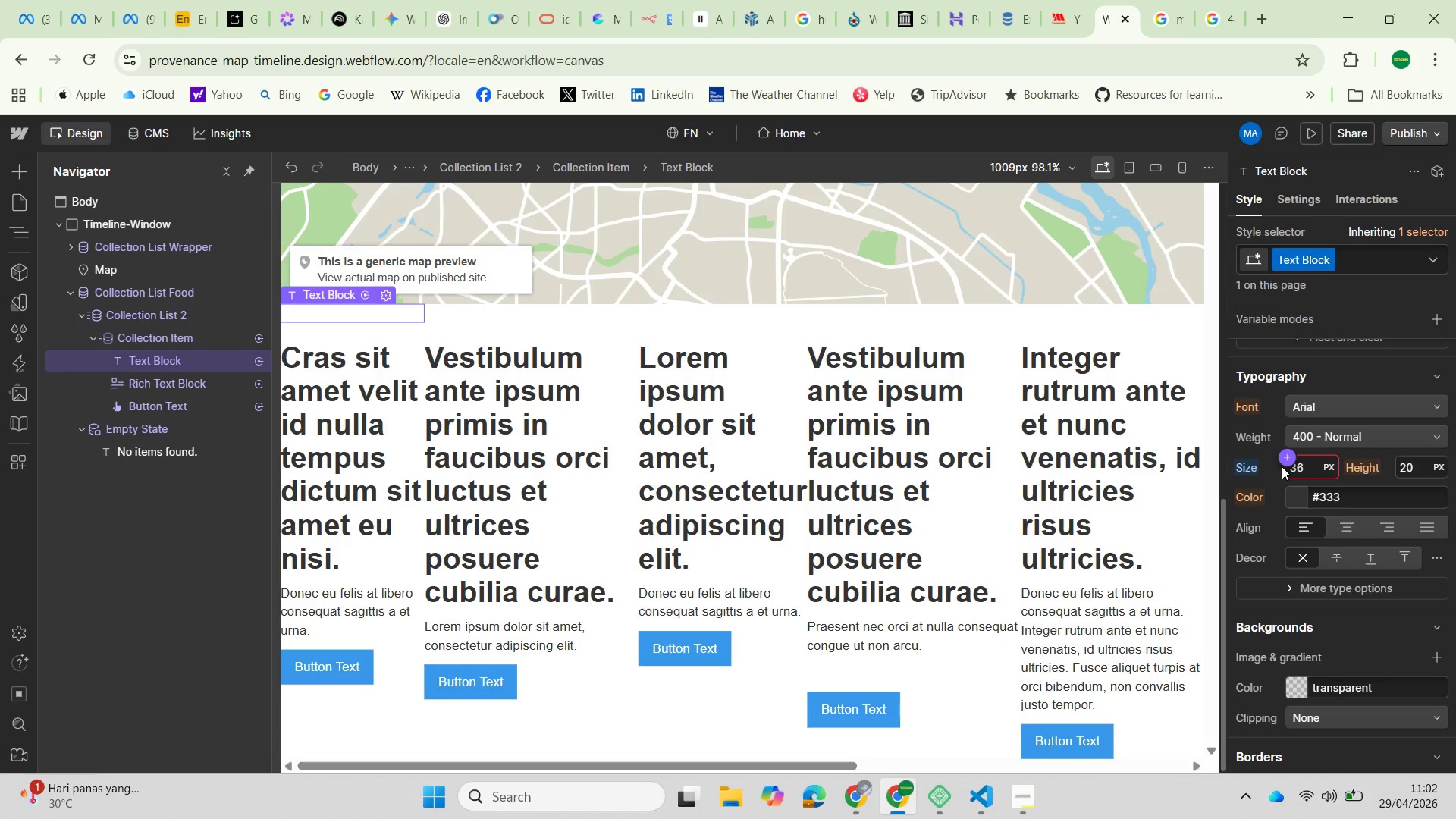 
key(Enter)
 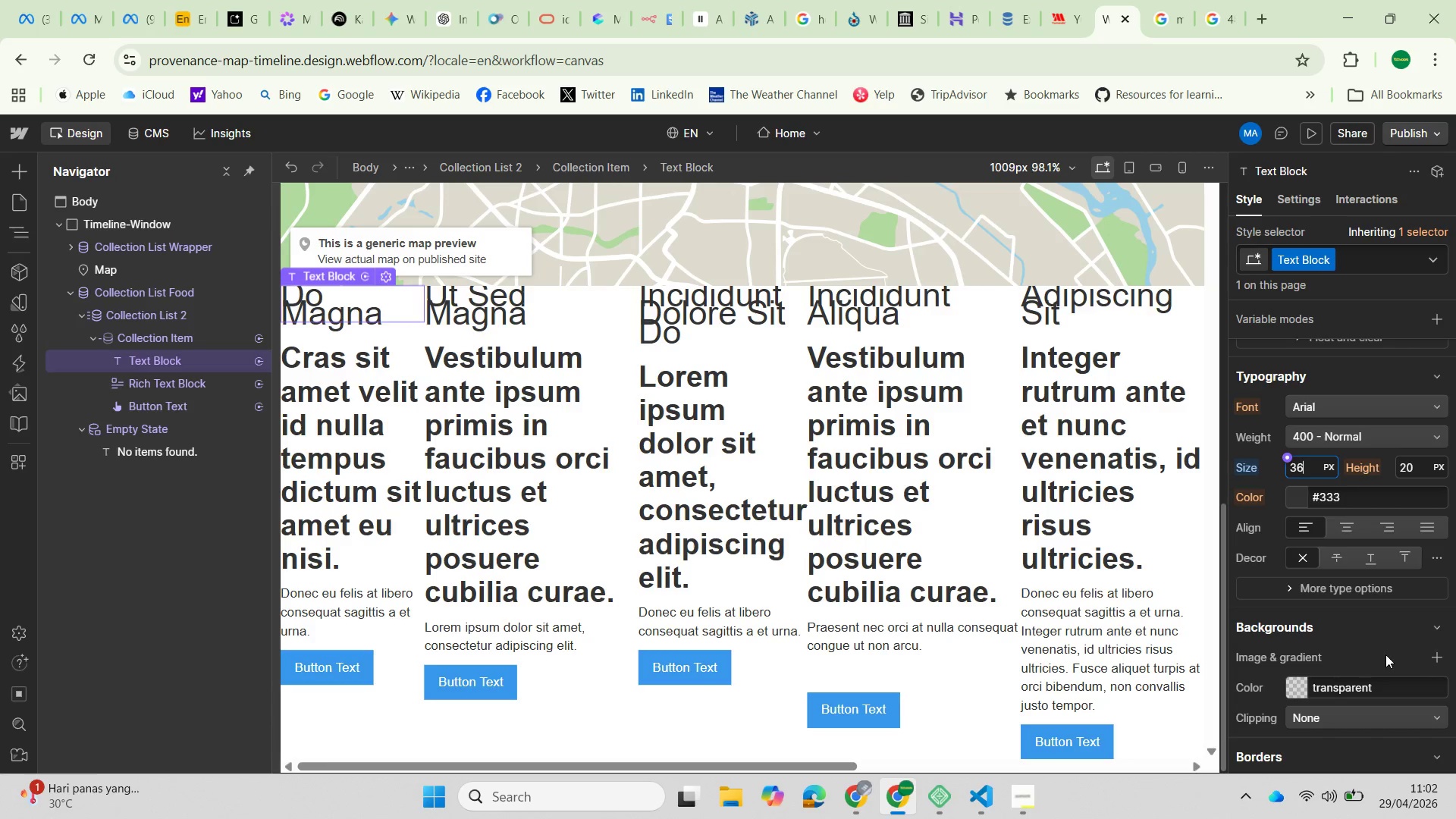 
wait(5.7)
 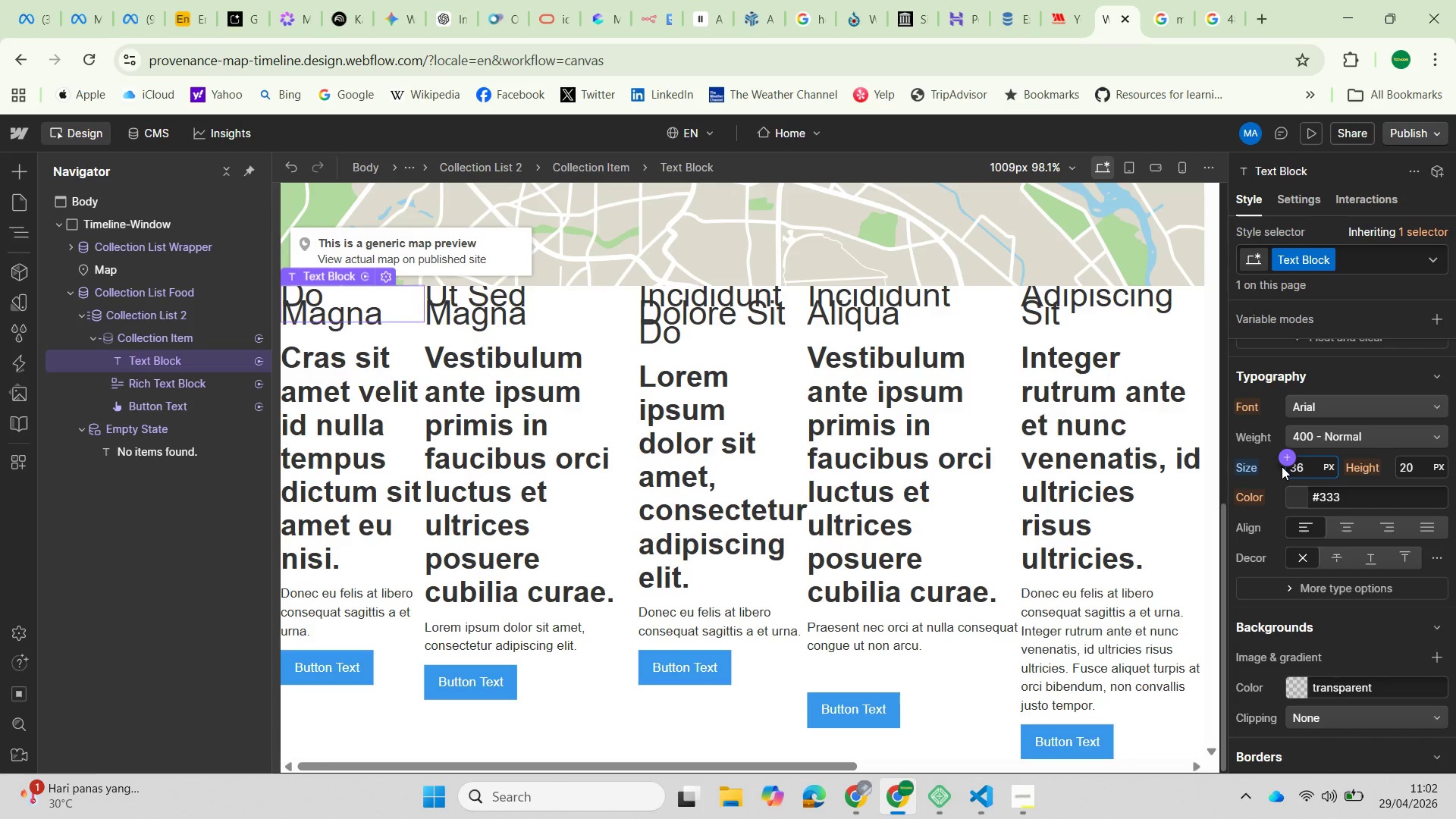 
left_click_drag(start_coordinate=[1303, 466], to_coordinate=[1289, 468])
 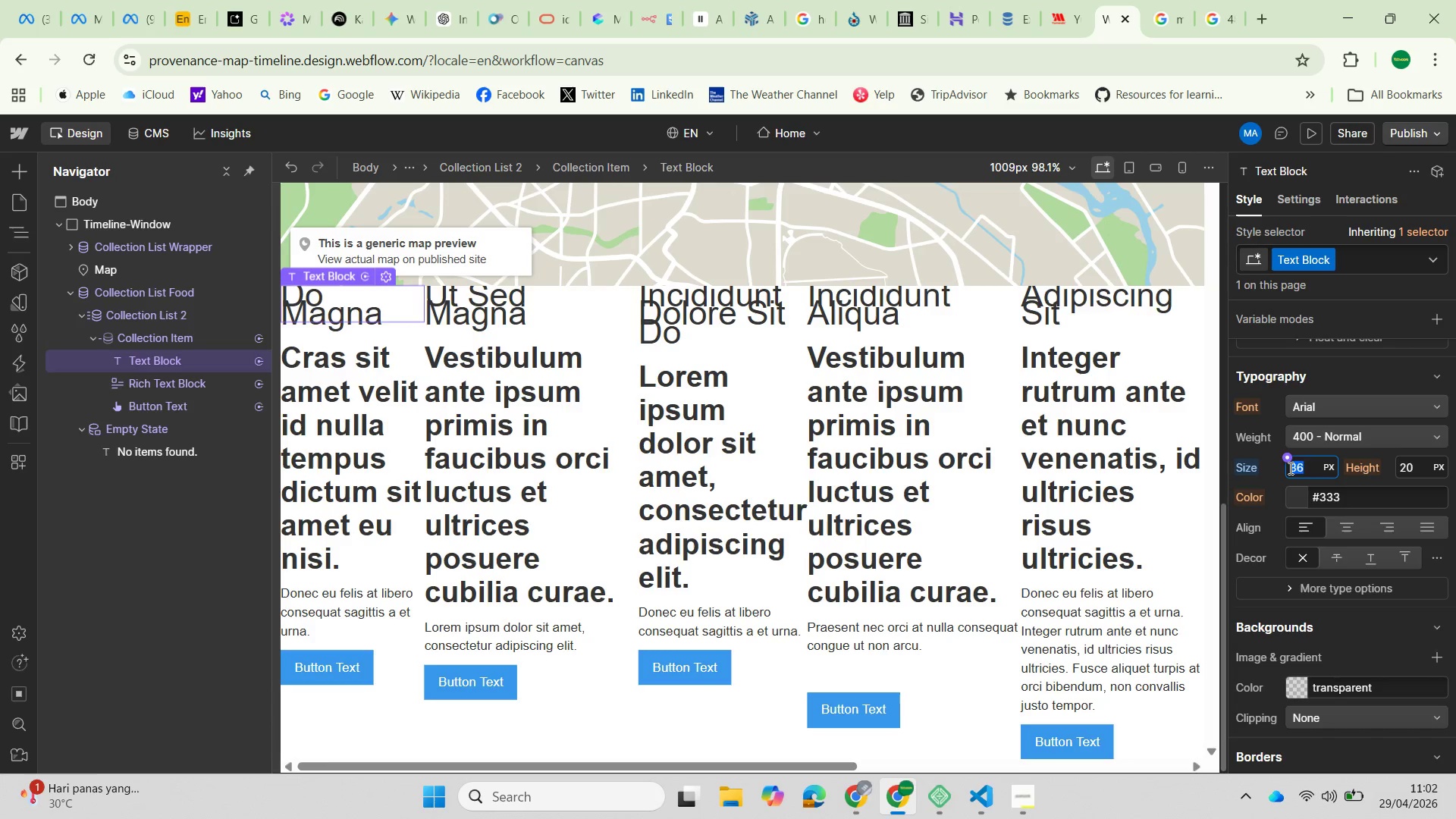 
type(24)
 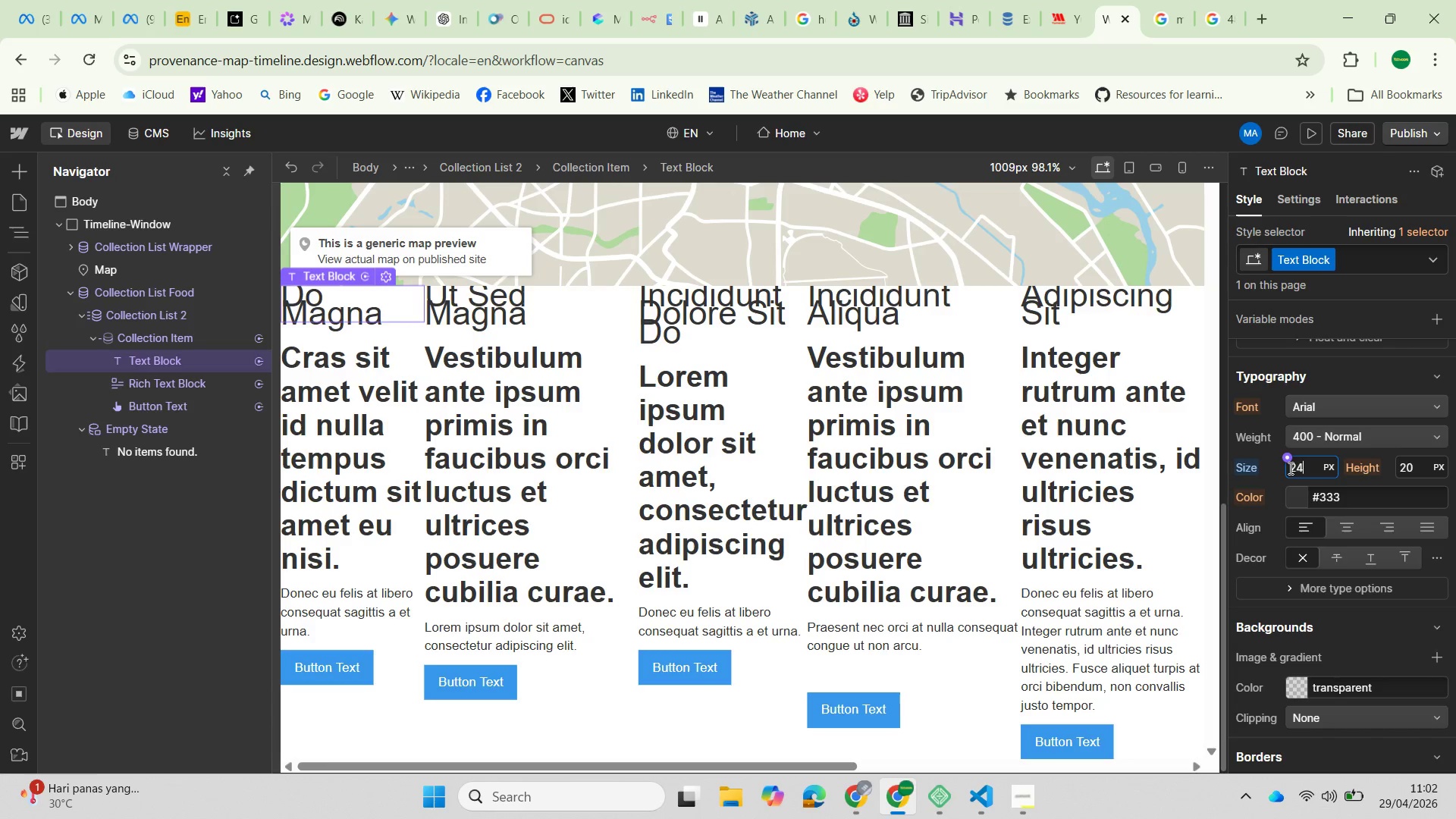 
key(Enter)
 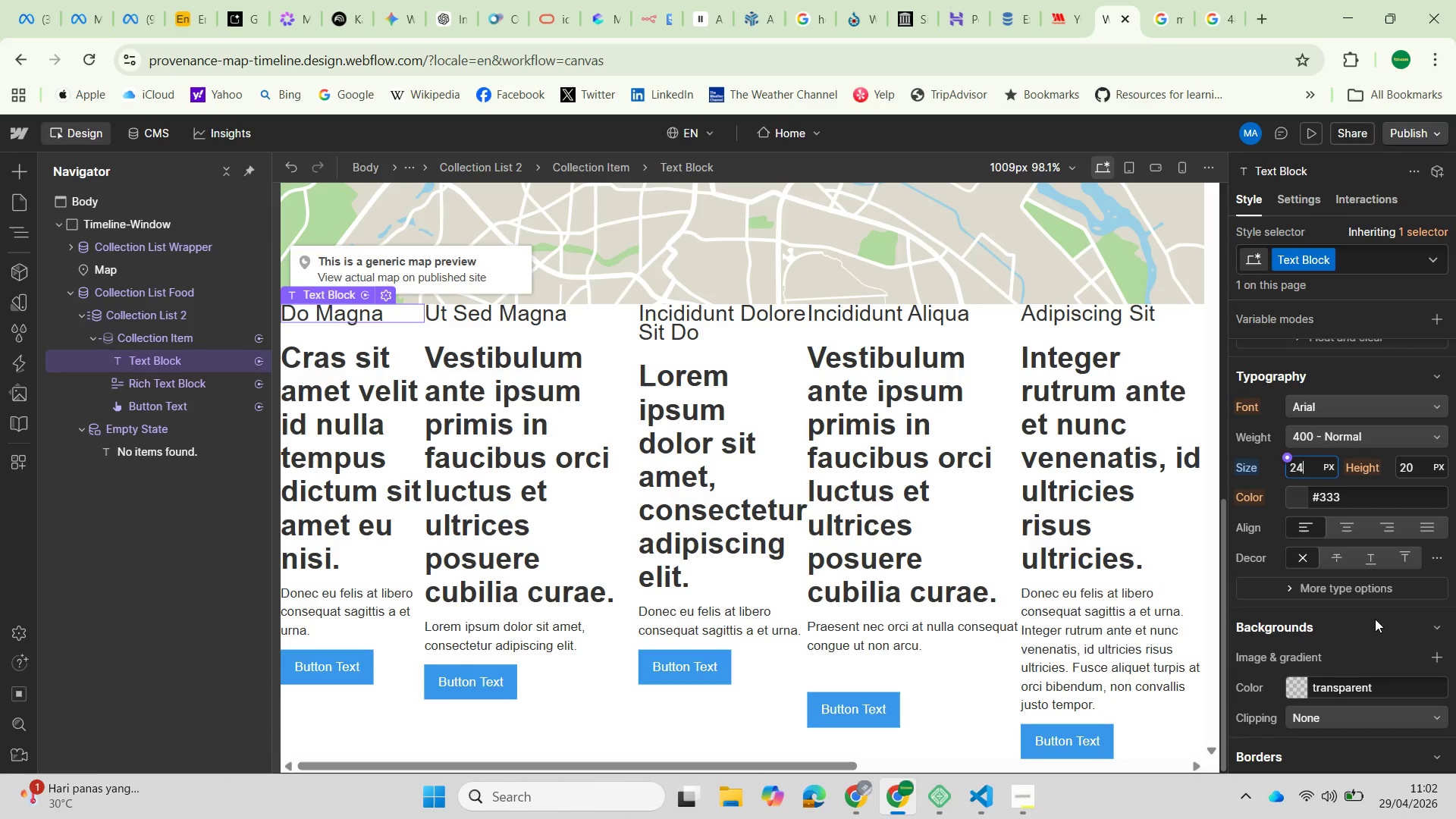 
wait(5.11)
 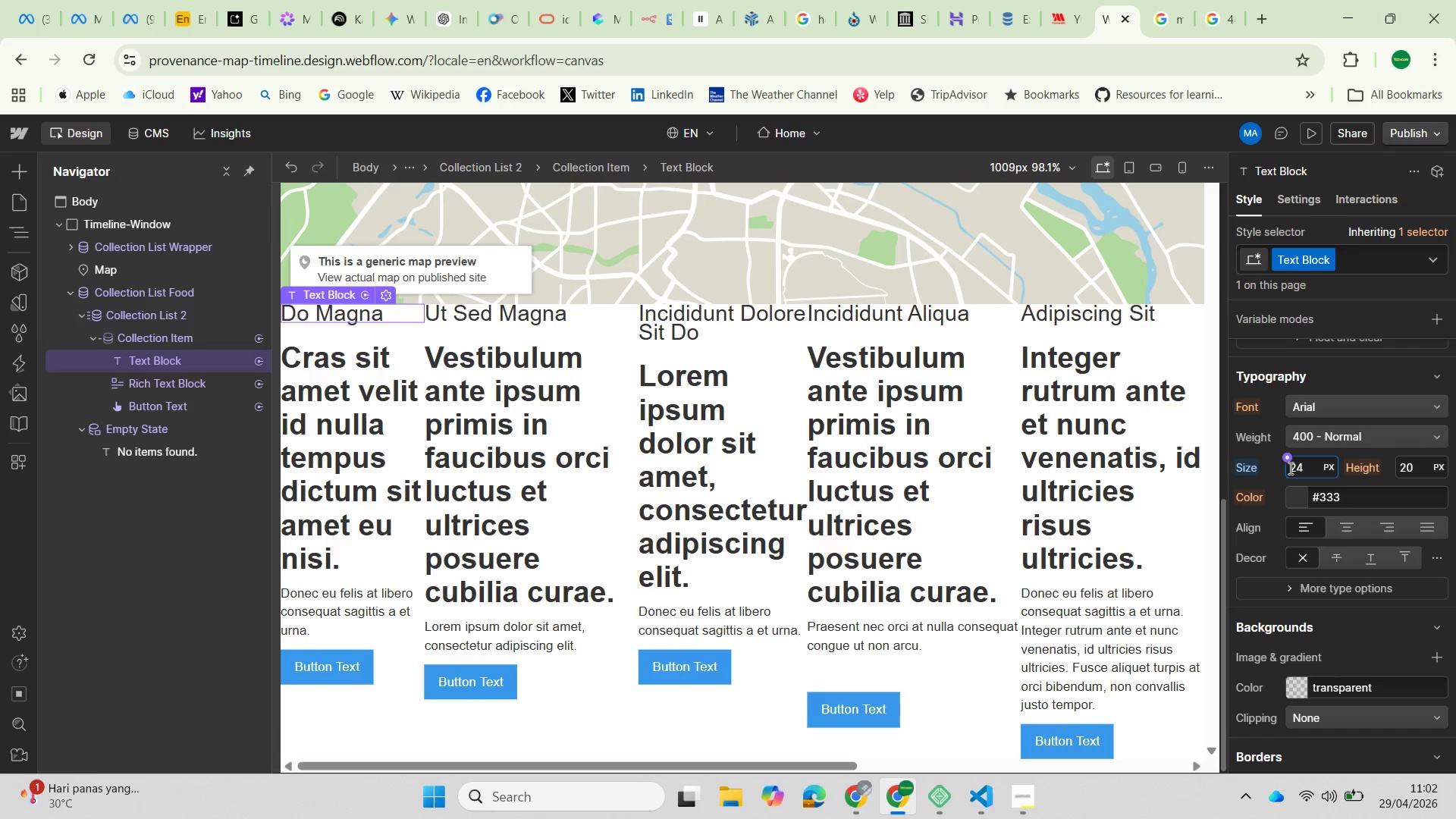 
left_click([1349, 433])
 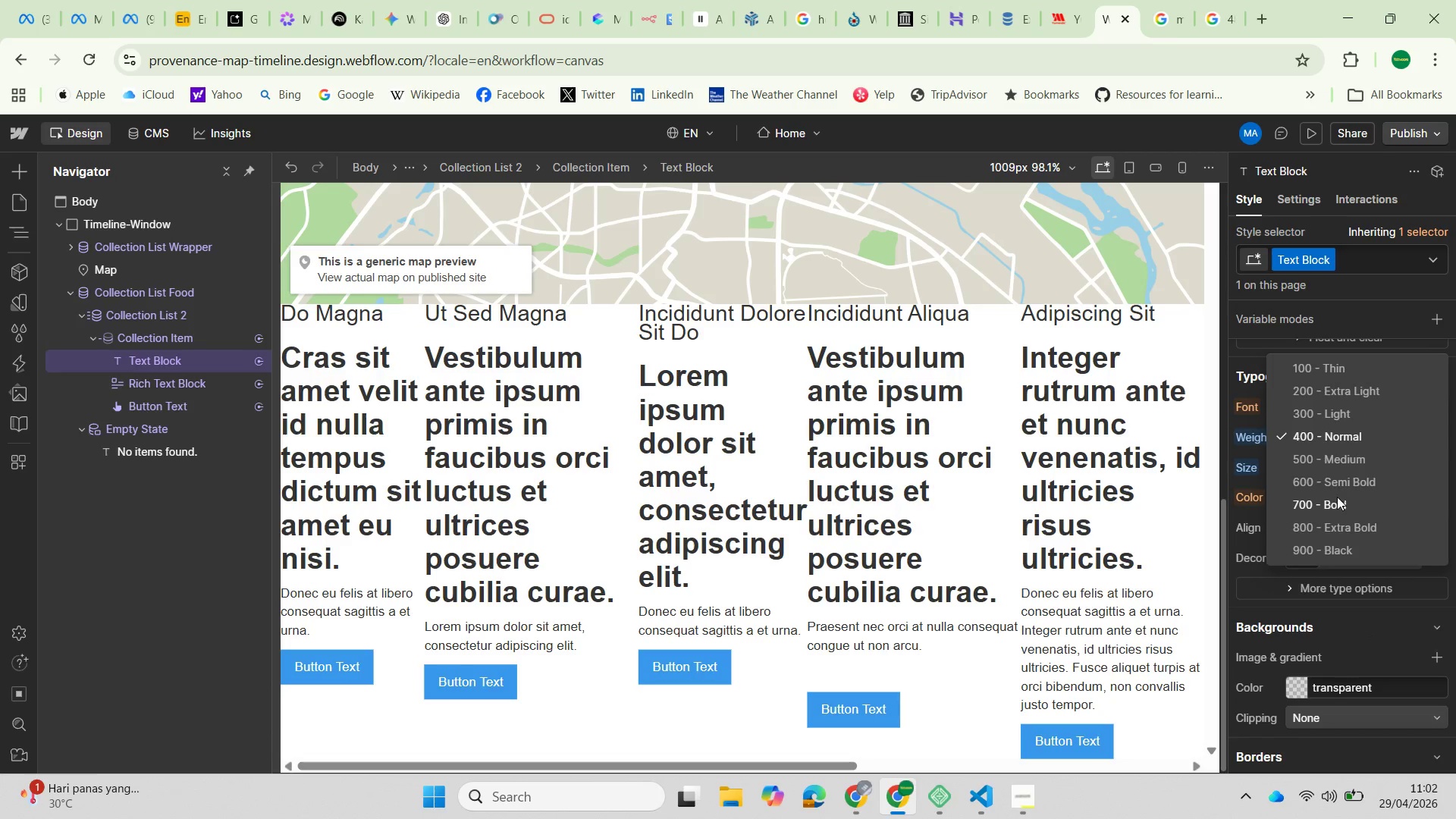 
left_click([1335, 504])
 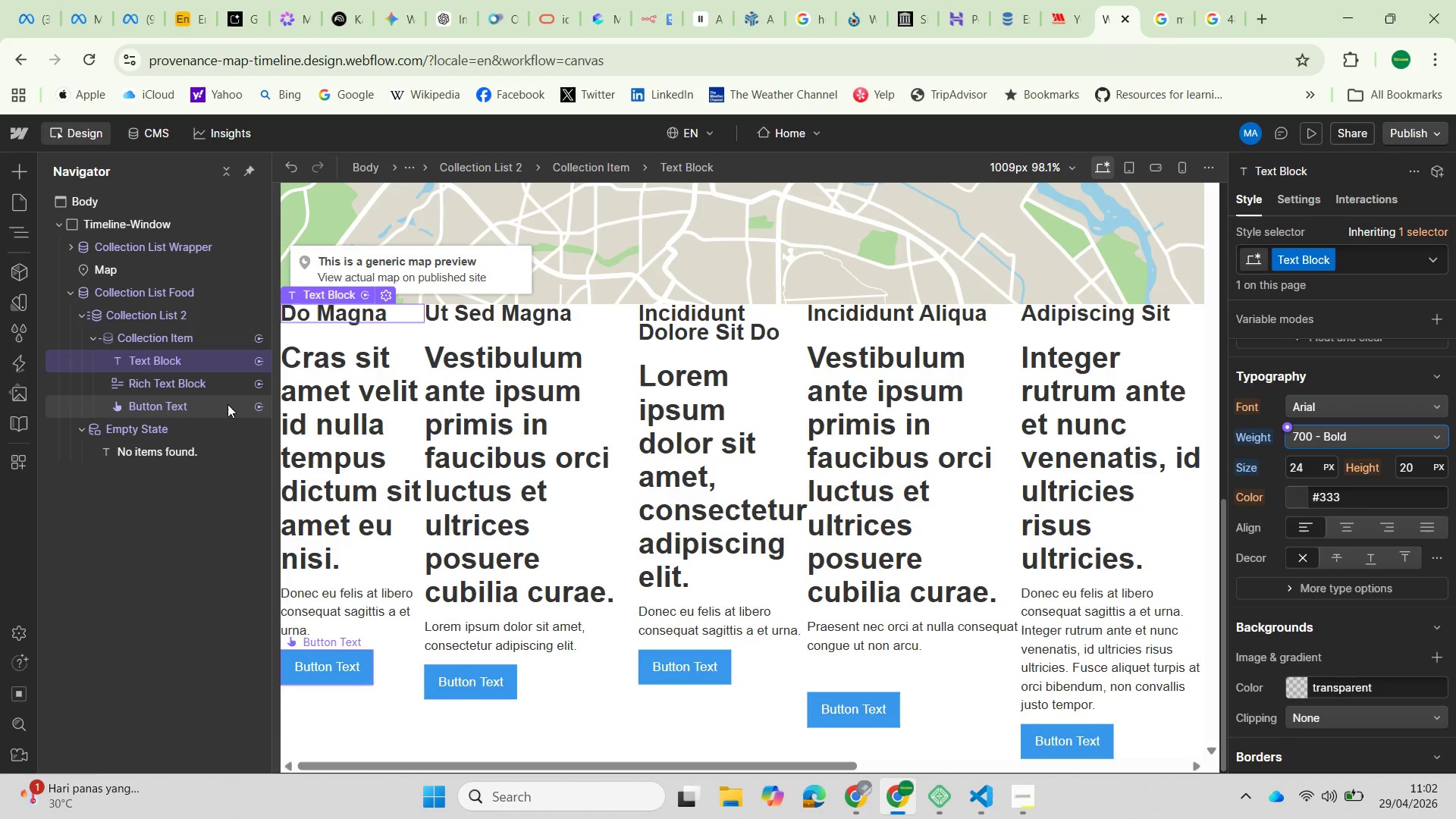 
left_click([183, 385])
 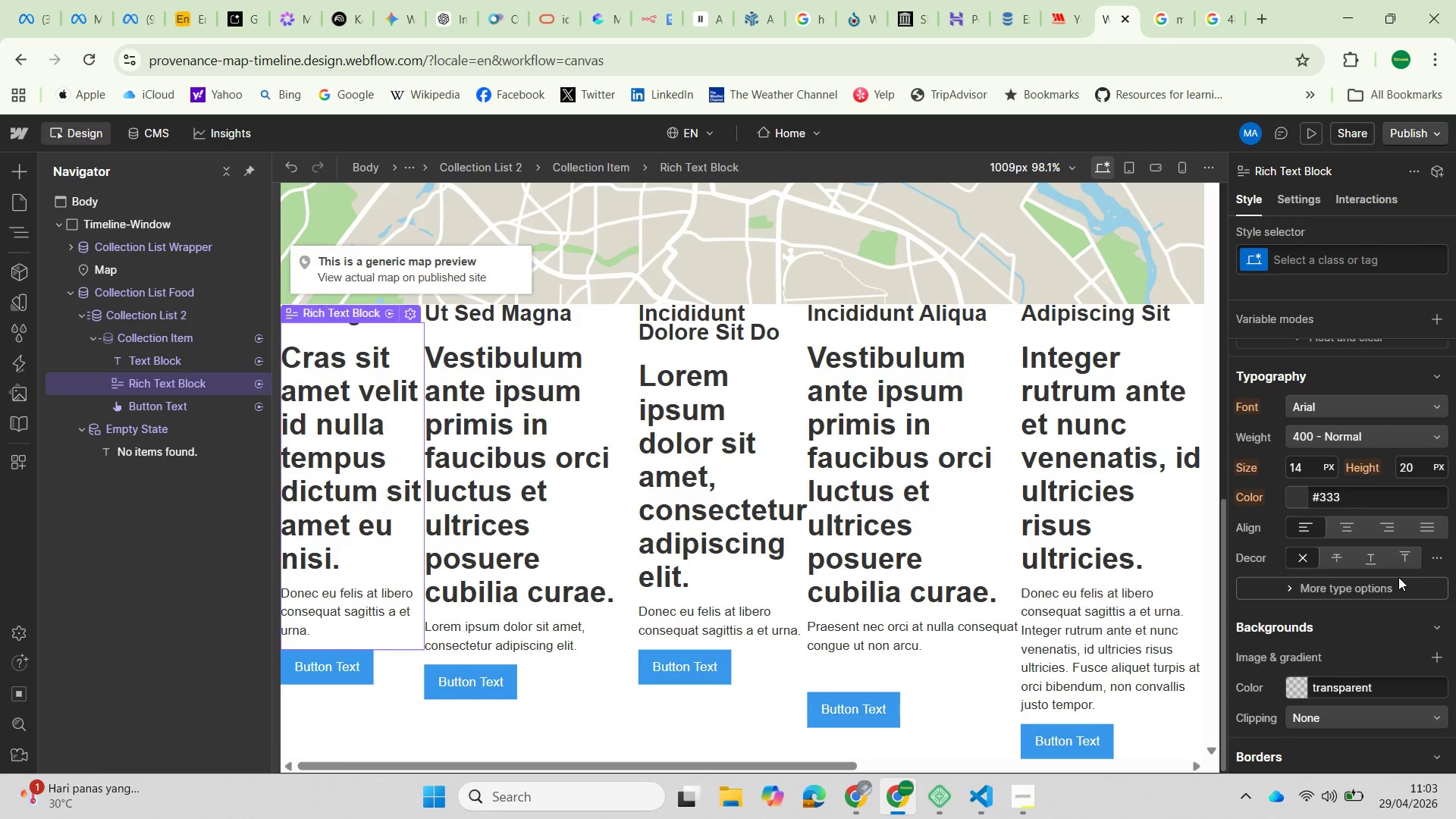 
left_click([344, 397])
 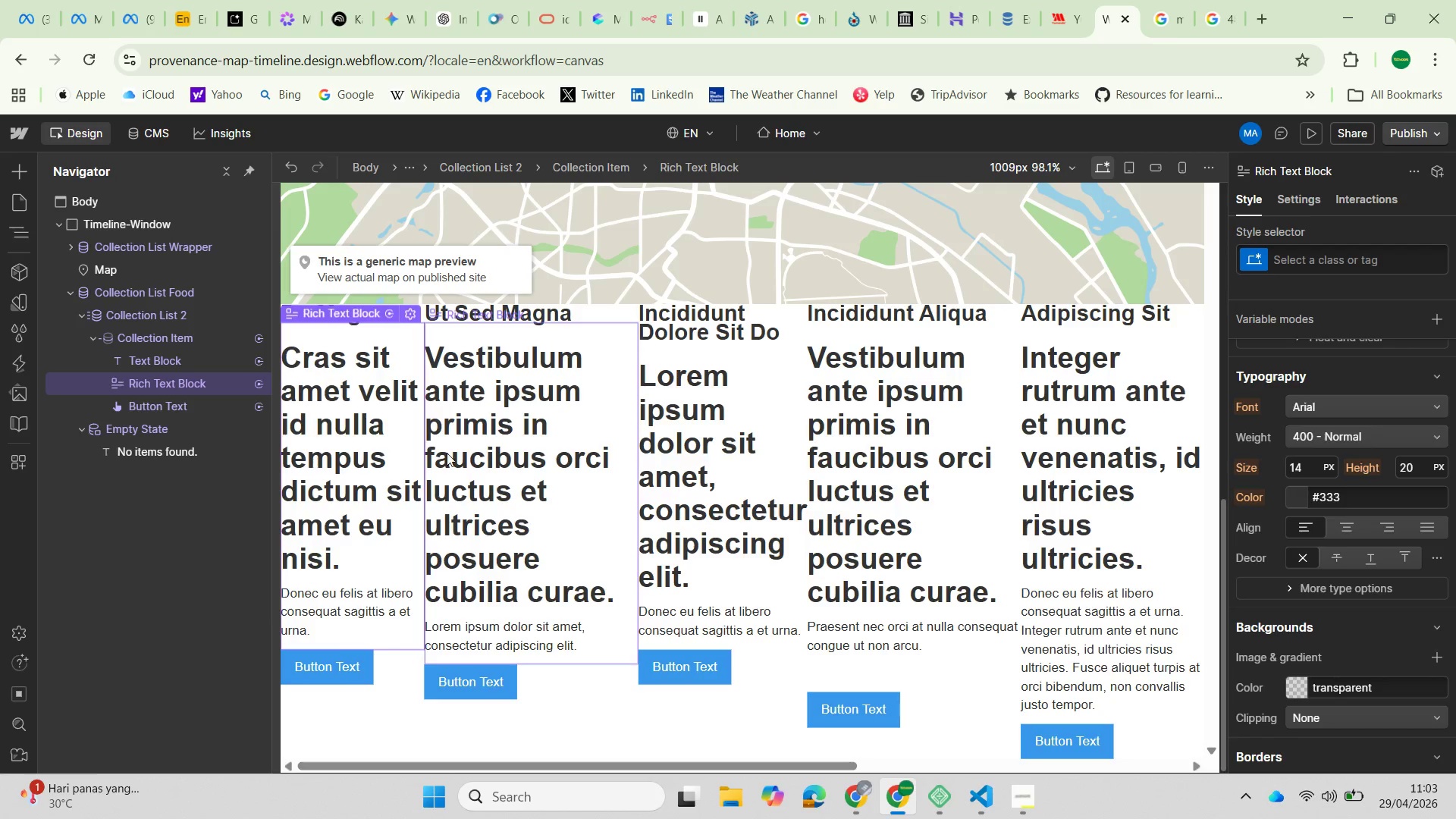 
wait(6.09)
 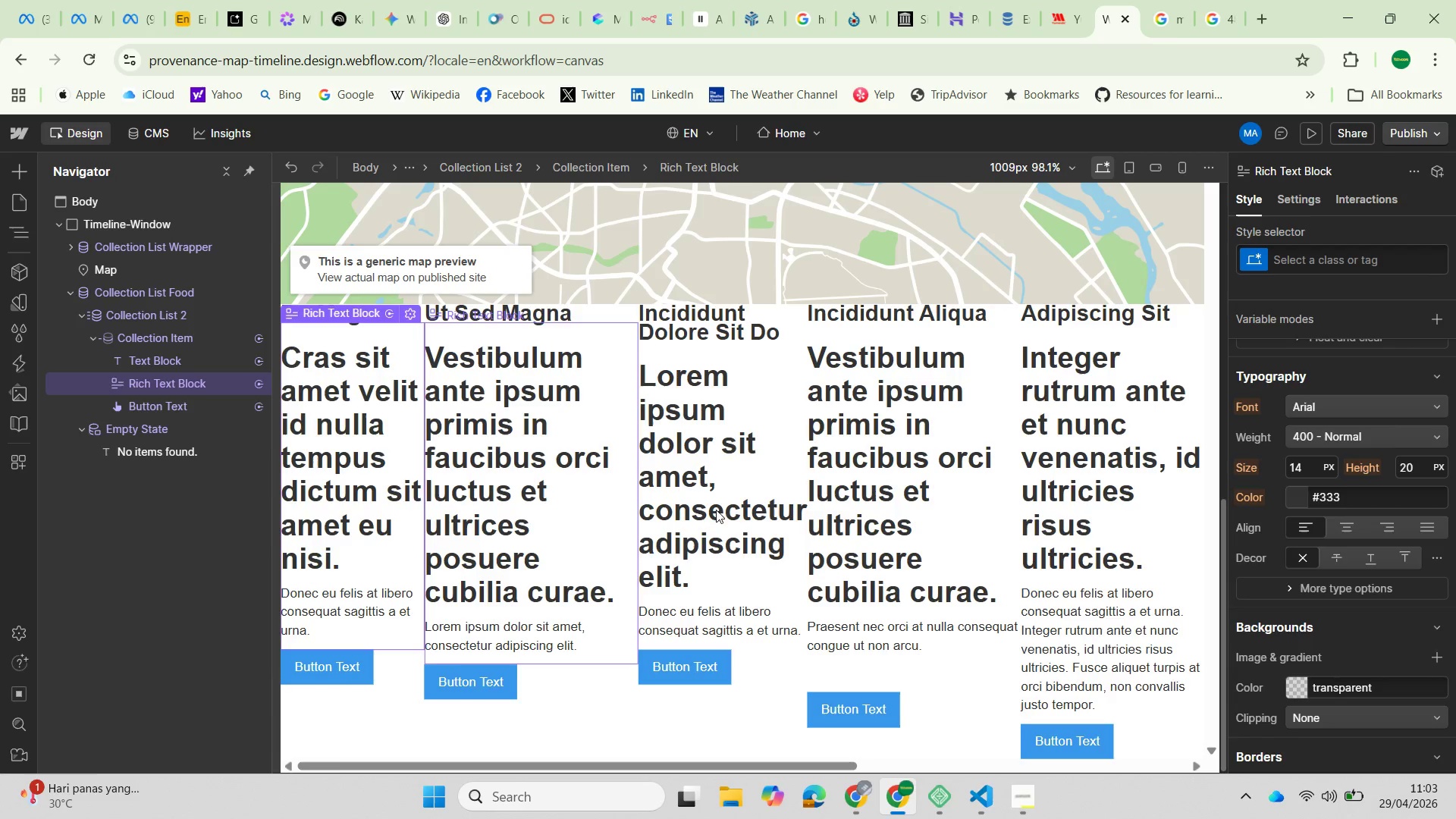 
left_click([344, 443])
 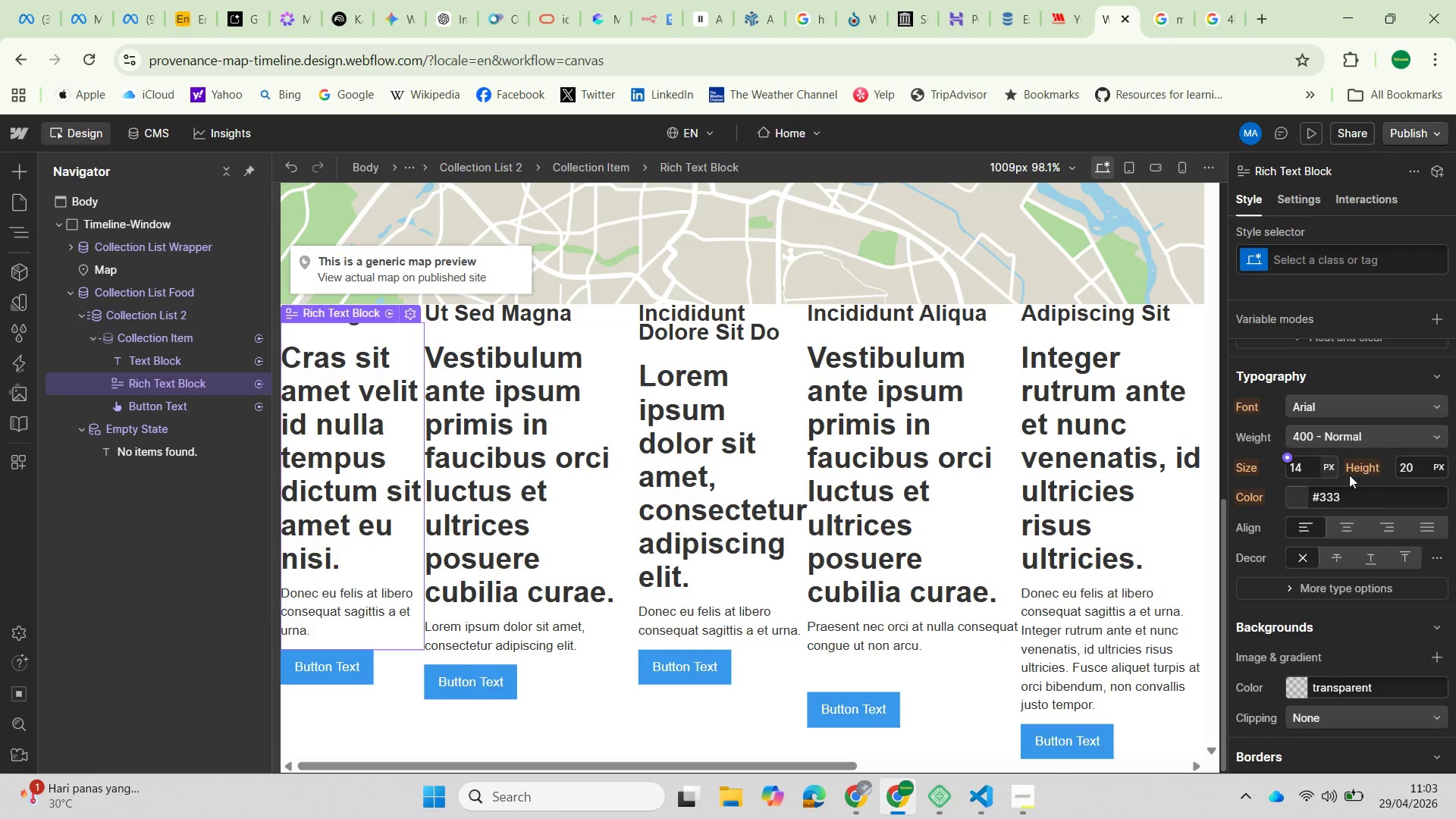 
wait(5.58)
 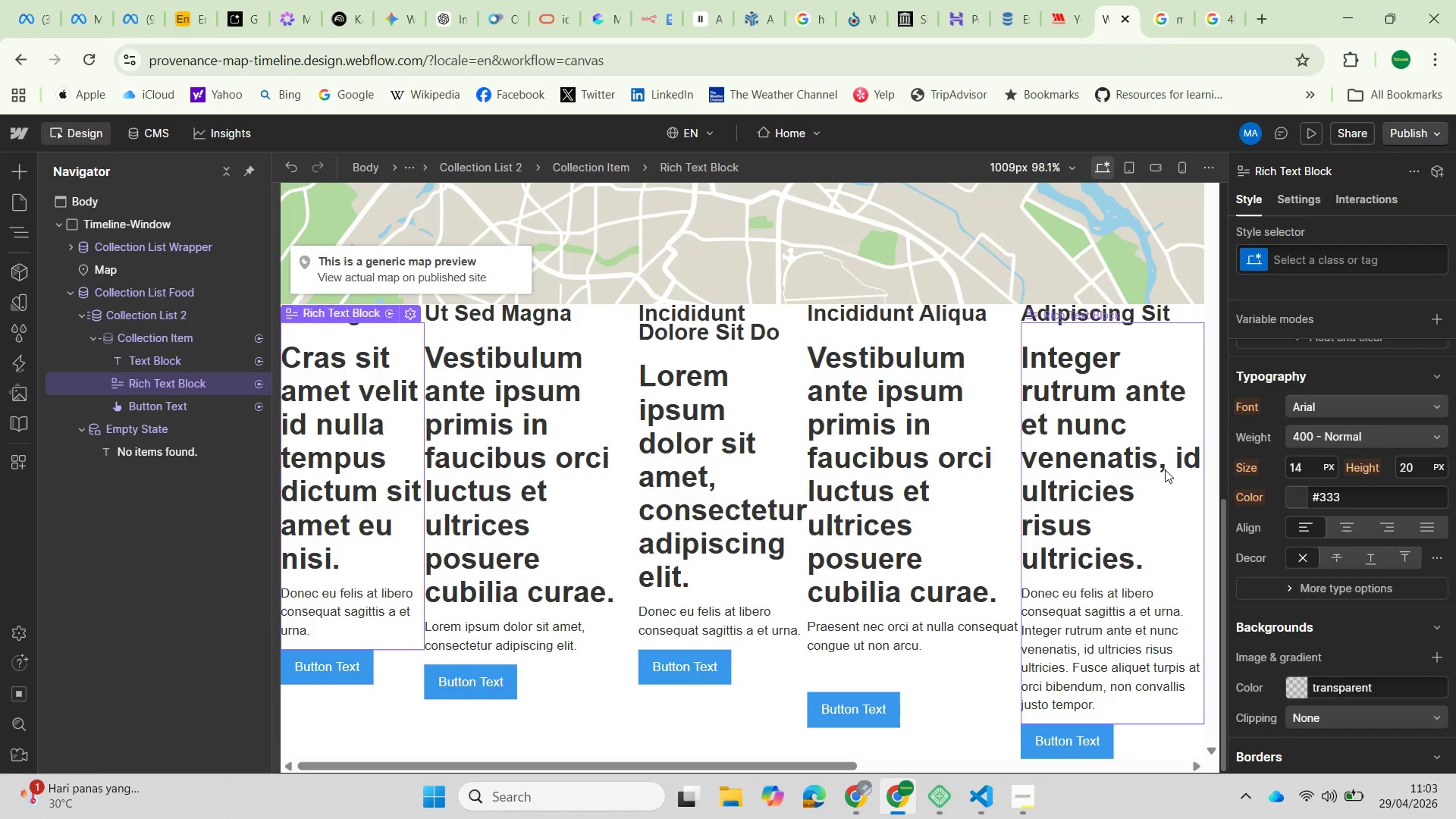 
double_click([337, 369])
 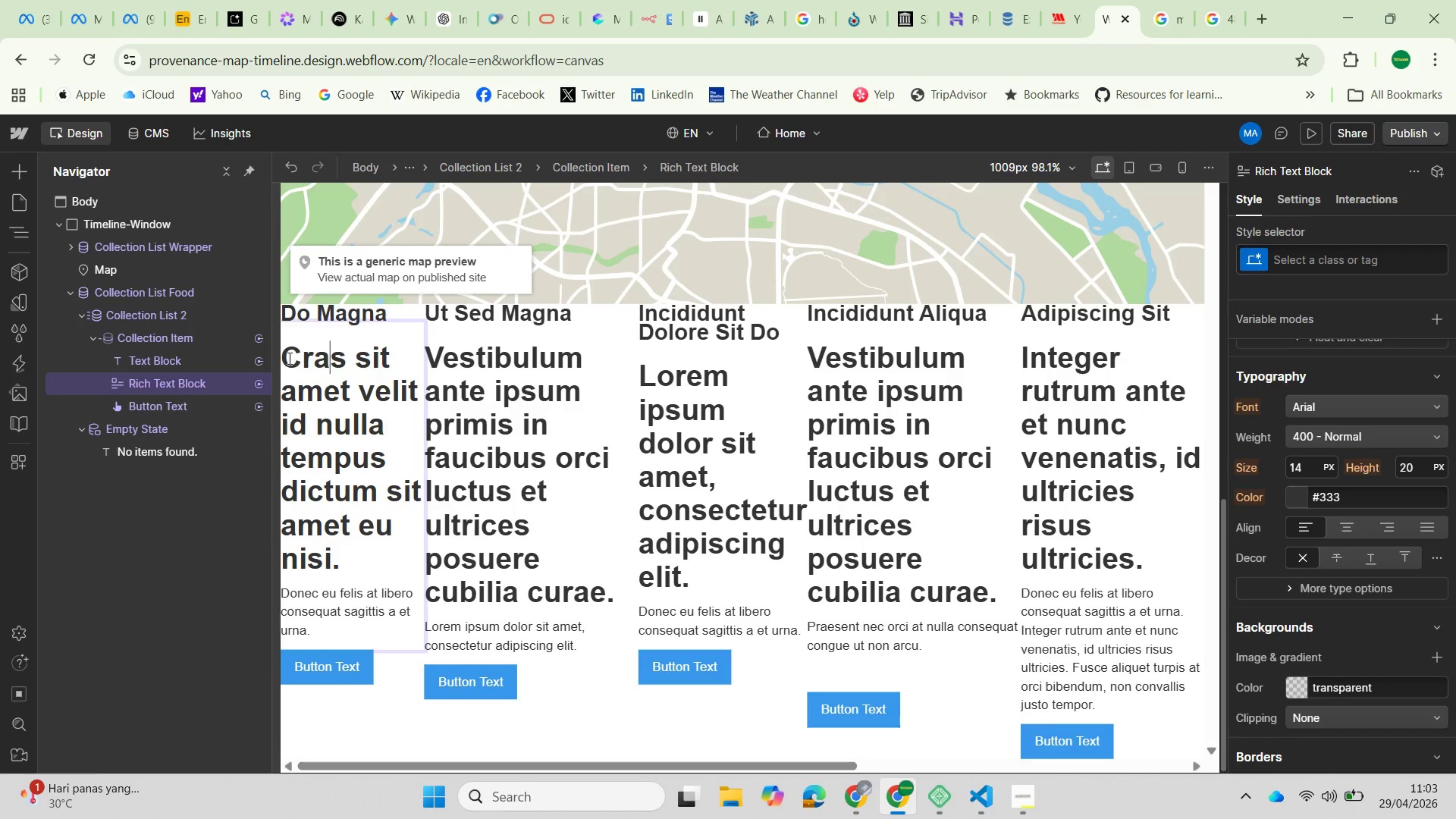 
left_click_drag(start_coordinate=[288, 358], to_coordinate=[358, 551])
 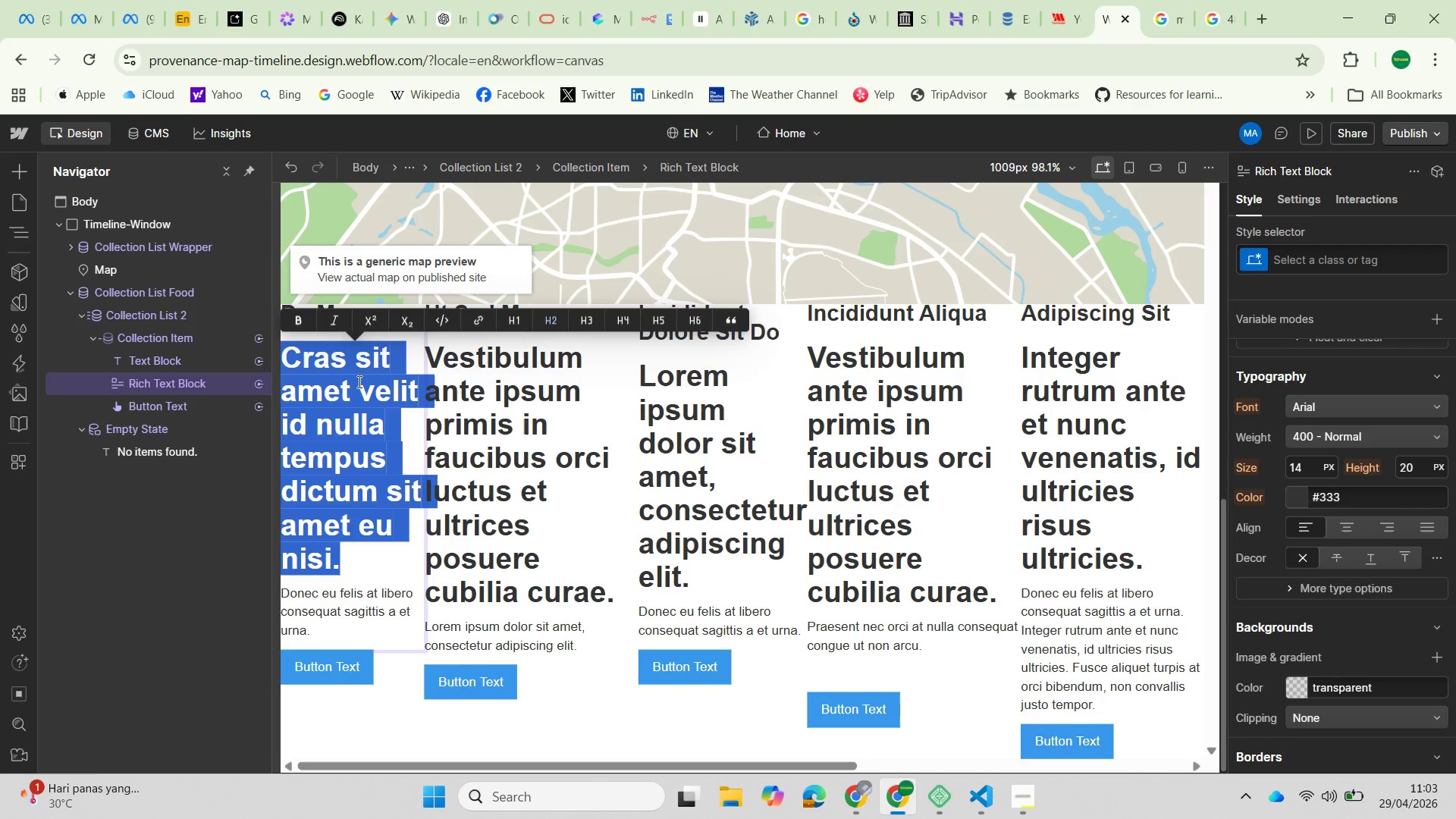 
wait(11.15)
 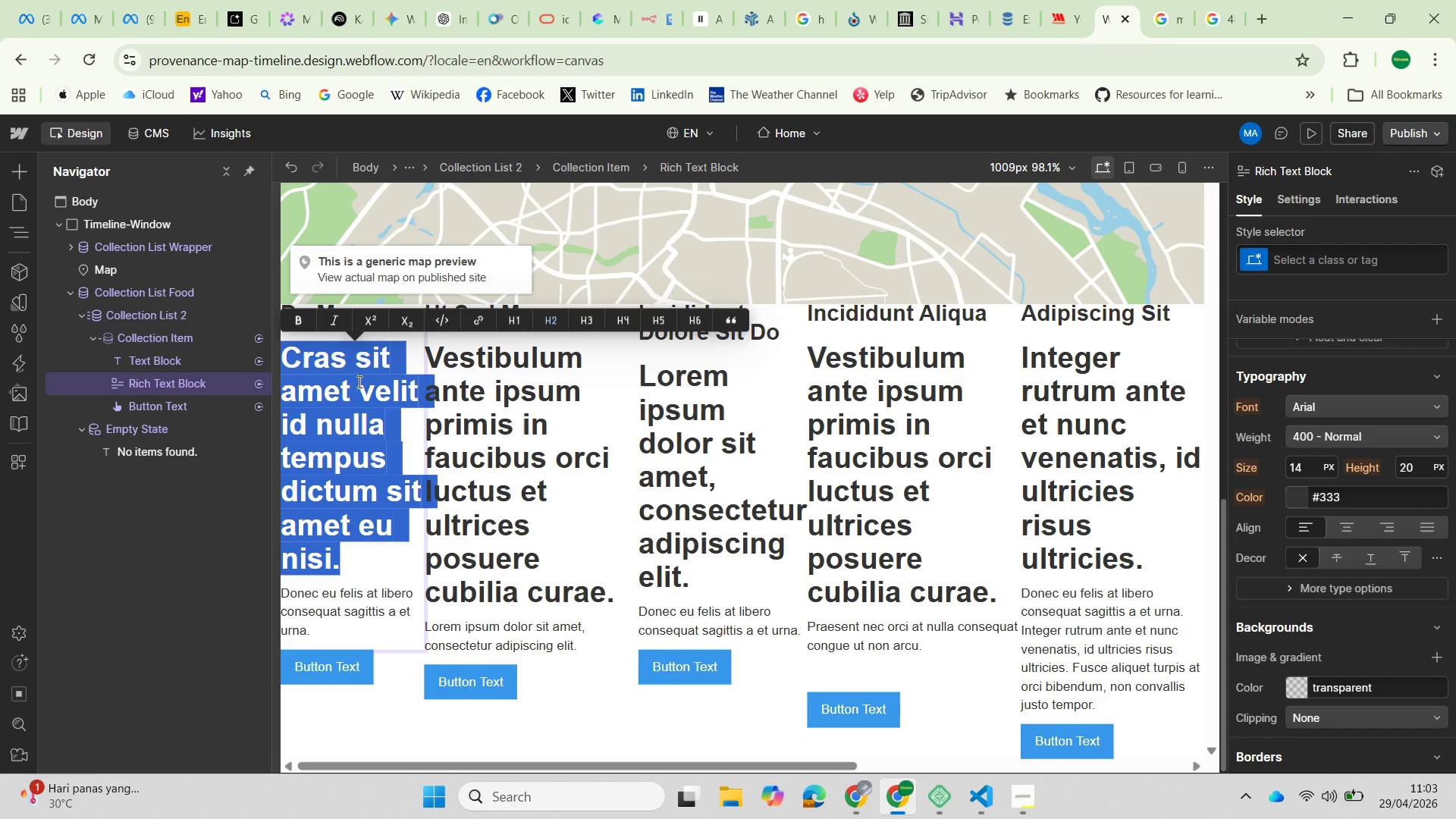 
mouse_move([1360, 425])
 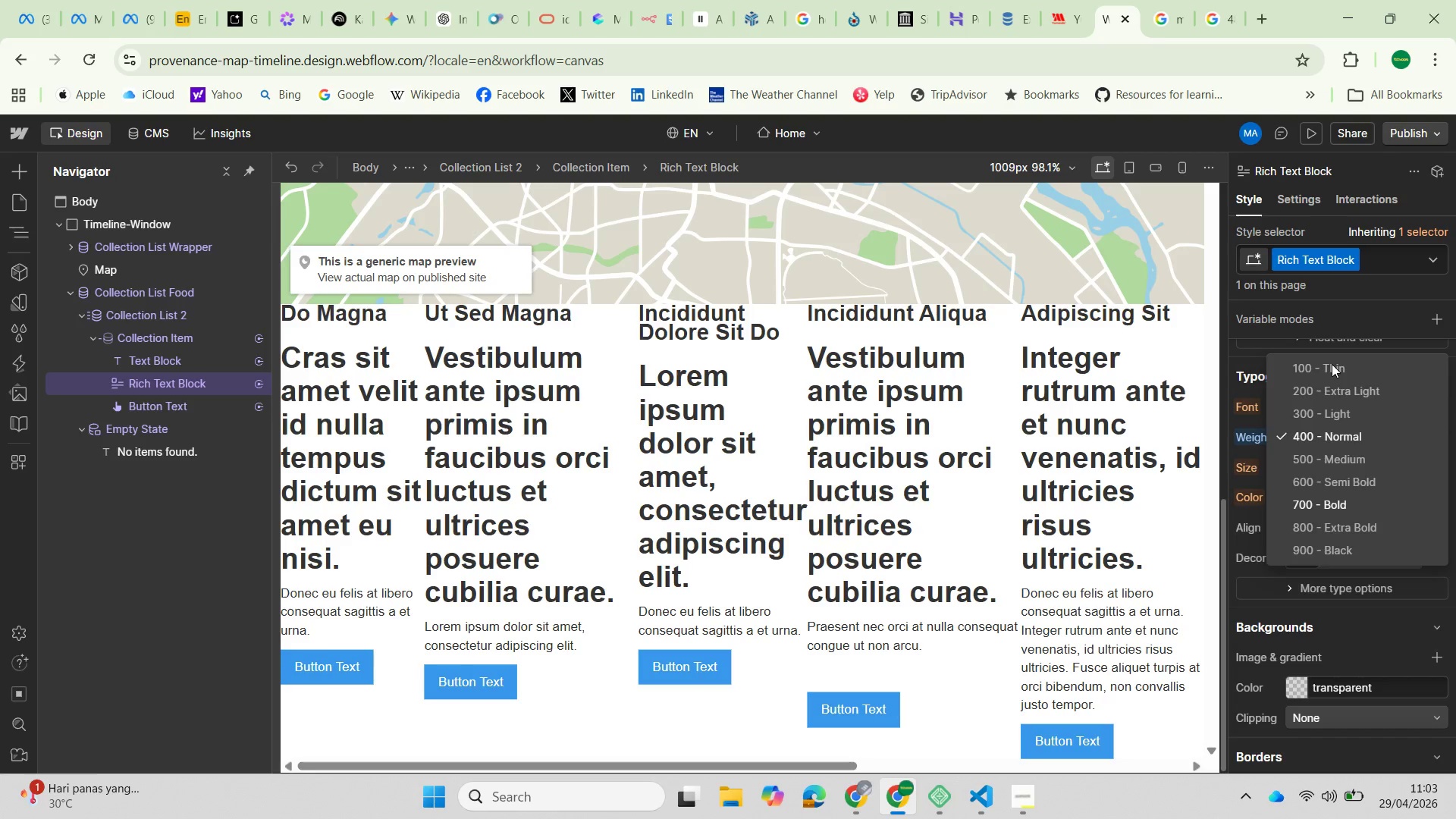 
left_click([1329, 369])
 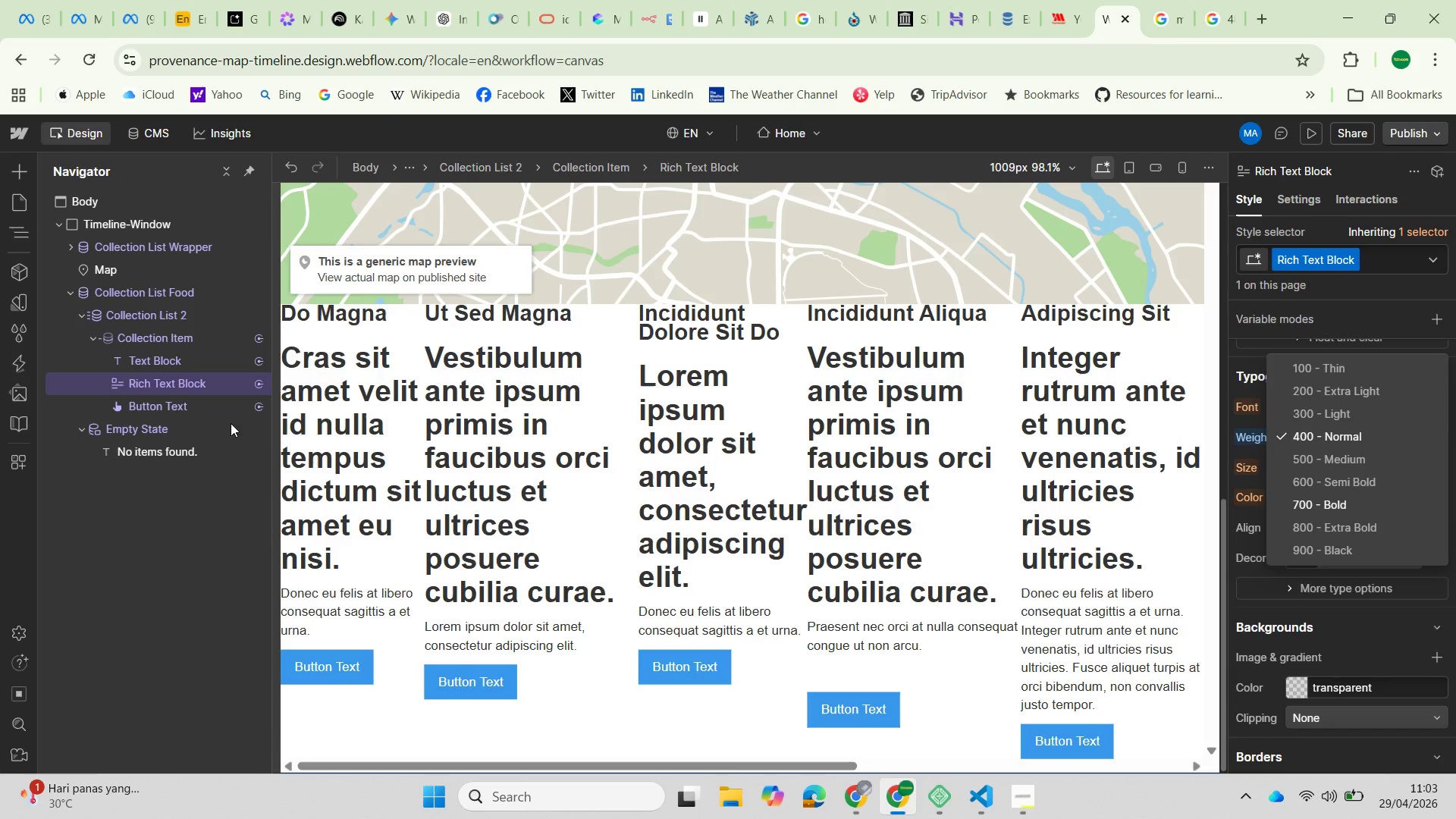 
left_click([190, 385])
 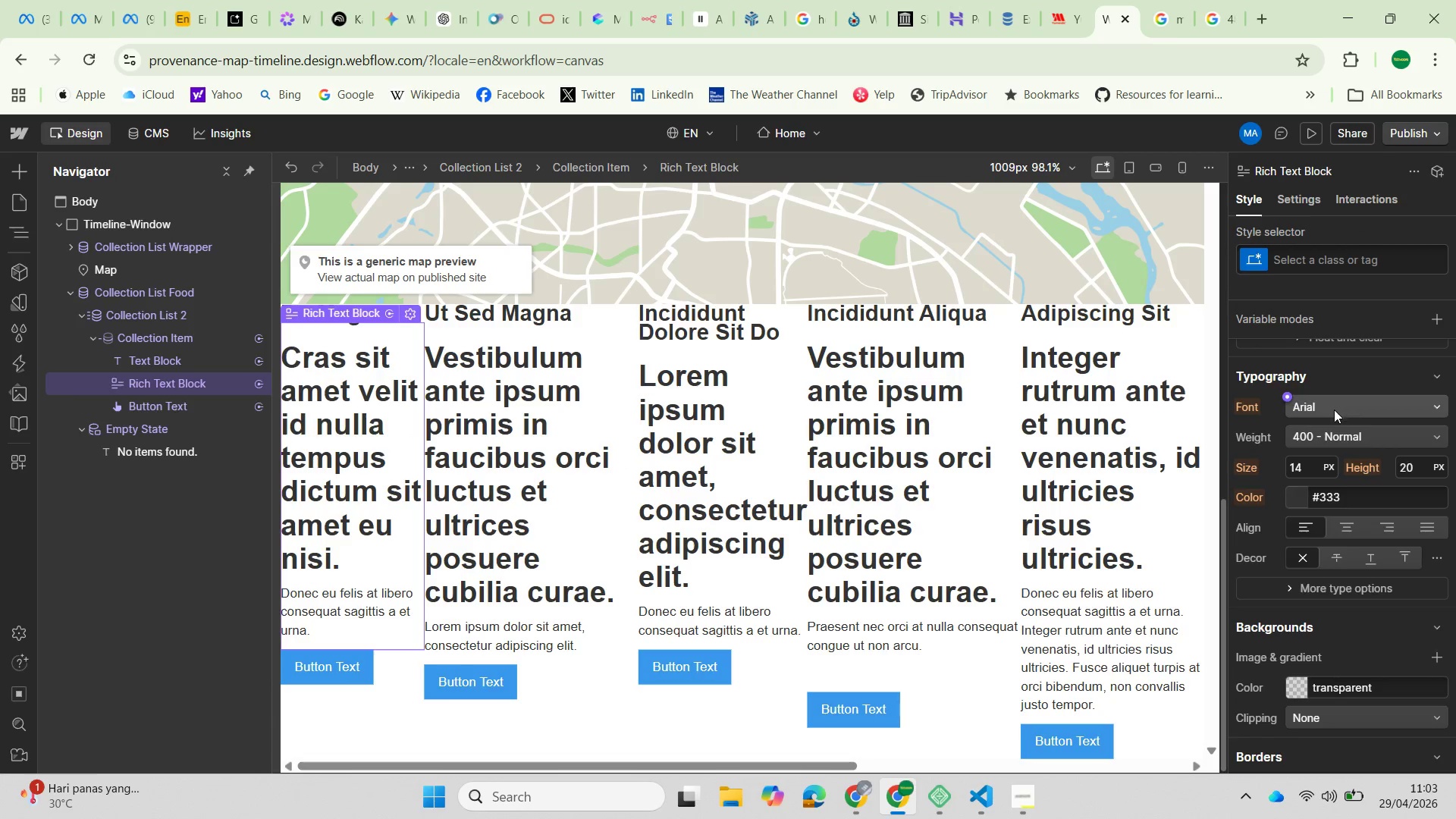 
scroll: coordinate [1379, 522], scroll_direction: up, amount: 4.0
 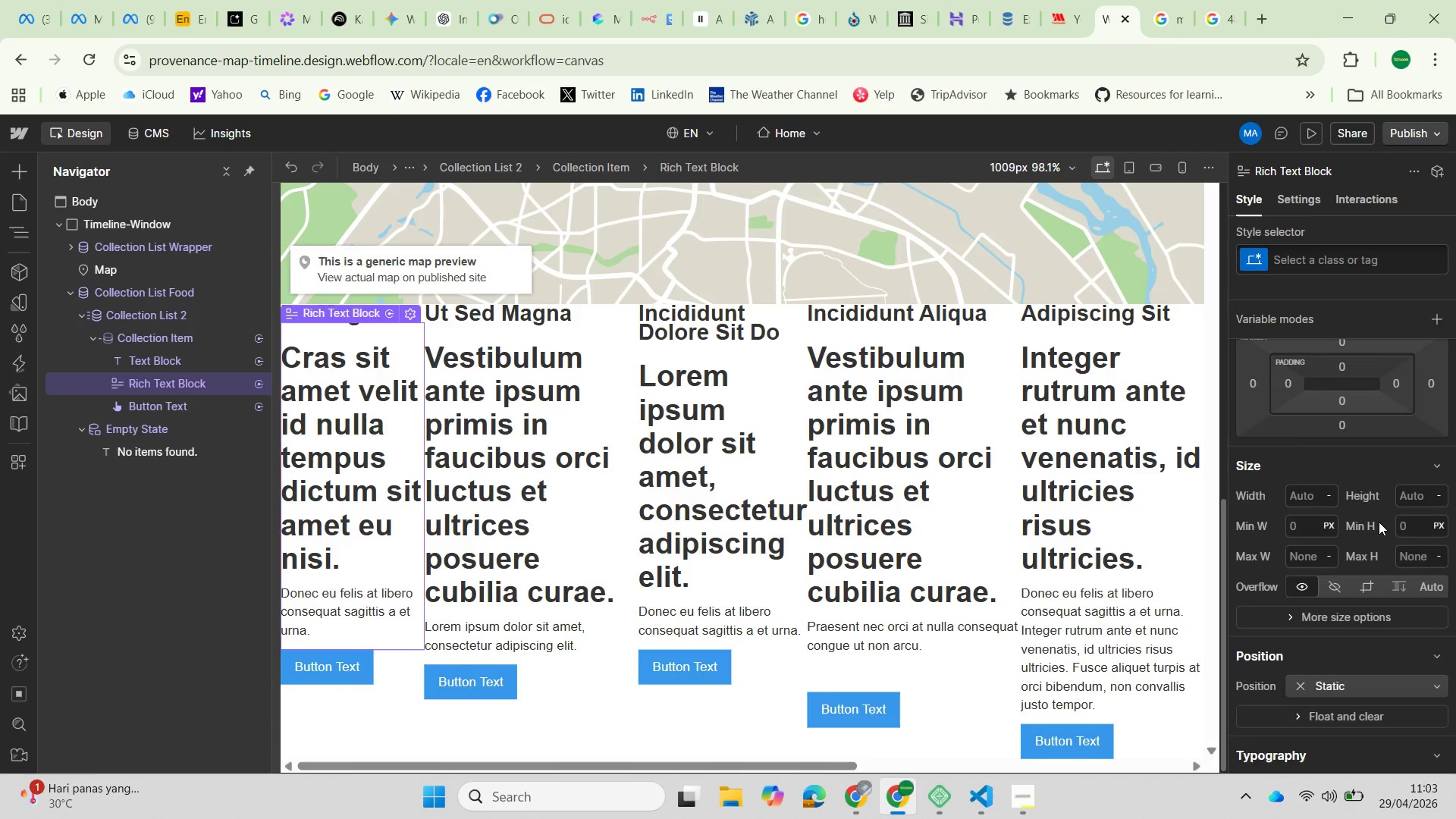 
scroll: coordinate [1379, 522], scroll_direction: down, amount: 4.0
 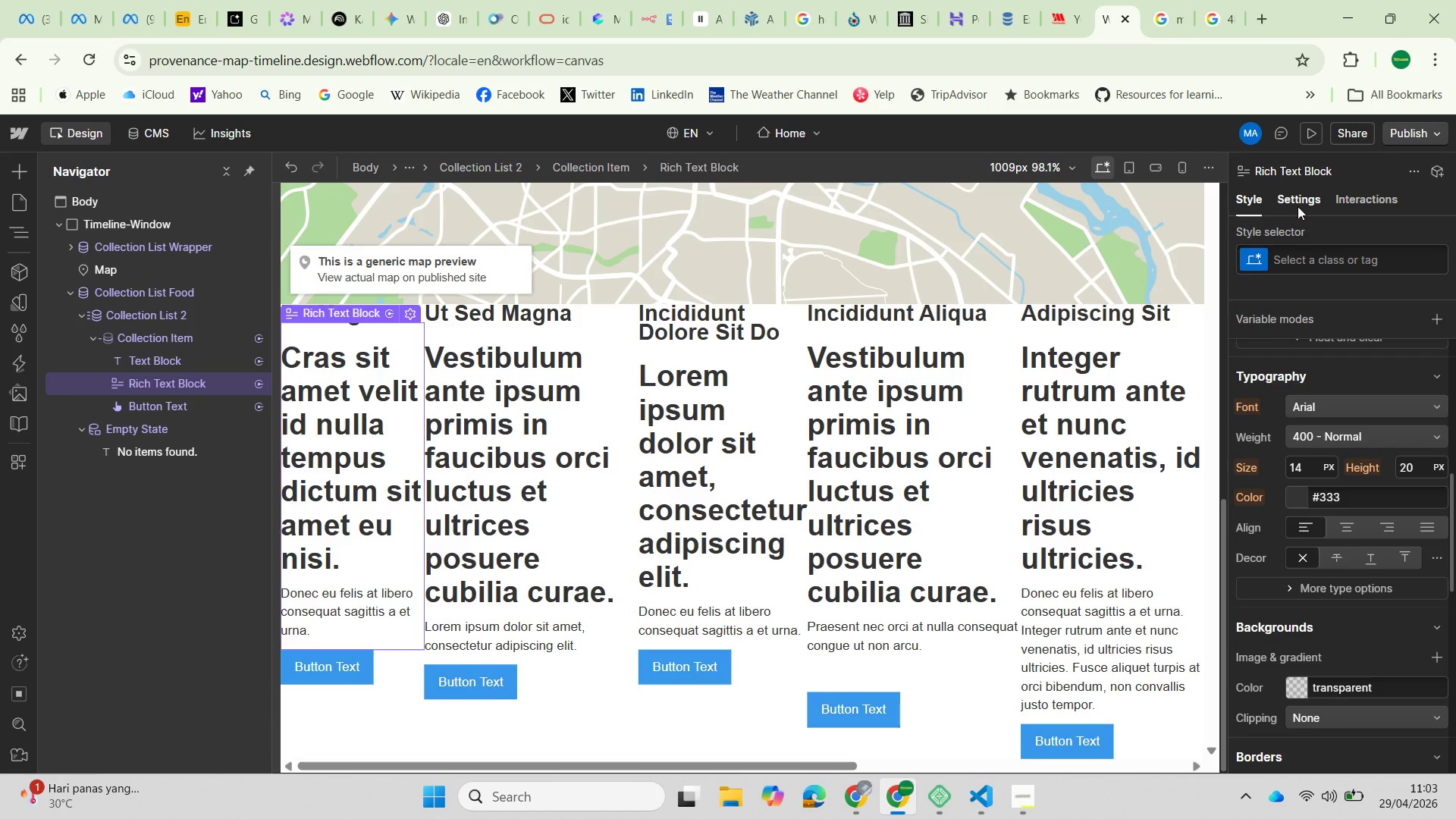 
left_click([1298, 201])
 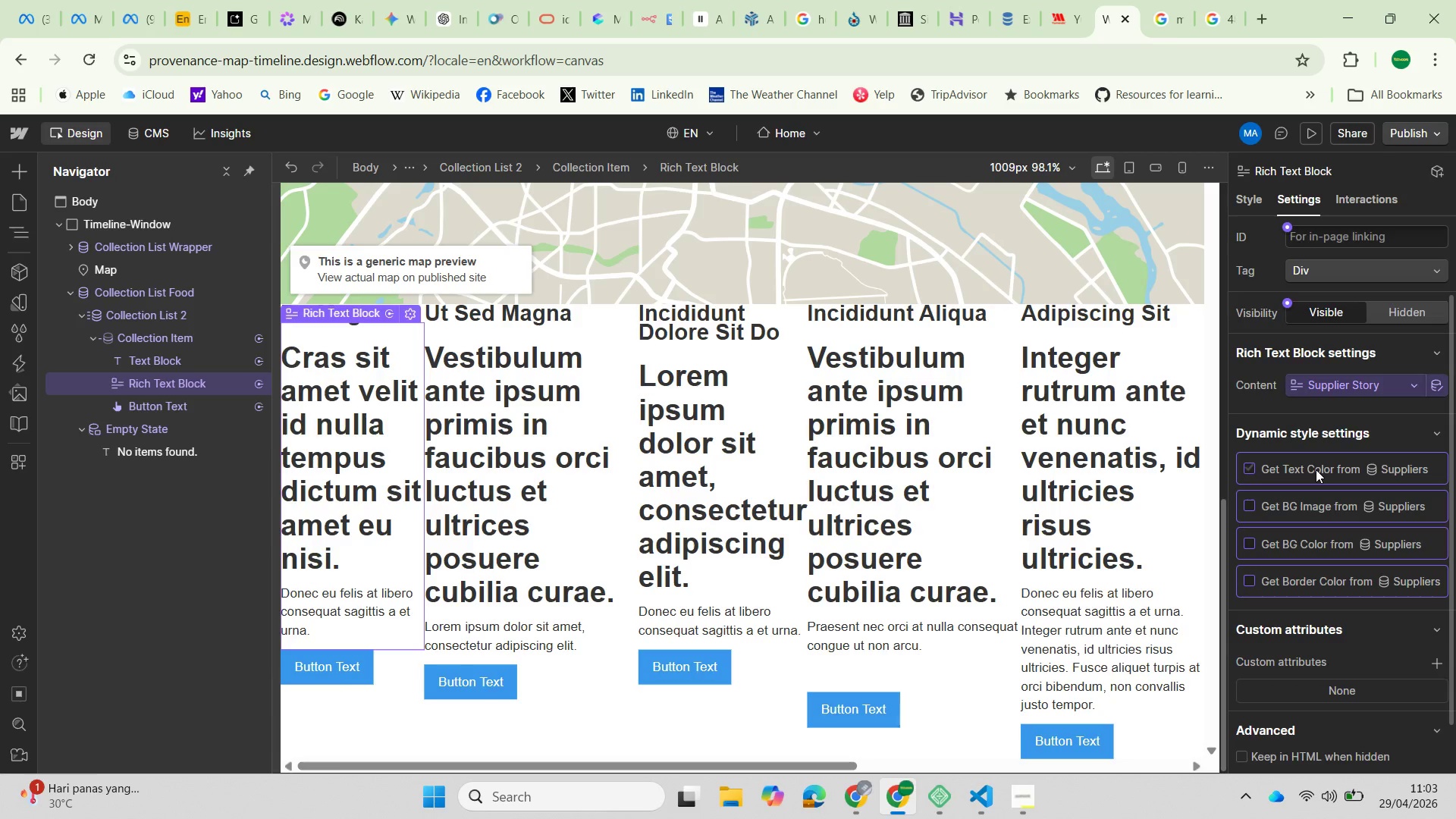 
wait(5.34)
 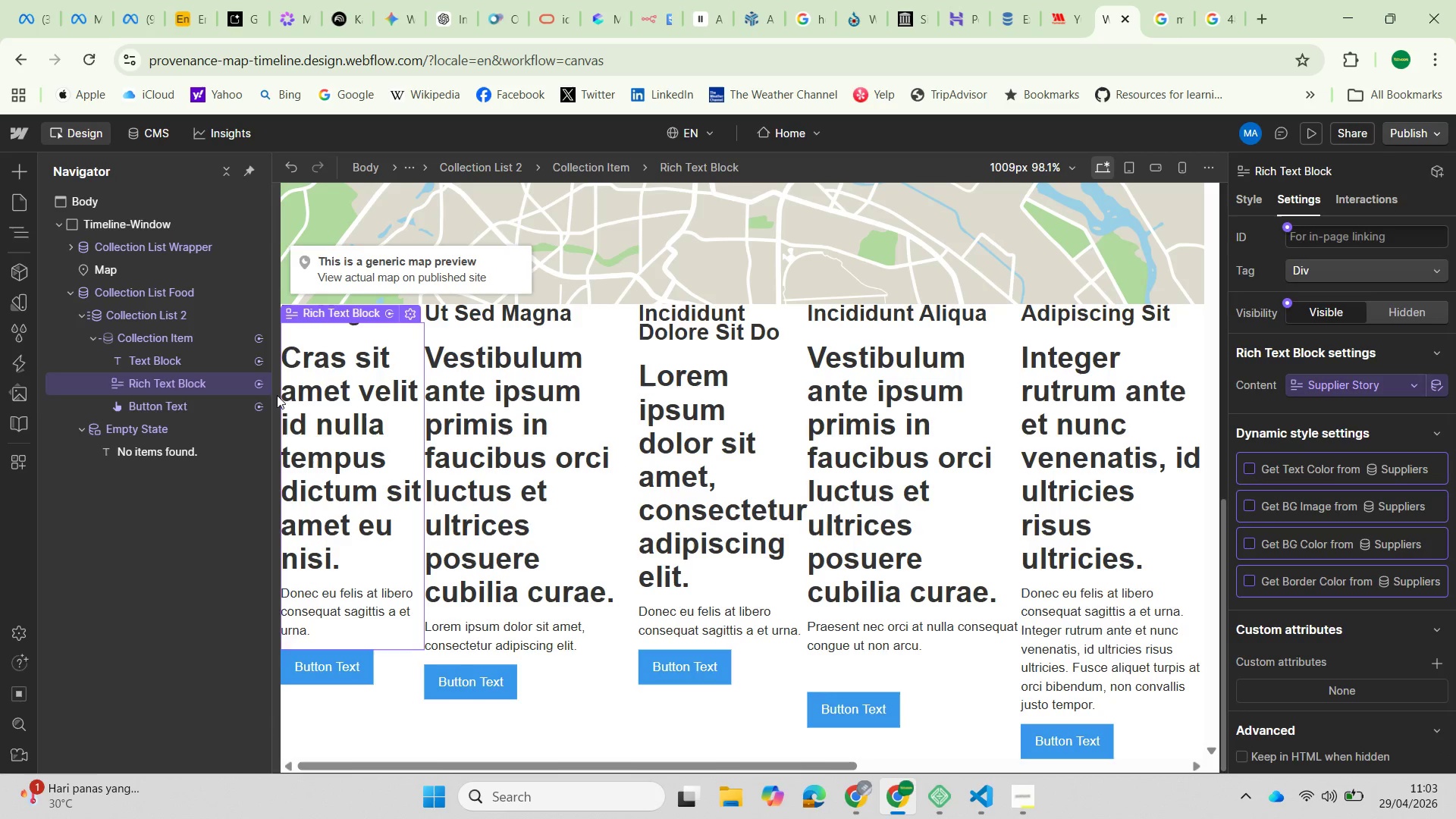 
scroll: coordinate [1345, 513], scroll_direction: up, amount: 3.0
 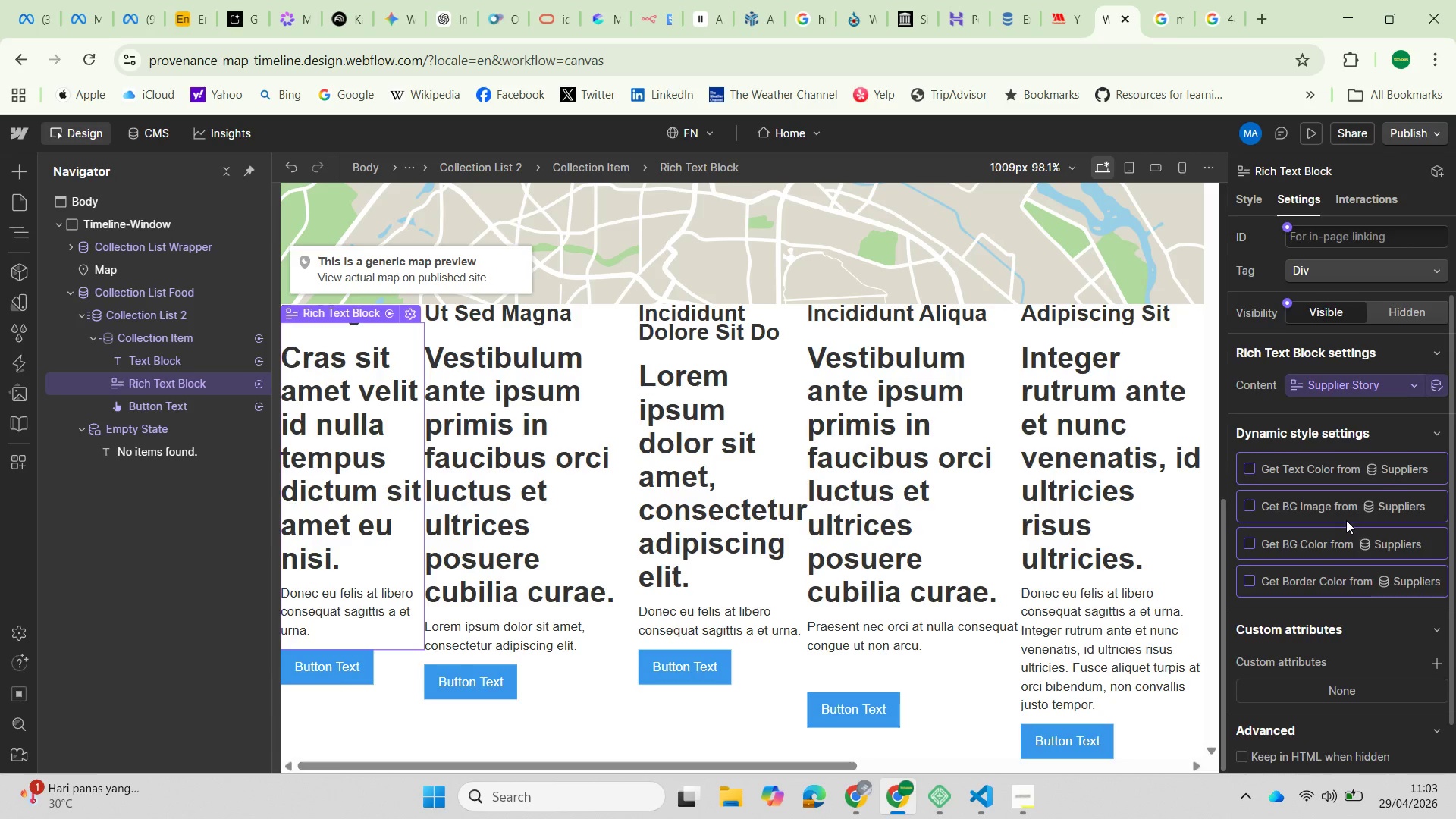 
scroll: coordinate [1346, 520], scroll_direction: down, amount: 3.0
 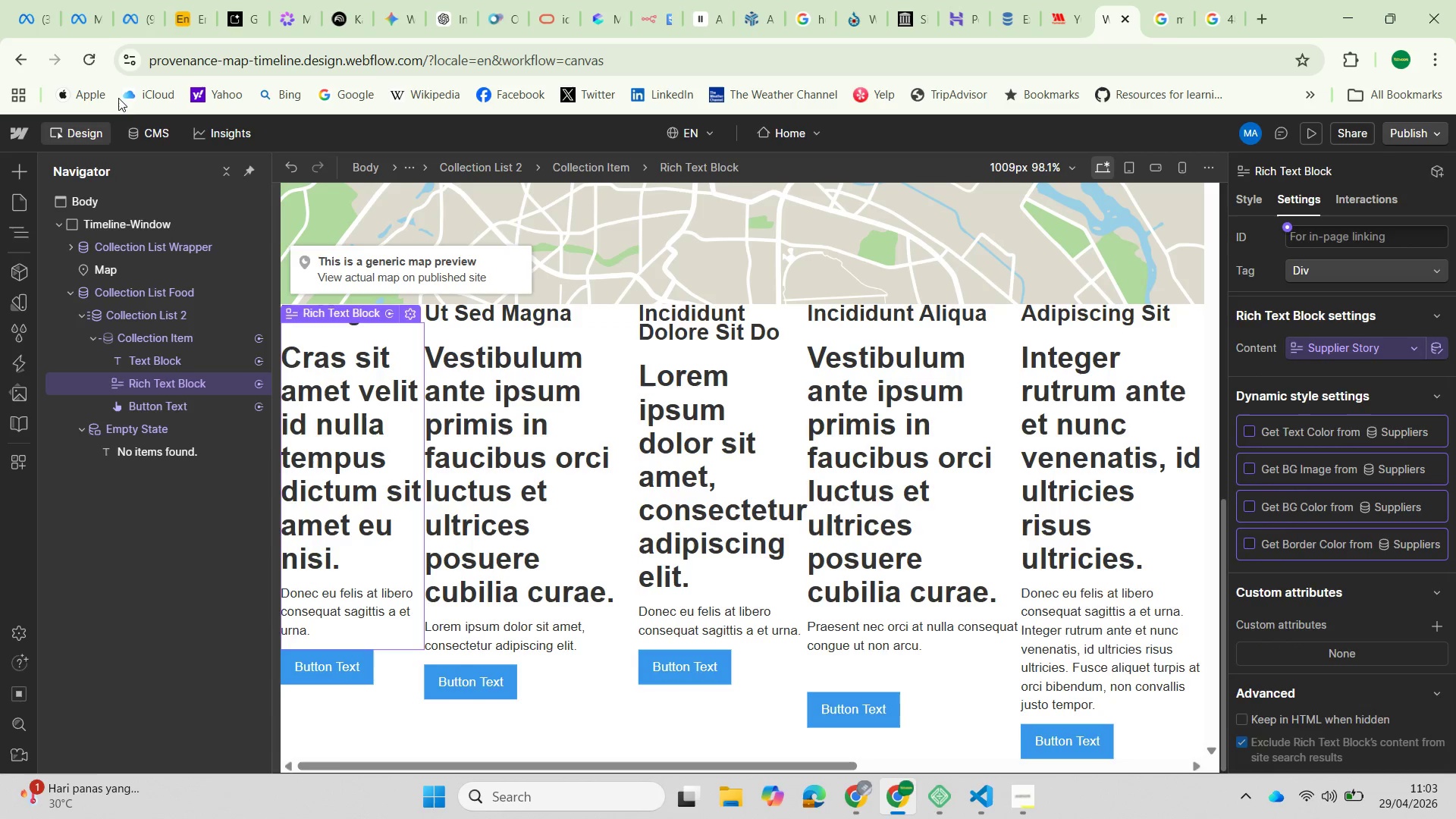 
left_click([148, 131])
 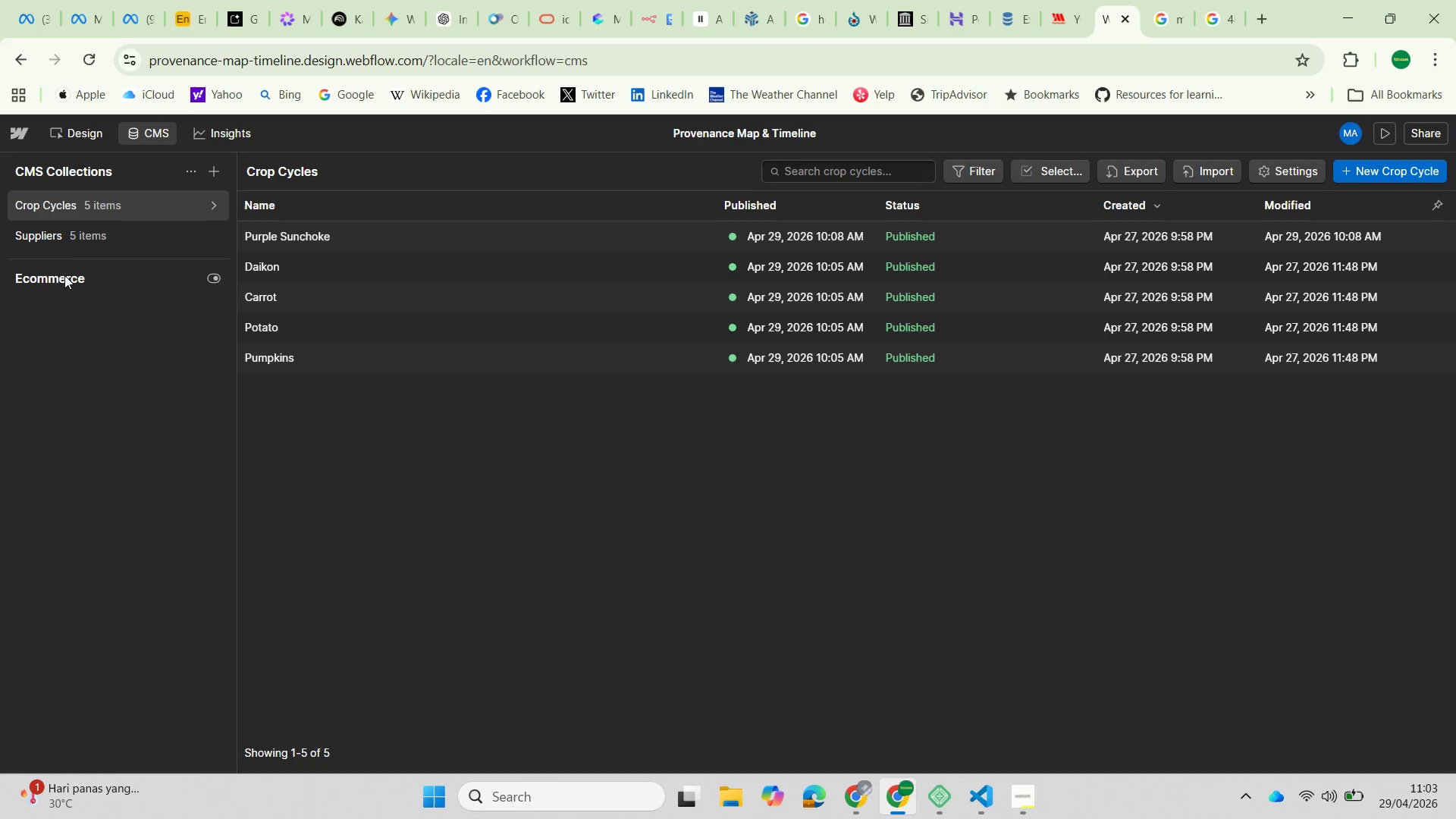 
left_click([64, 241])
 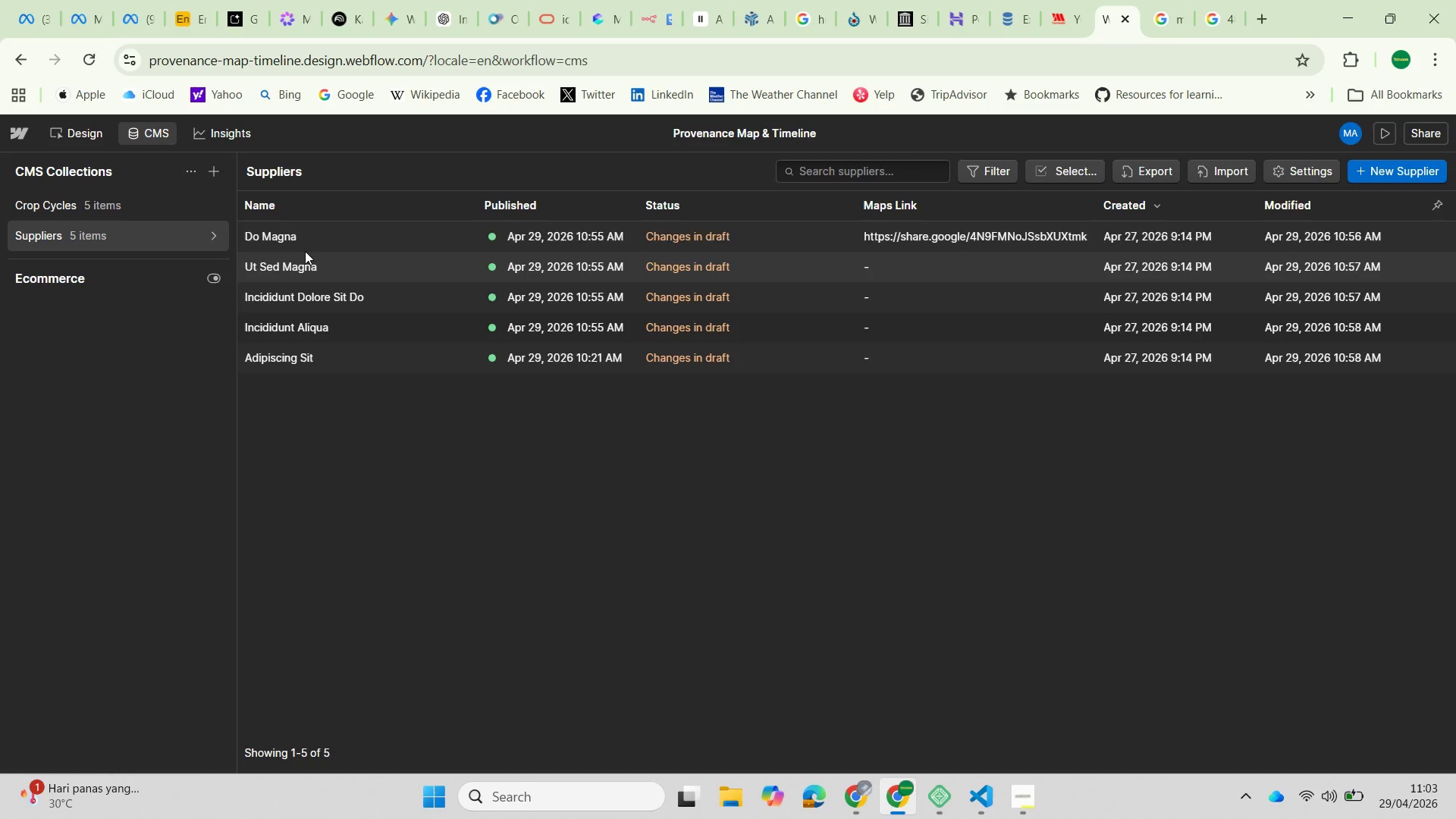 
left_click([301, 237])
 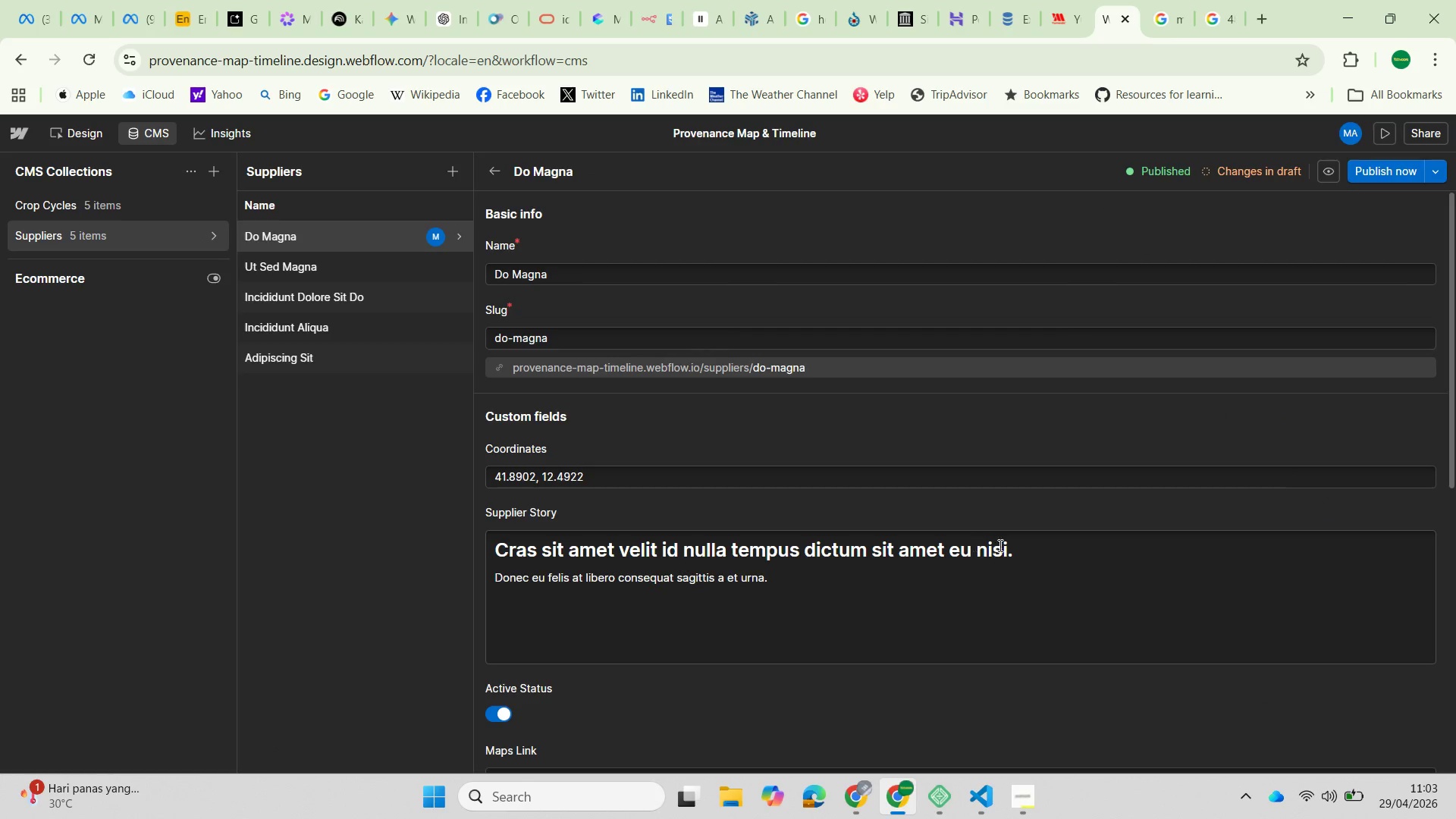 
left_click_drag(start_coordinate=[1026, 557], to_coordinate=[472, 541])
 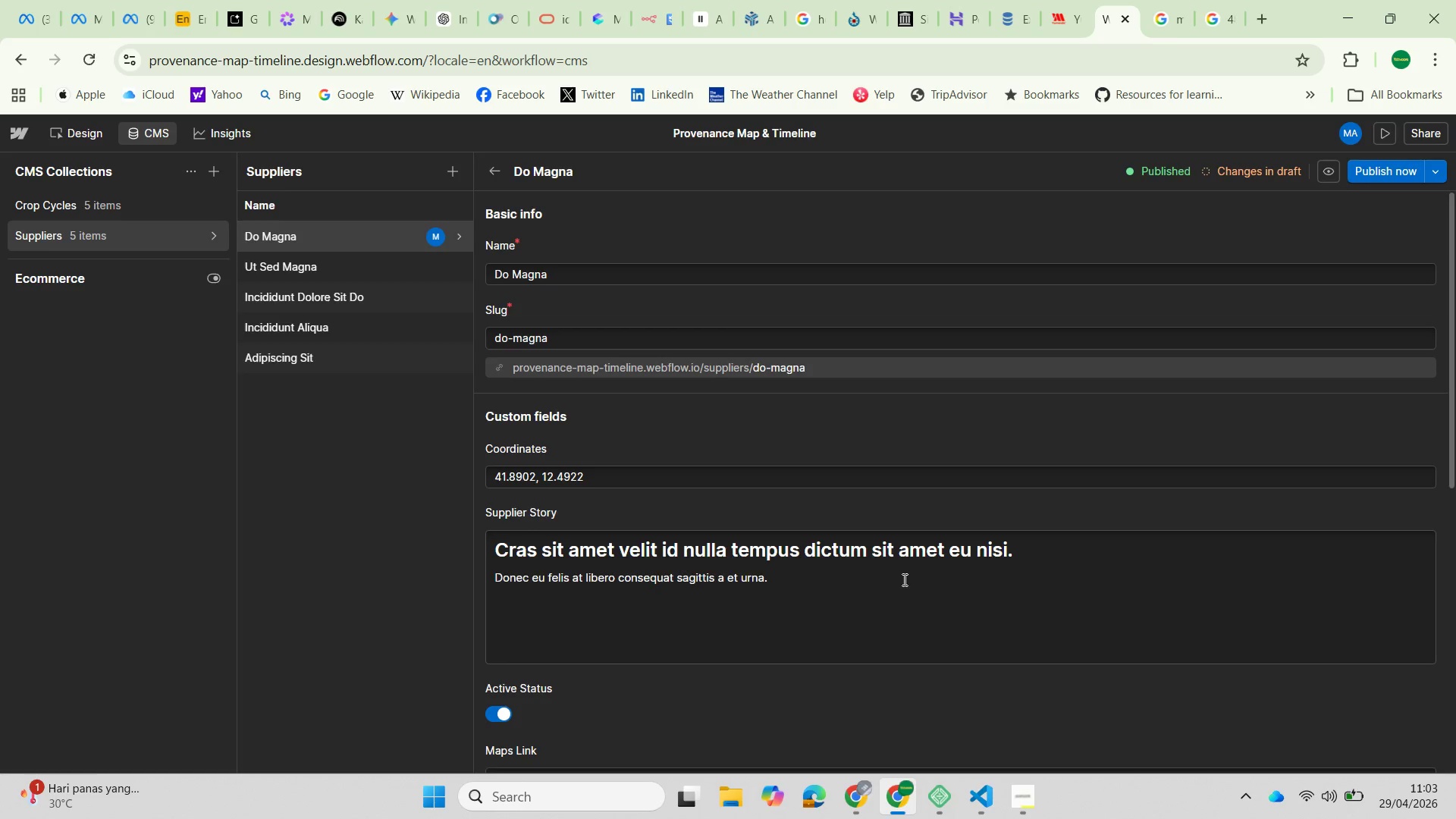 
scroll: coordinate [903, 579], scroll_direction: down, amount: 1.0
 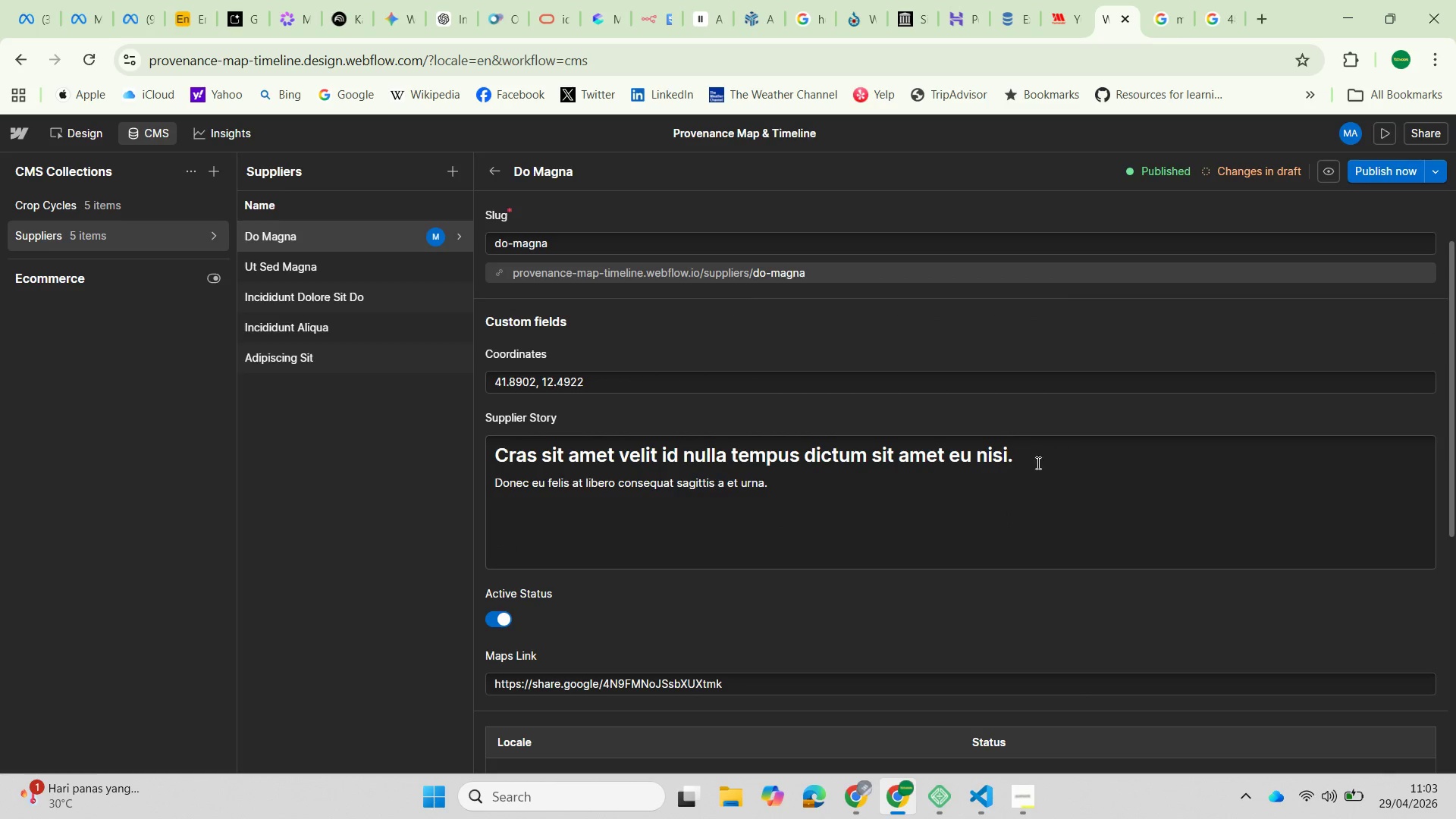 
left_click_drag(start_coordinate=[1031, 466], to_coordinate=[454, 451])
 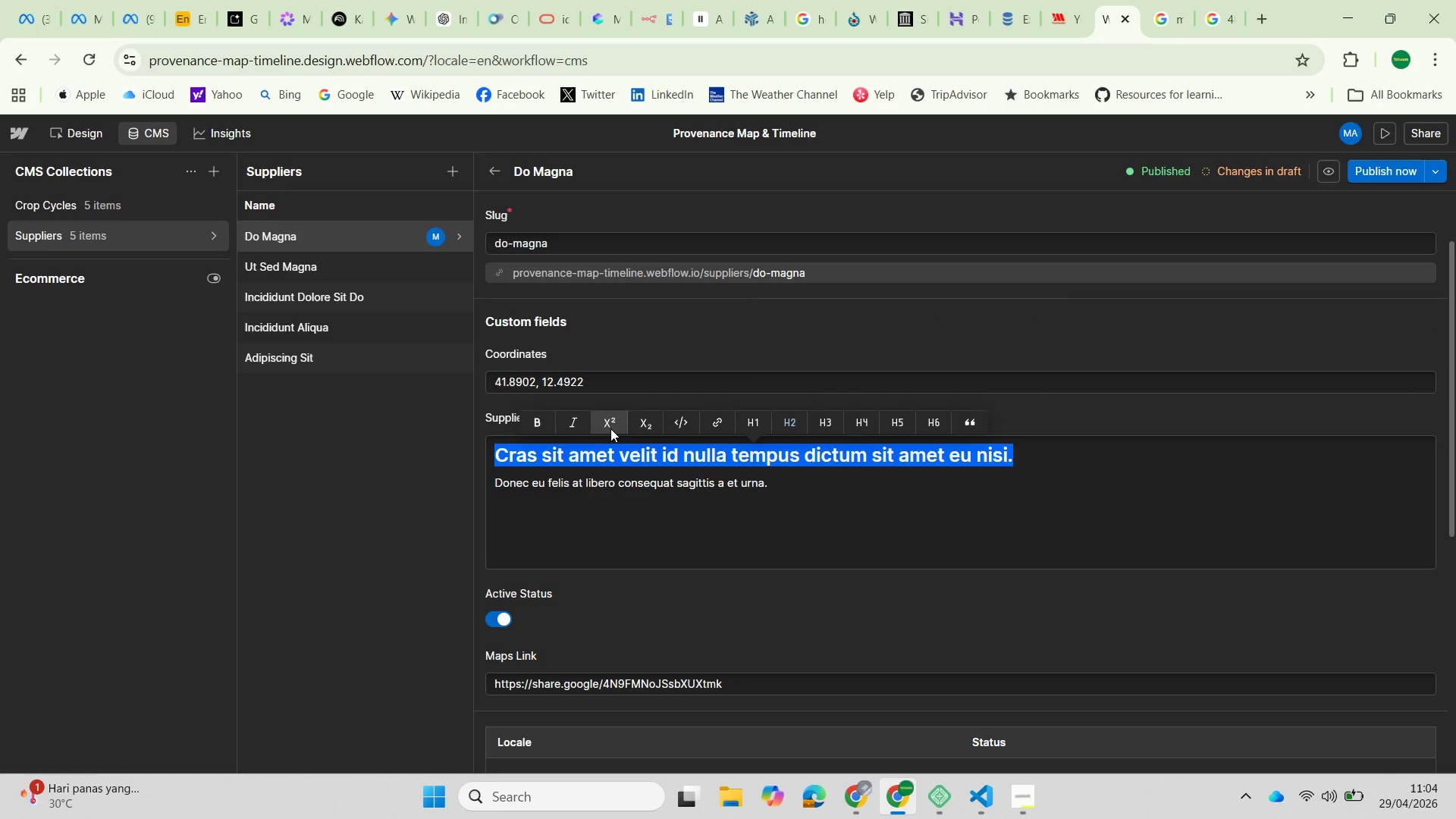 
left_click([789, 425])
 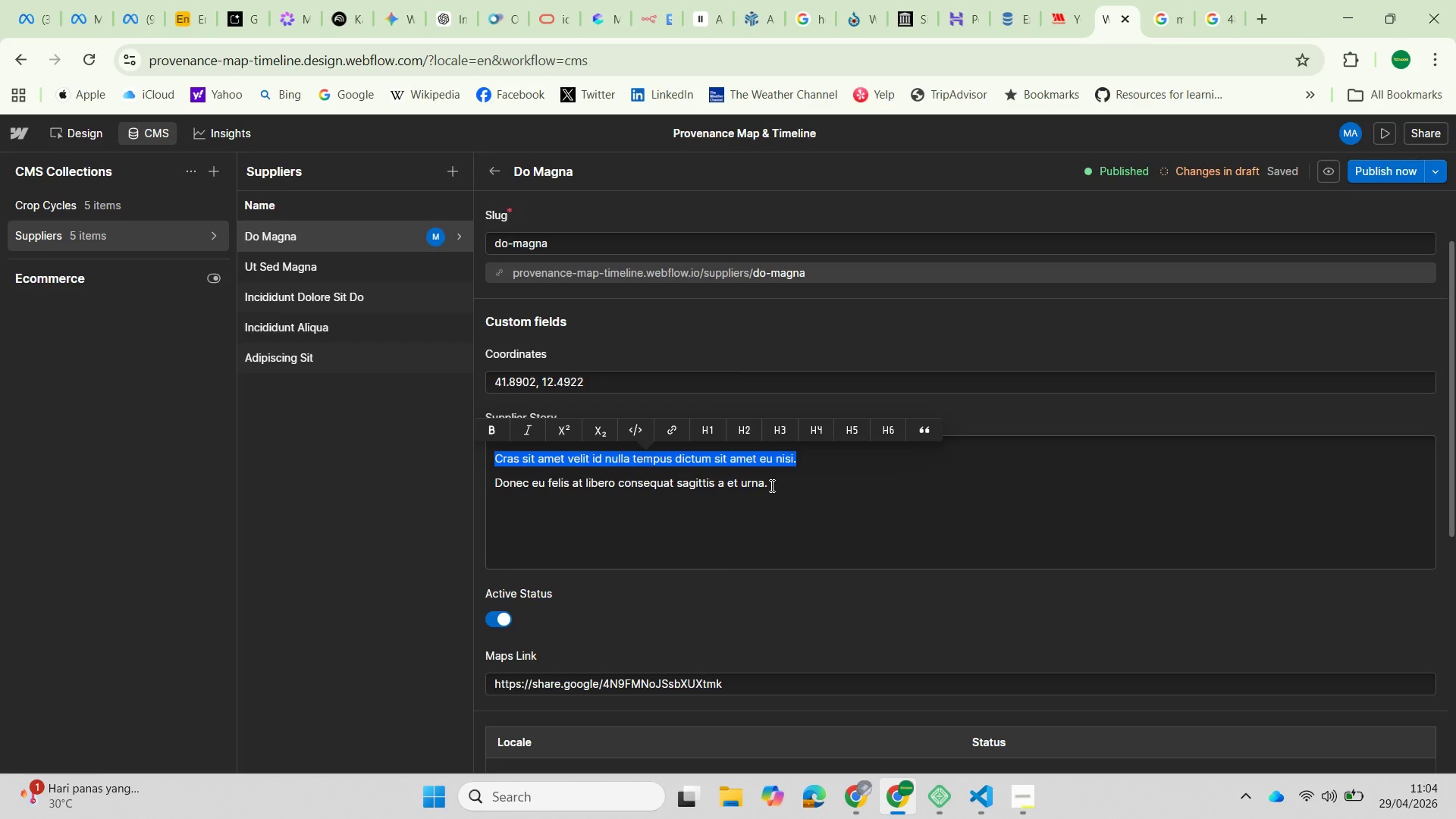 
left_click([774, 485])
 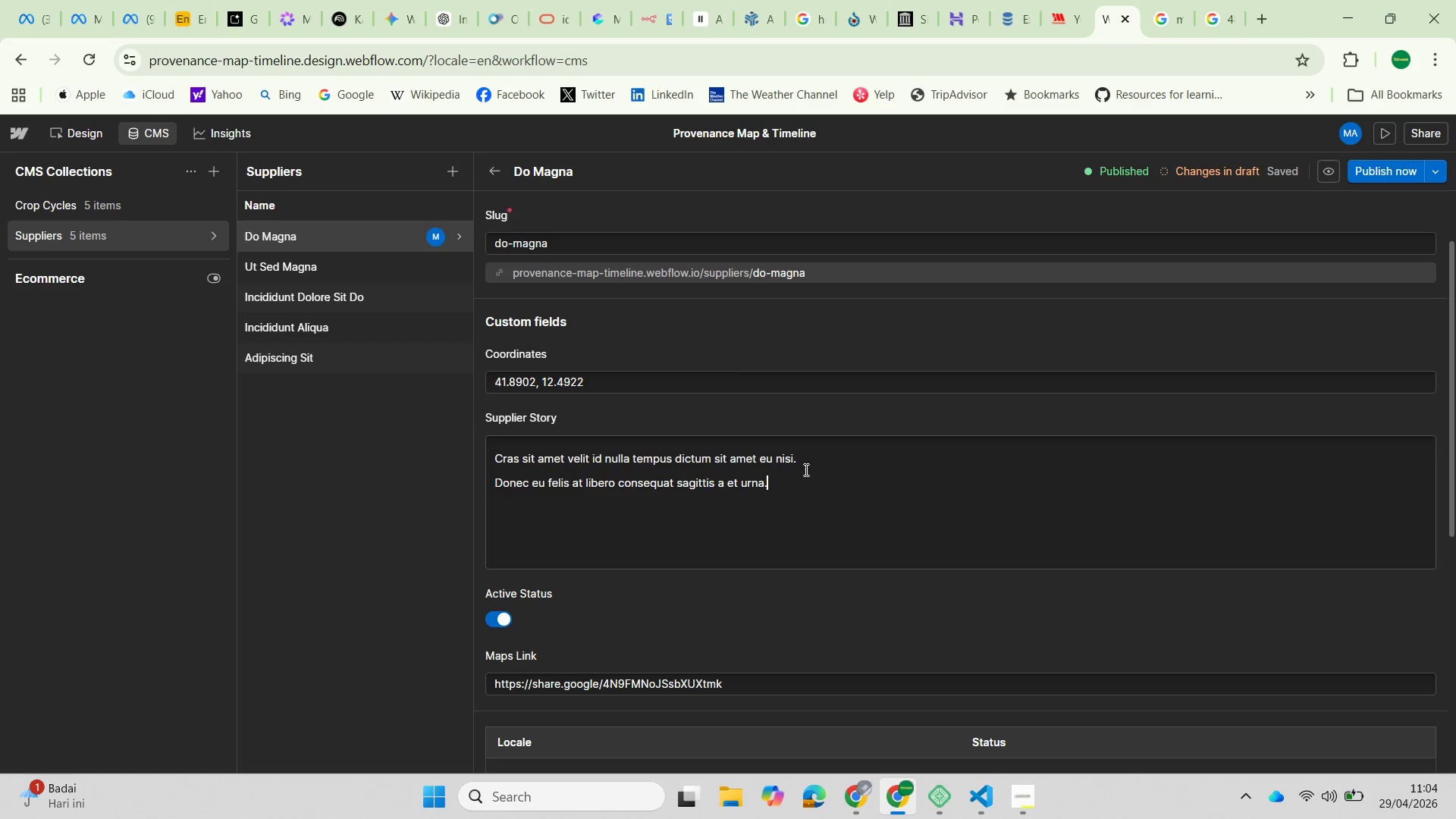 
left_click_drag(start_coordinate=[799, 460], to_coordinate=[447, 454])
 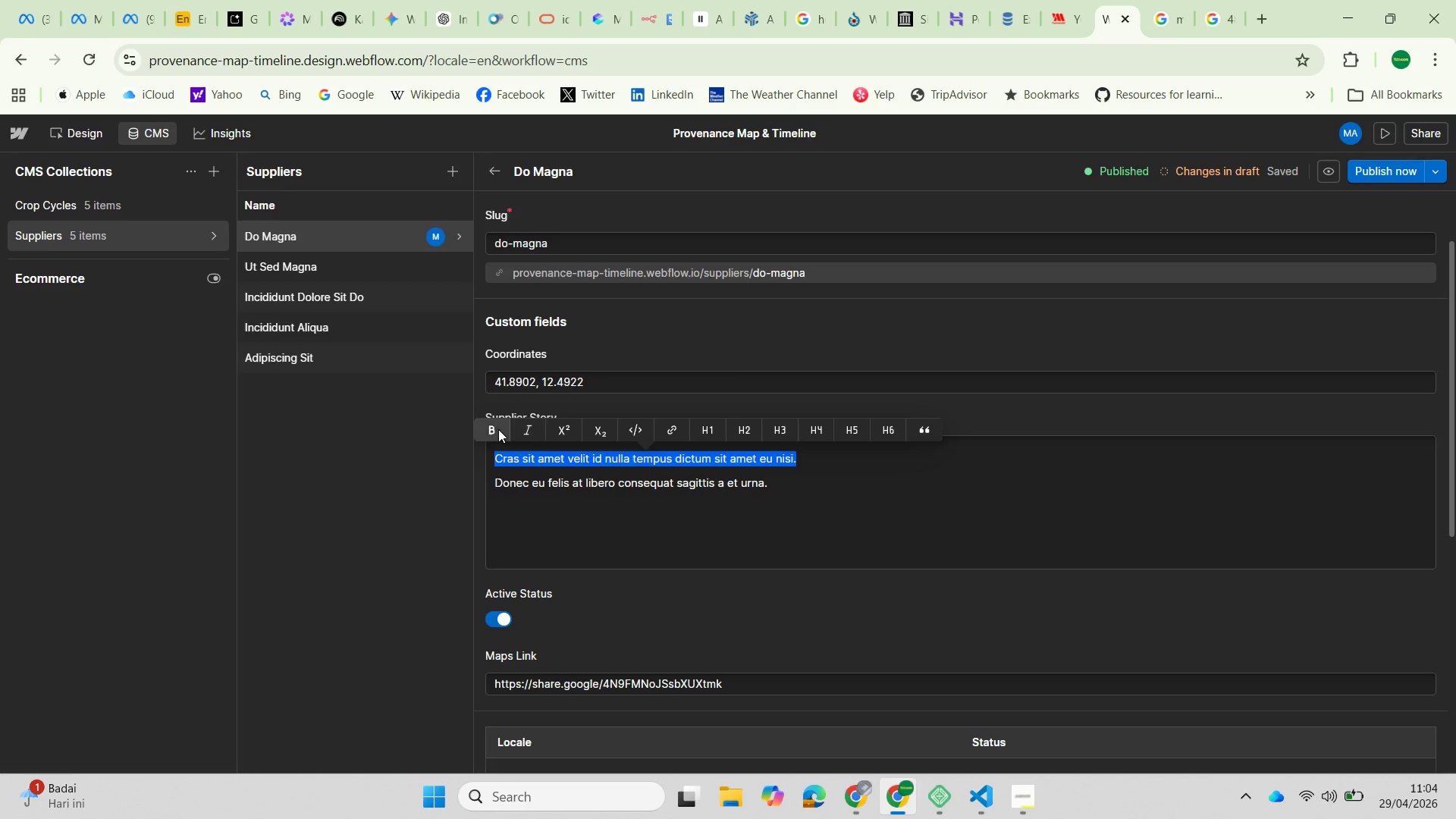 
left_click([494, 429])
 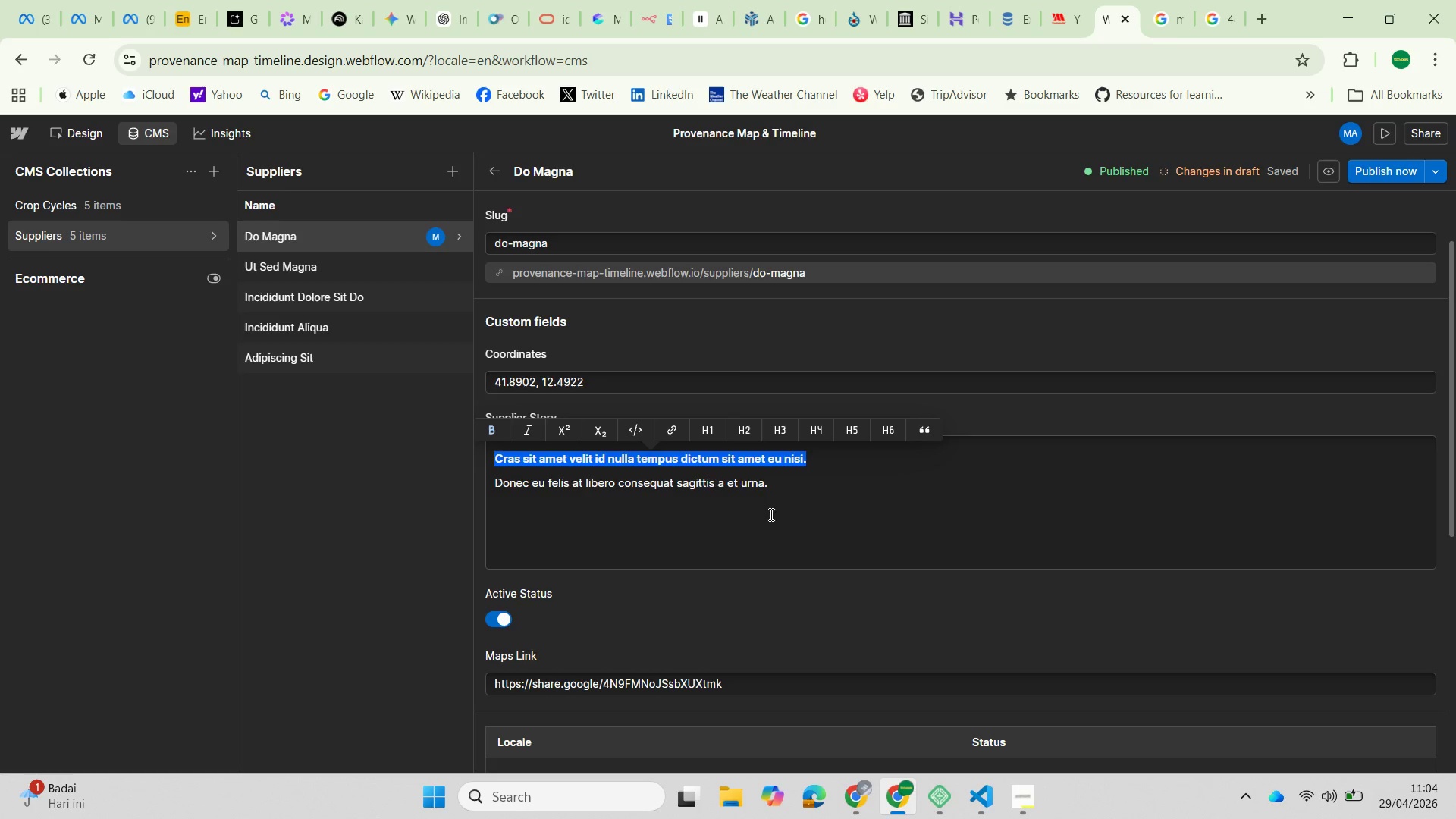 
left_click([724, 514])
 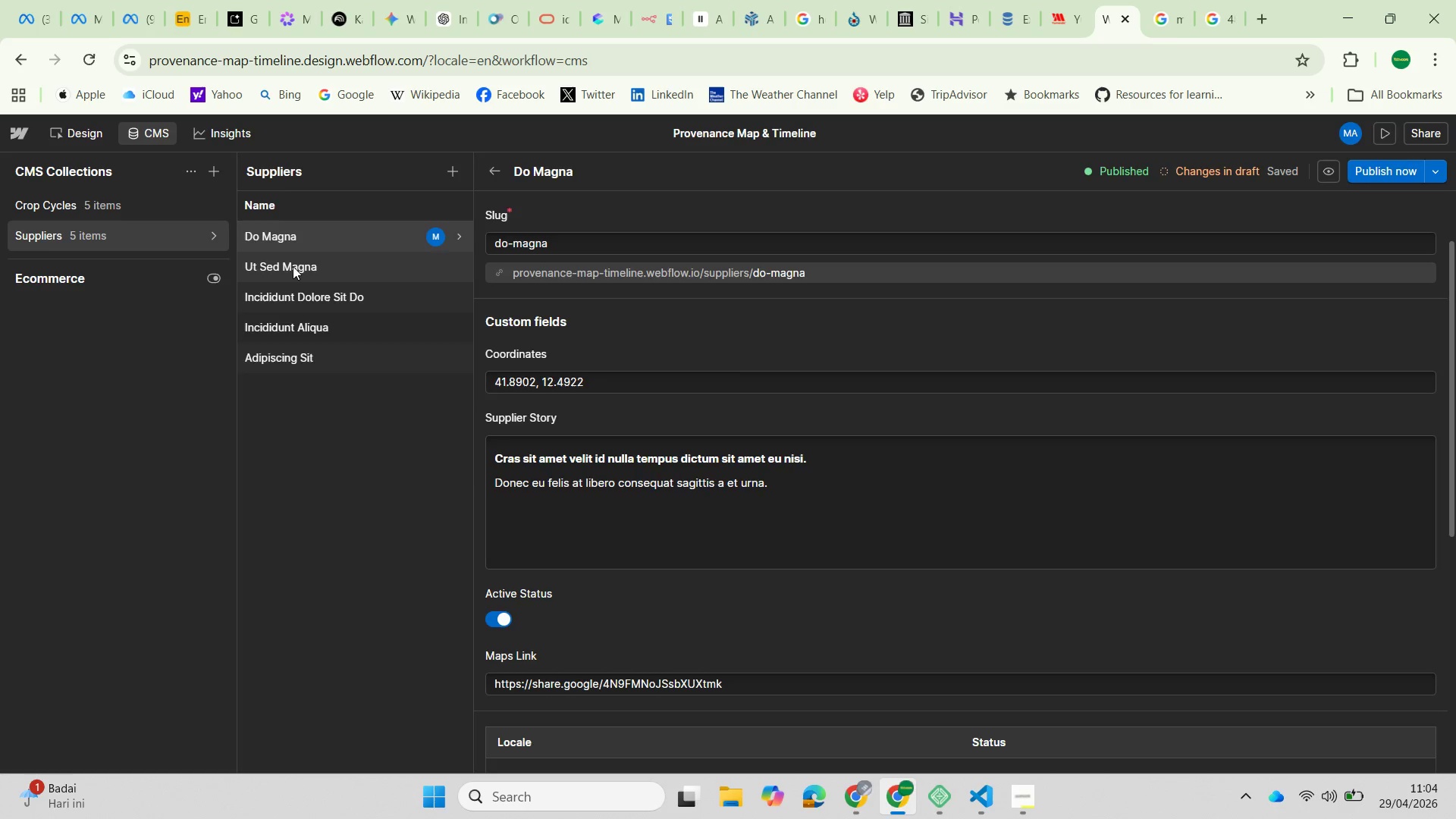 
left_click([293, 266])
 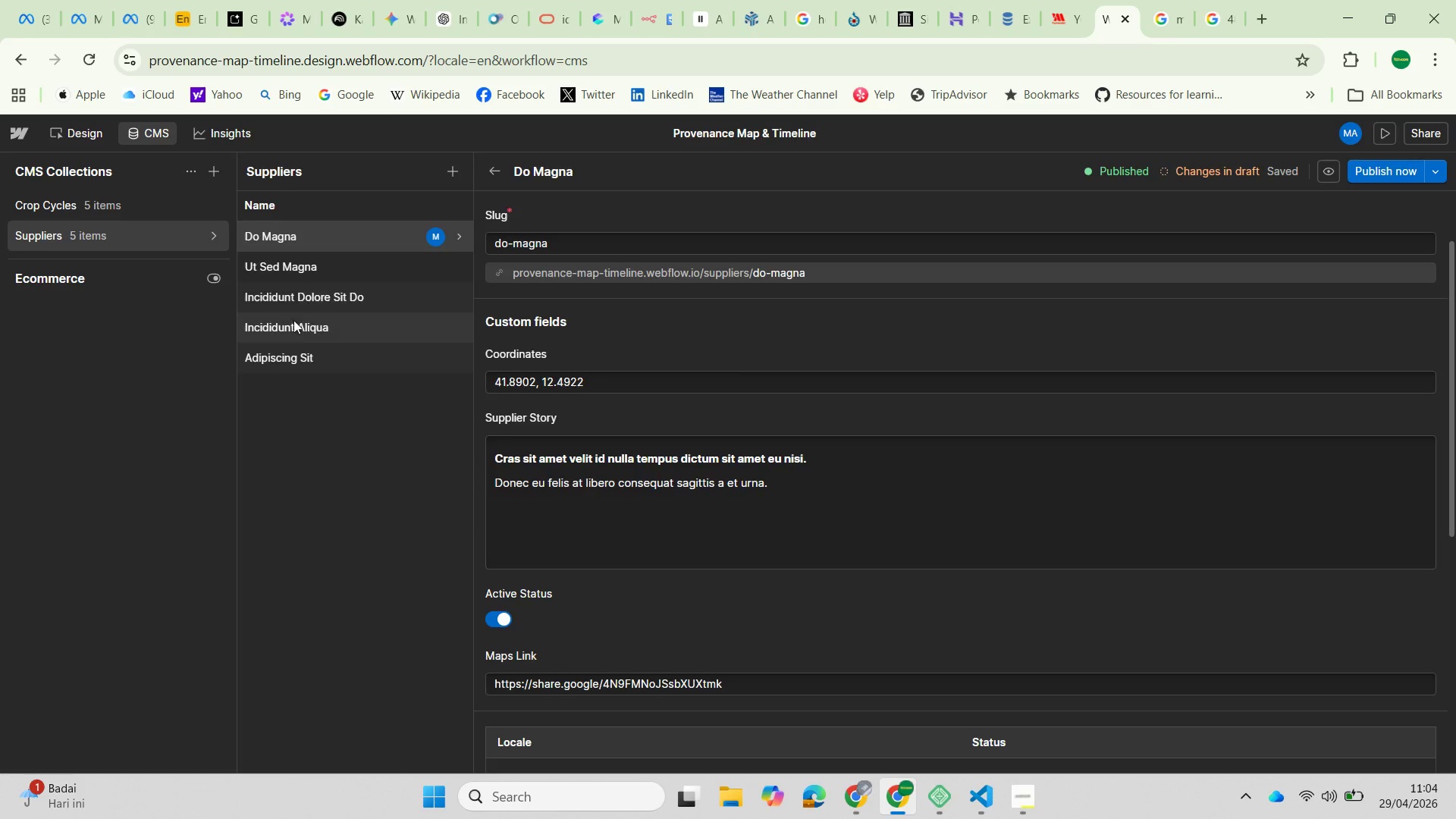 
left_click([289, 268])
 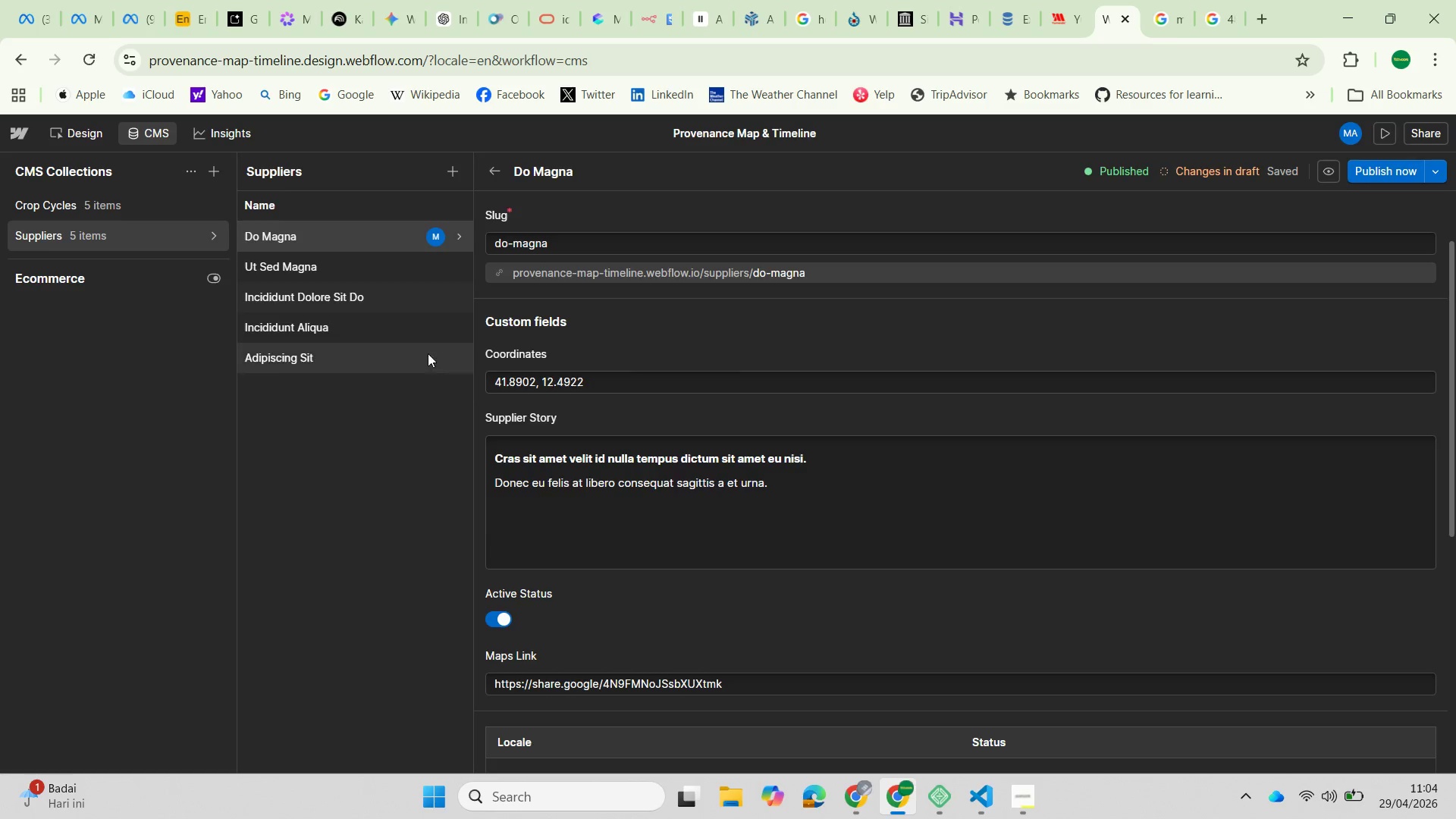 
left_click([323, 269])
 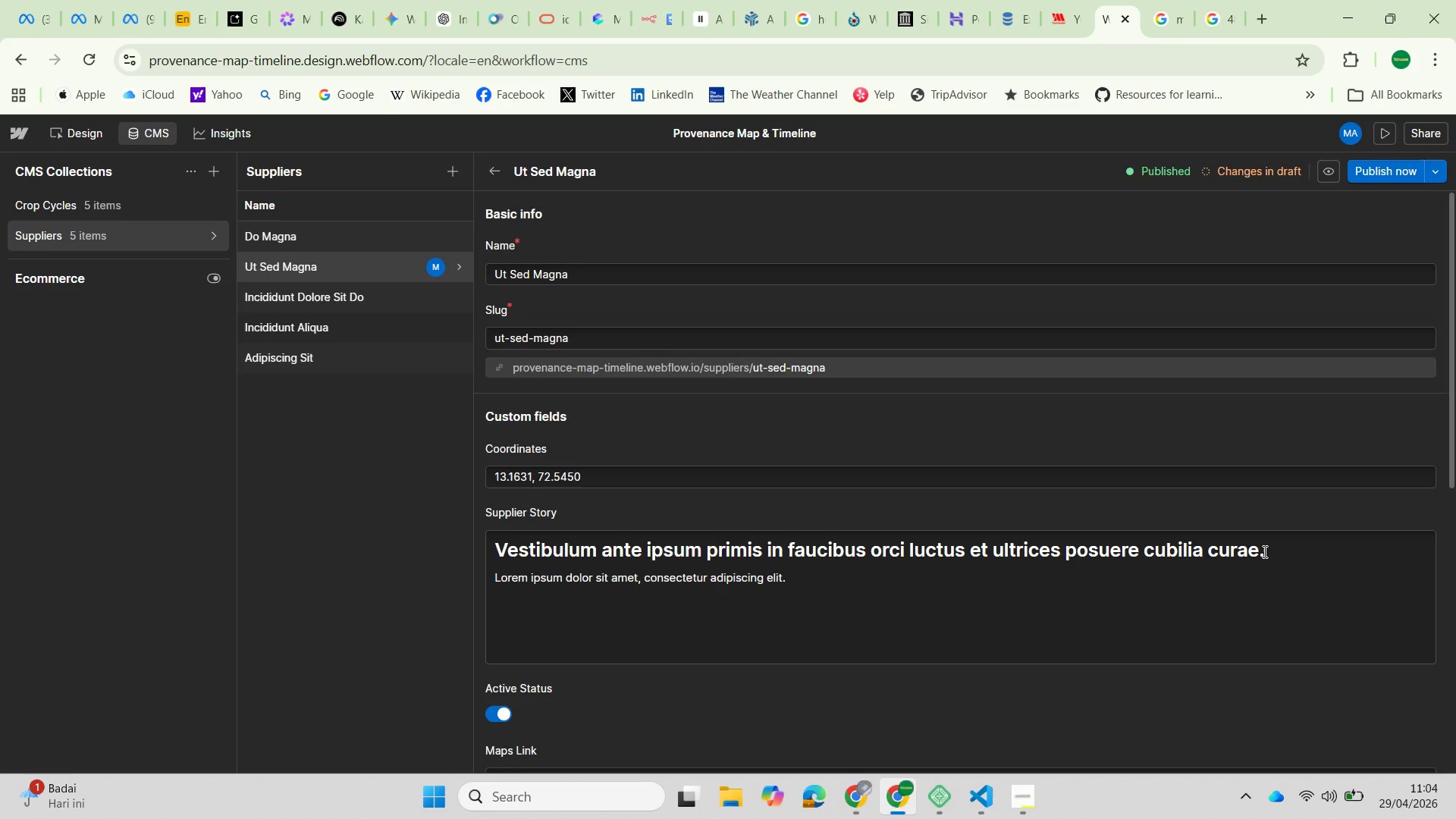 
left_click_drag(start_coordinate=[1264, 551], to_coordinate=[919, 541])
 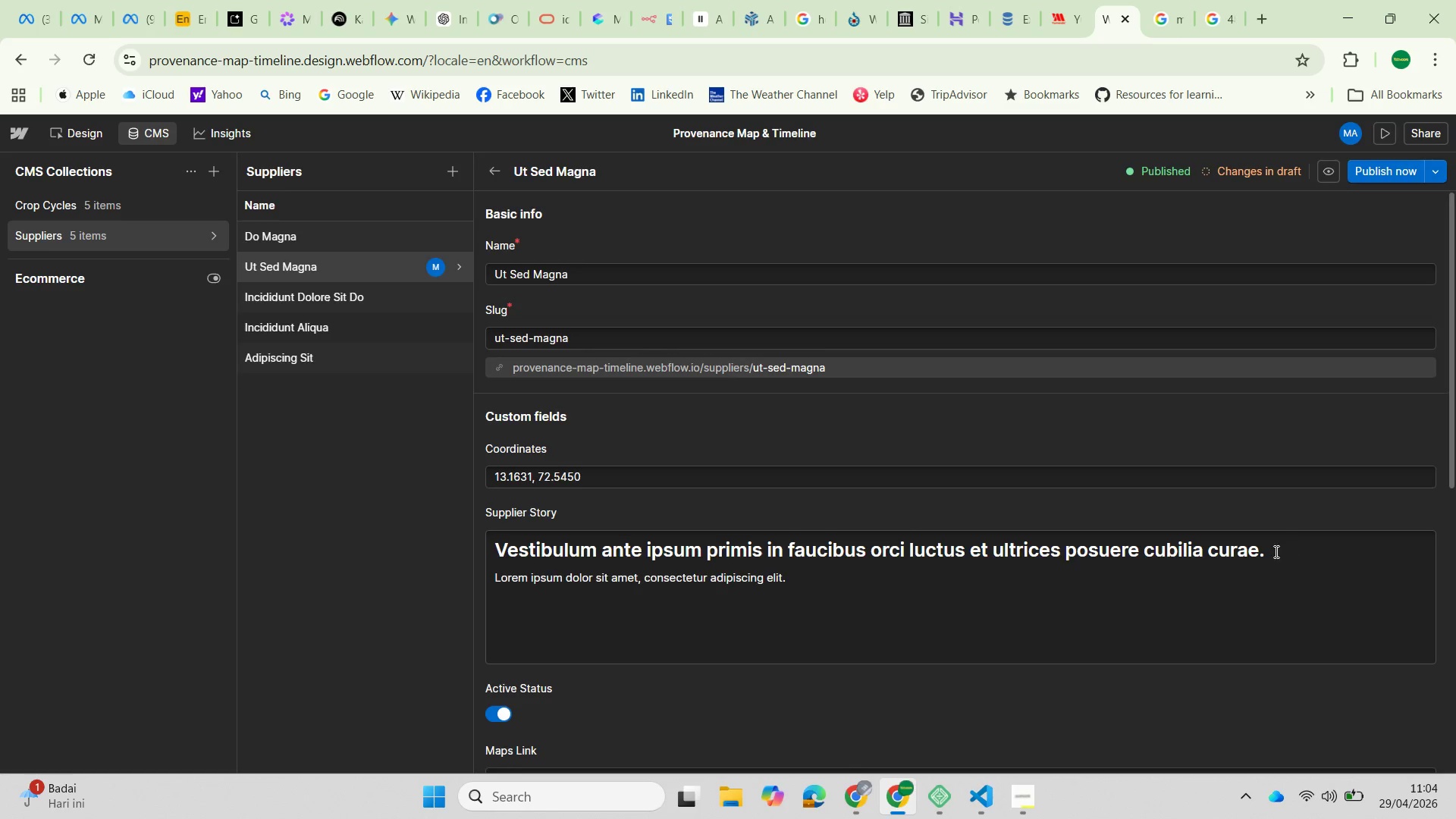 
left_click_drag(start_coordinate=[1275, 551], to_coordinate=[431, 543])
 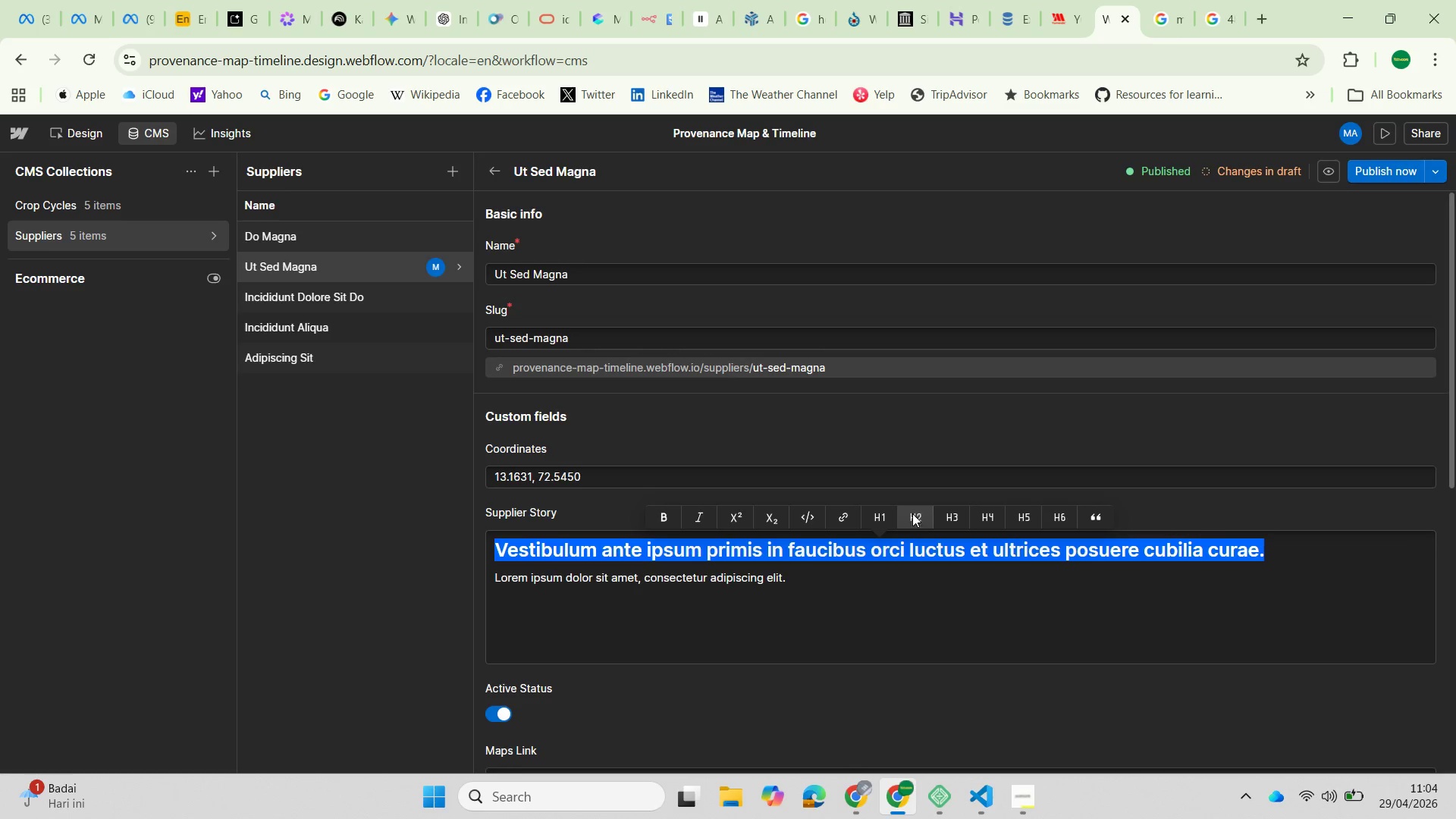 
left_click([916, 517])
 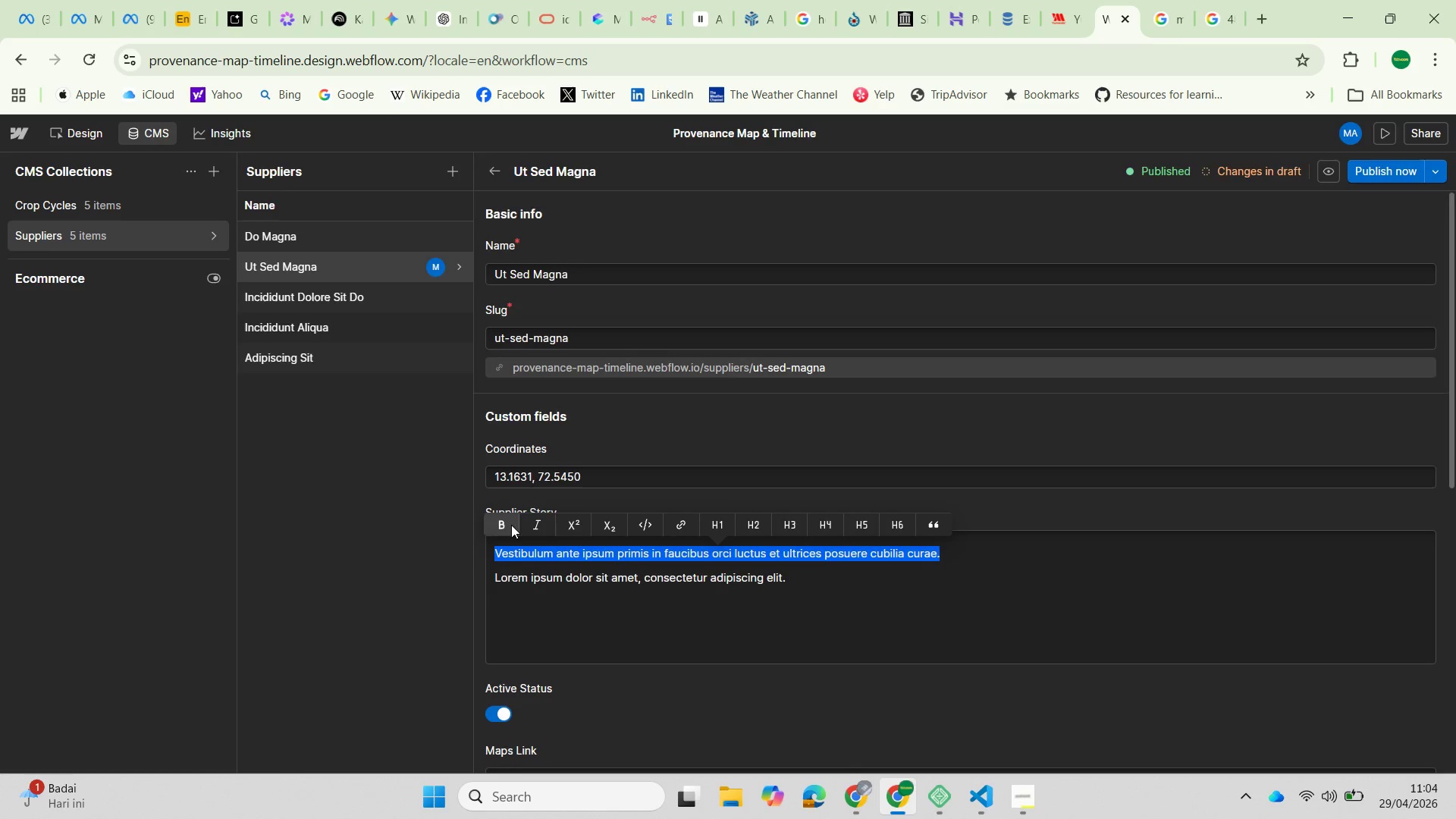 
left_click([503, 525])
 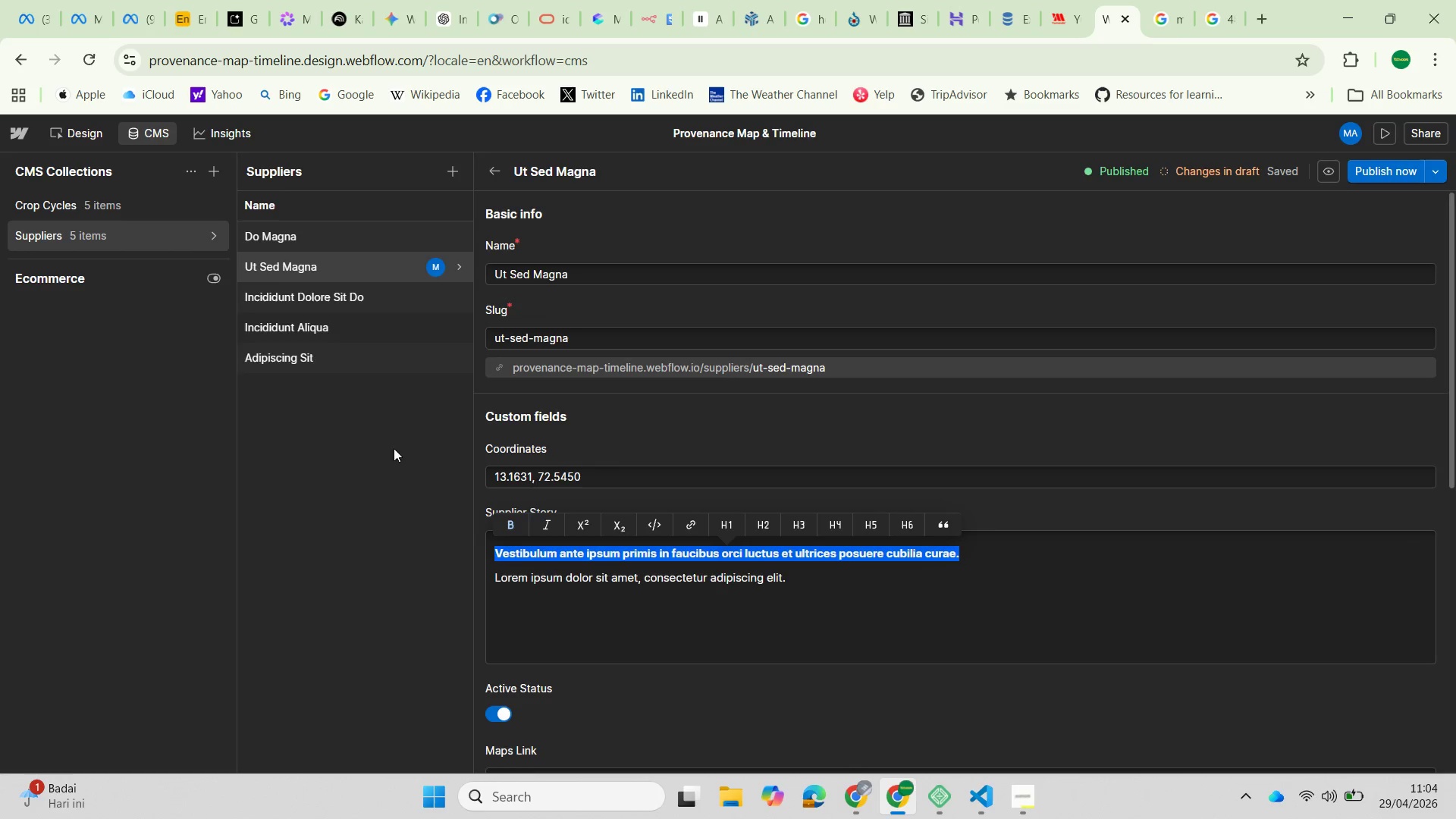 
left_click([323, 302])
 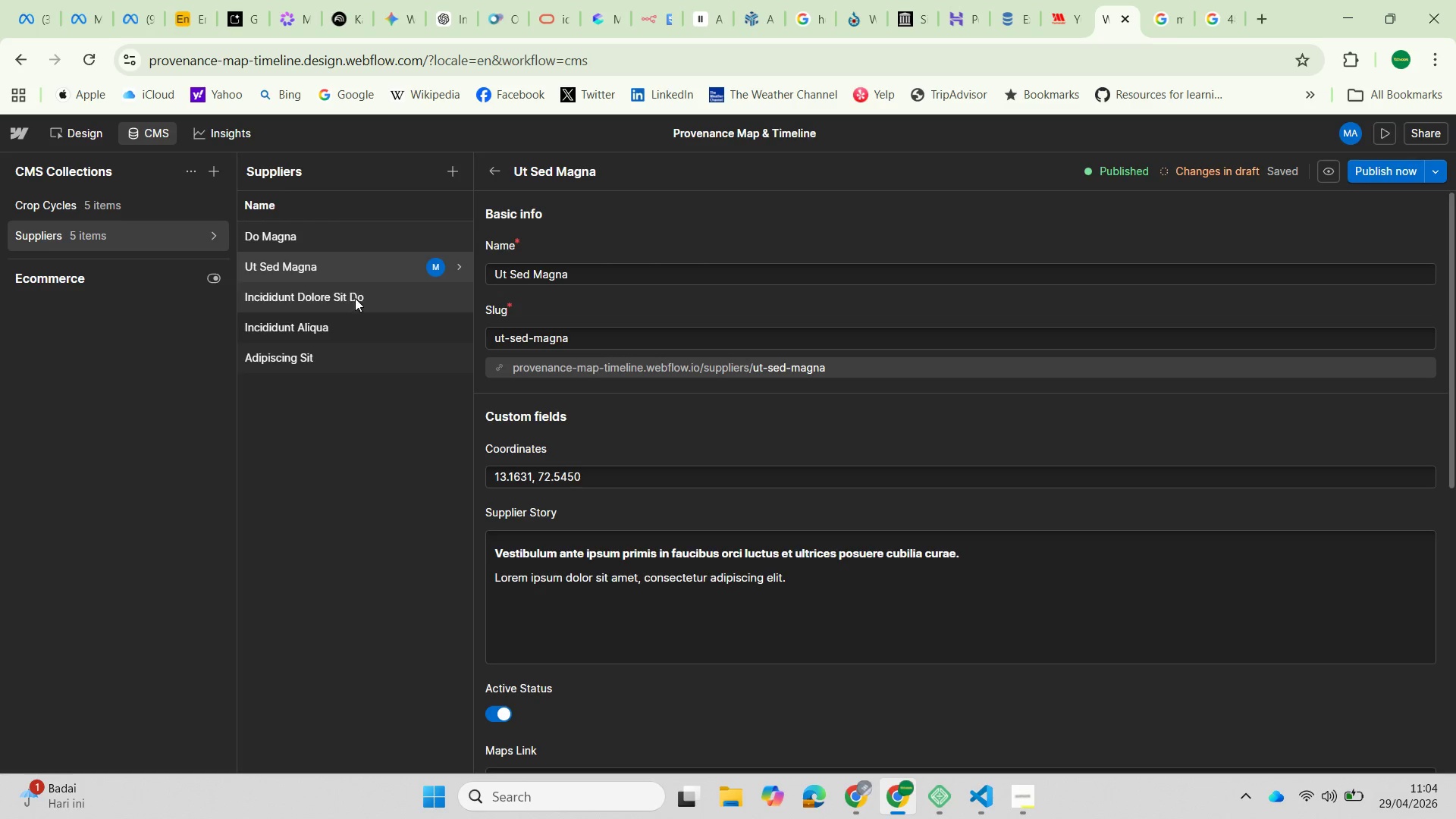 
left_click([362, 297])
 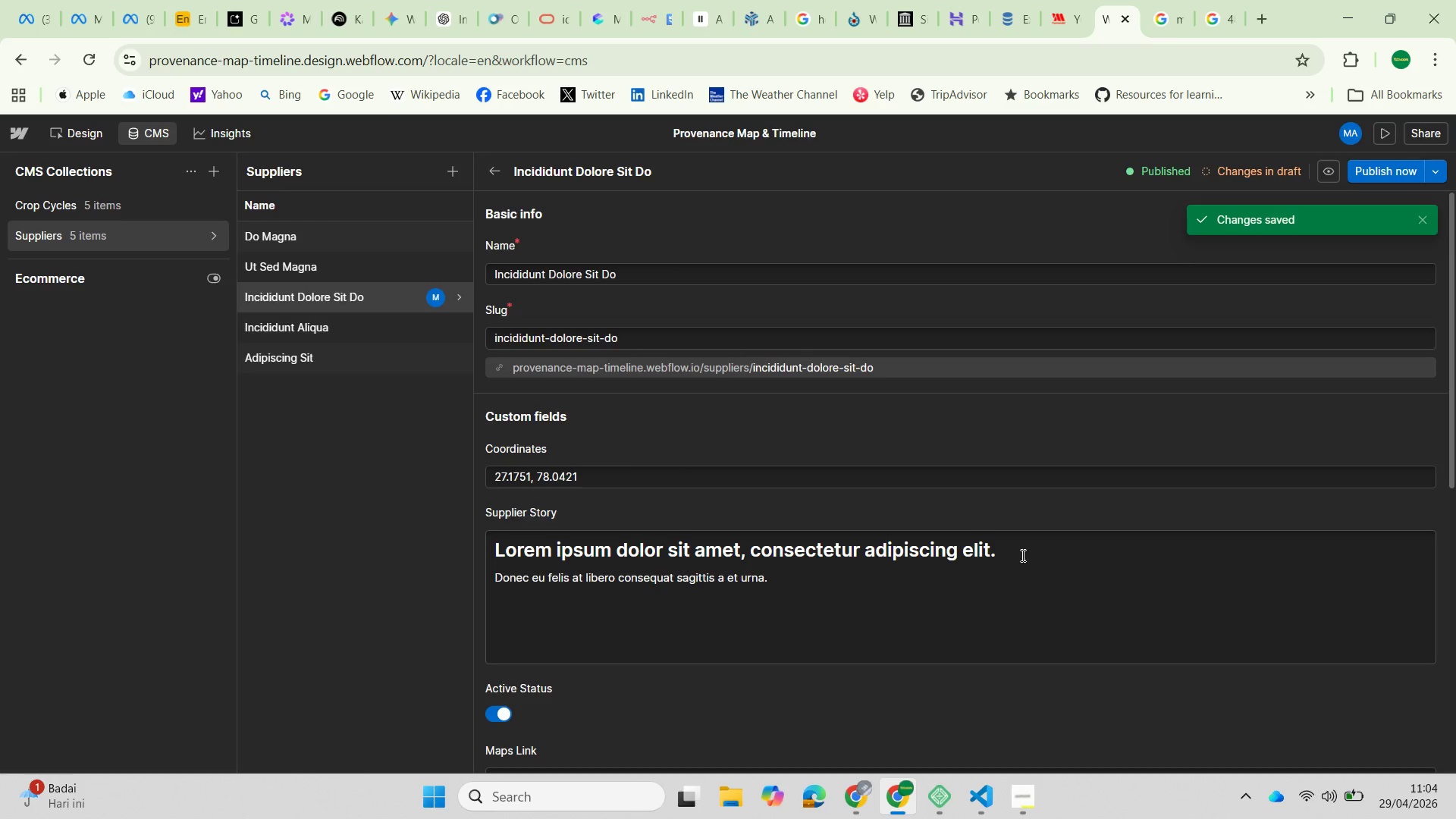 
left_click_drag(start_coordinate=[1025, 552], to_coordinate=[1041, 556])
 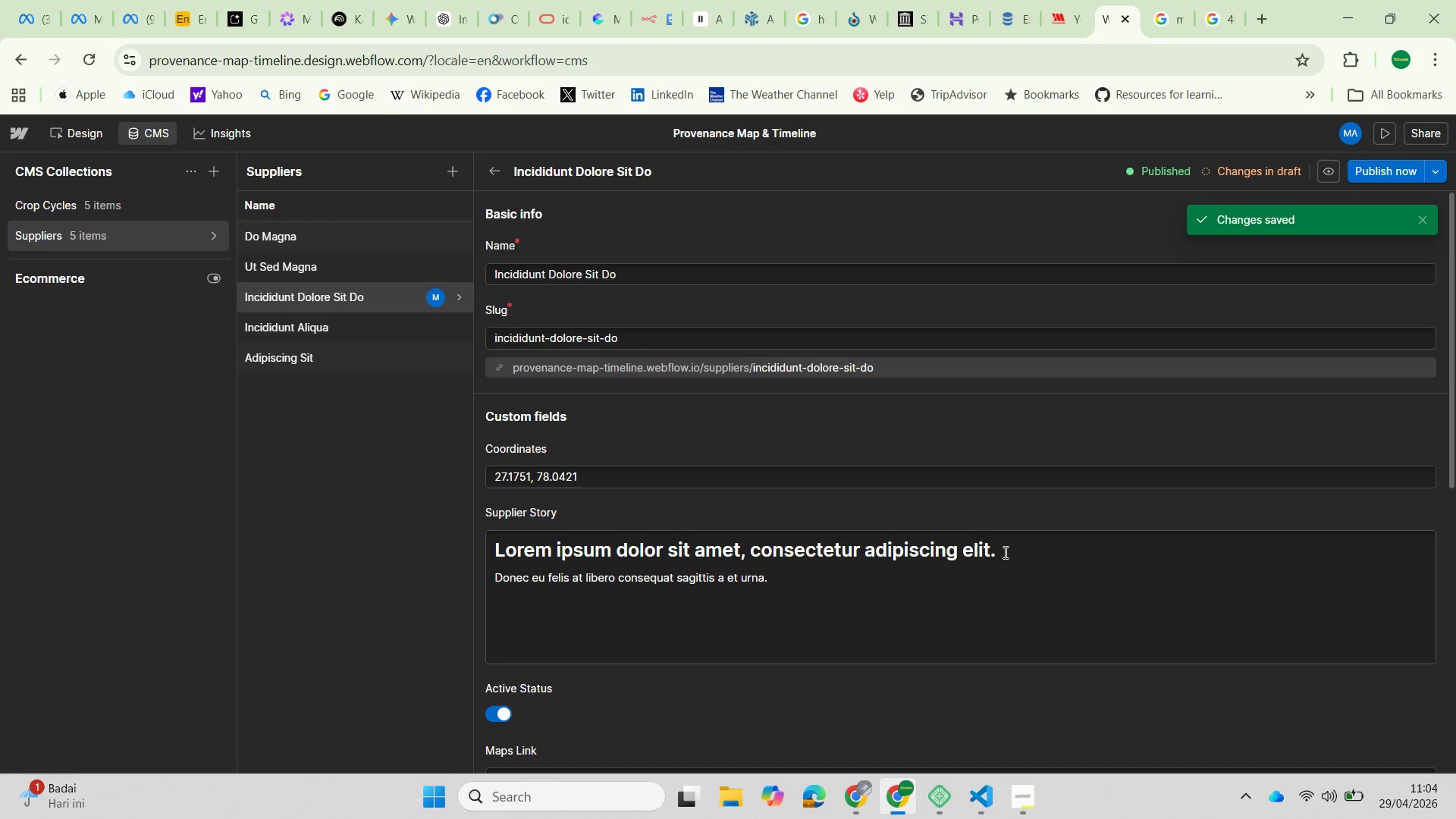 
left_click_drag(start_coordinate=[1004, 552], to_coordinate=[498, 554])
 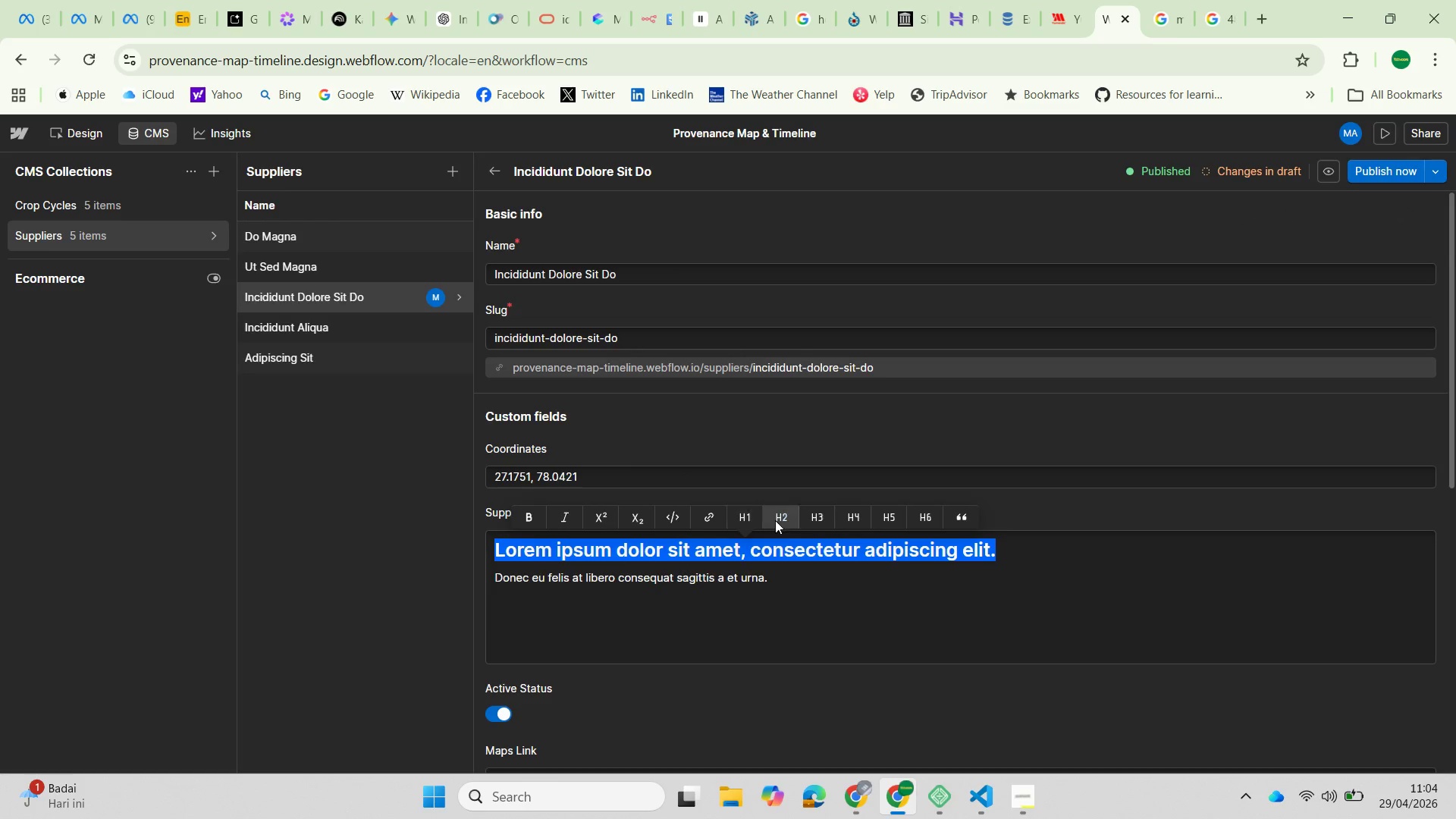 
left_click([782, 518])
 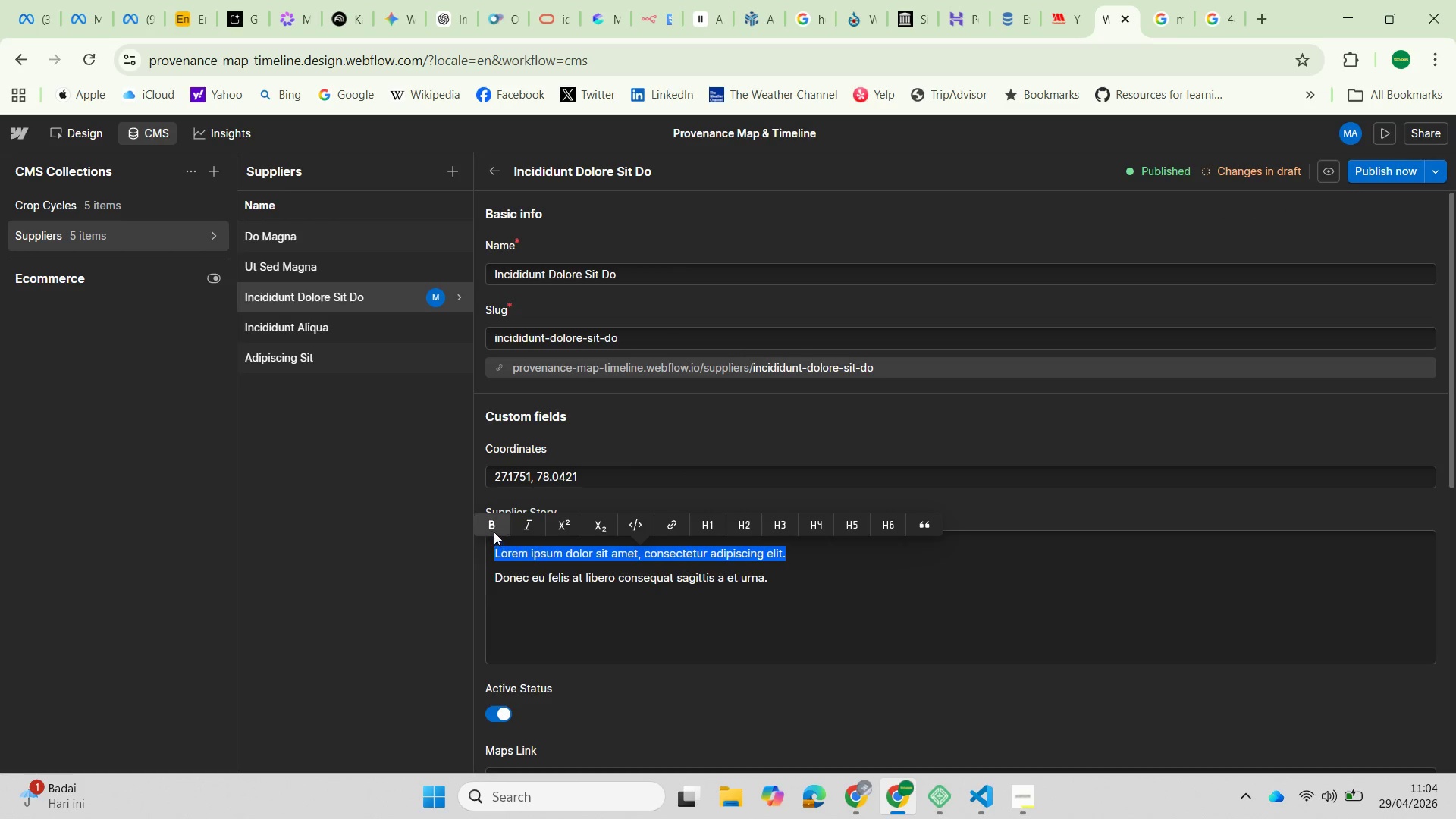 
left_click([491, 526])
 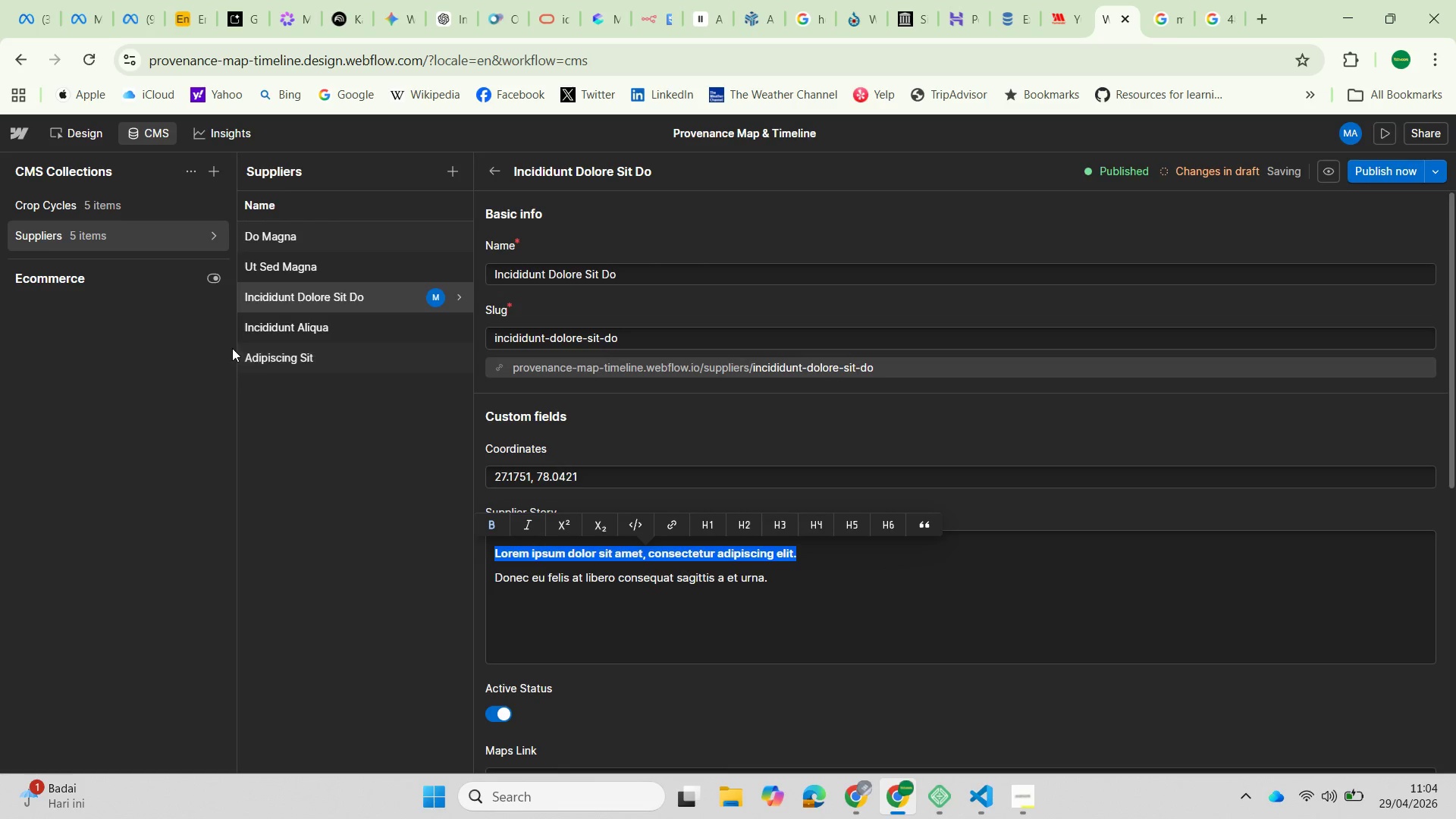 
left_click([269, 326])
 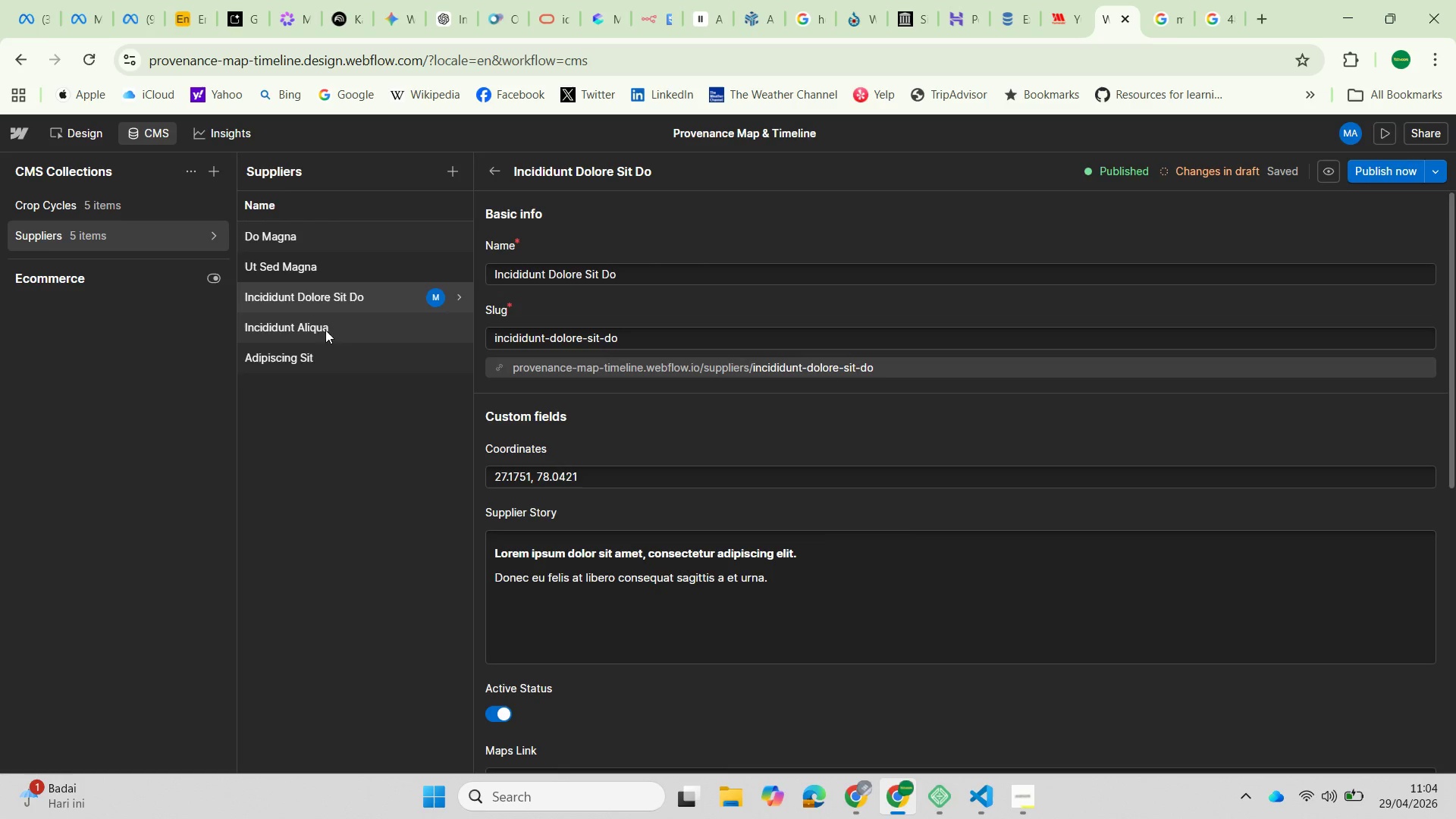 
left_click([364, 330])
 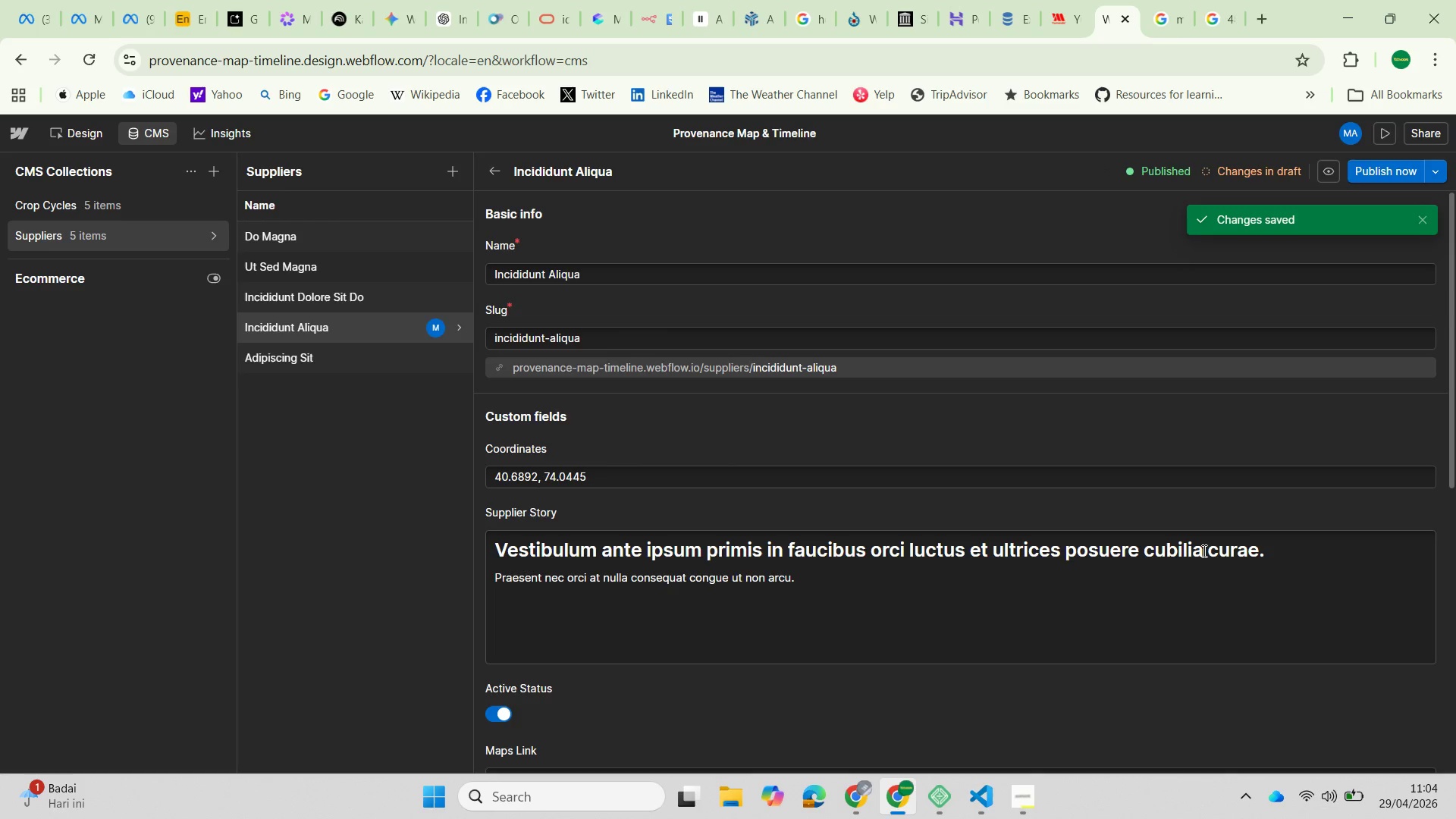 
left_click_drag(start_coordinate=[1271, 549], to_coordinate=[470, 544])
 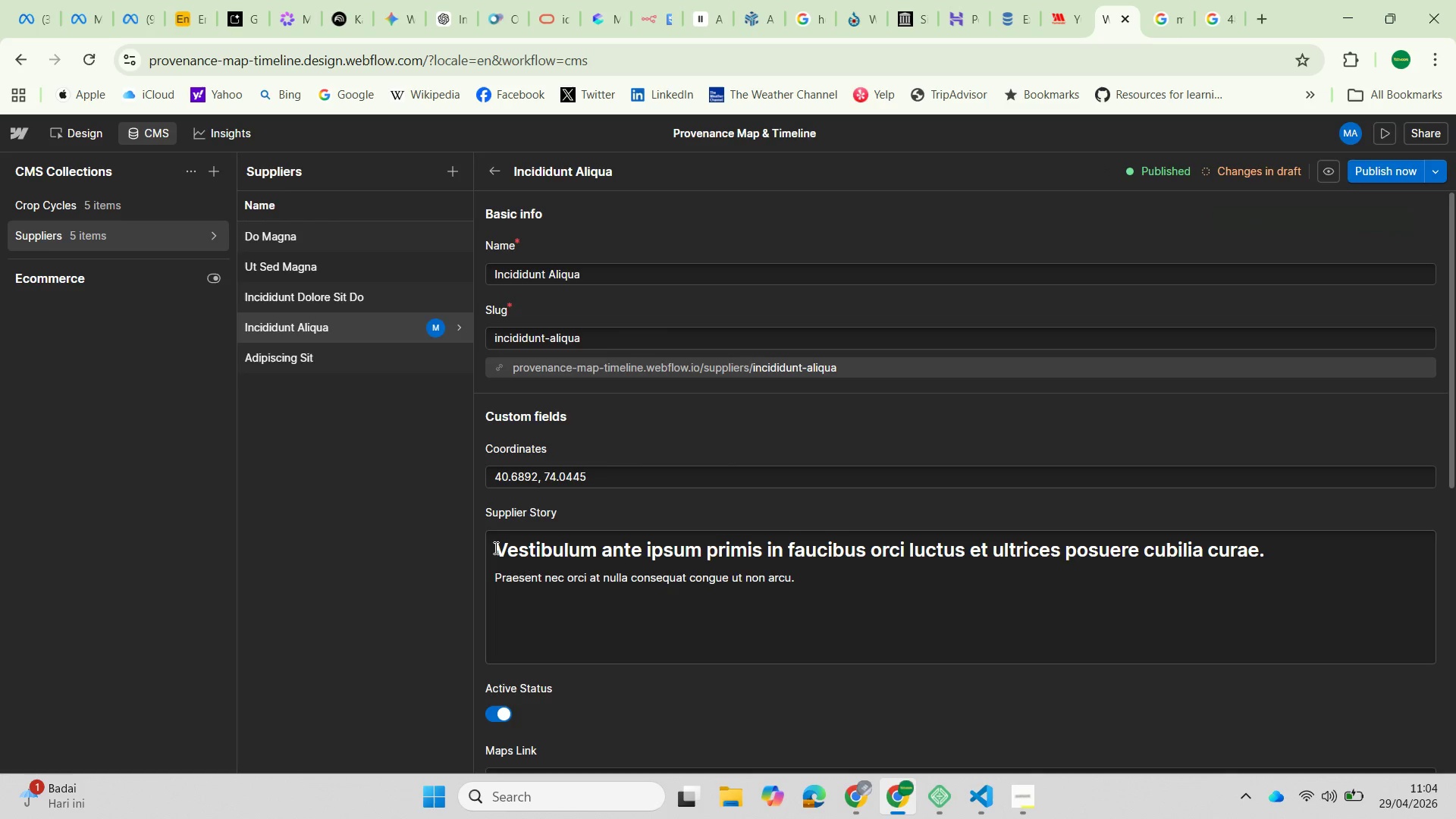 
left_click_drag(start_coordinate=[494, 548], to_coordinate=[1284, 559])
 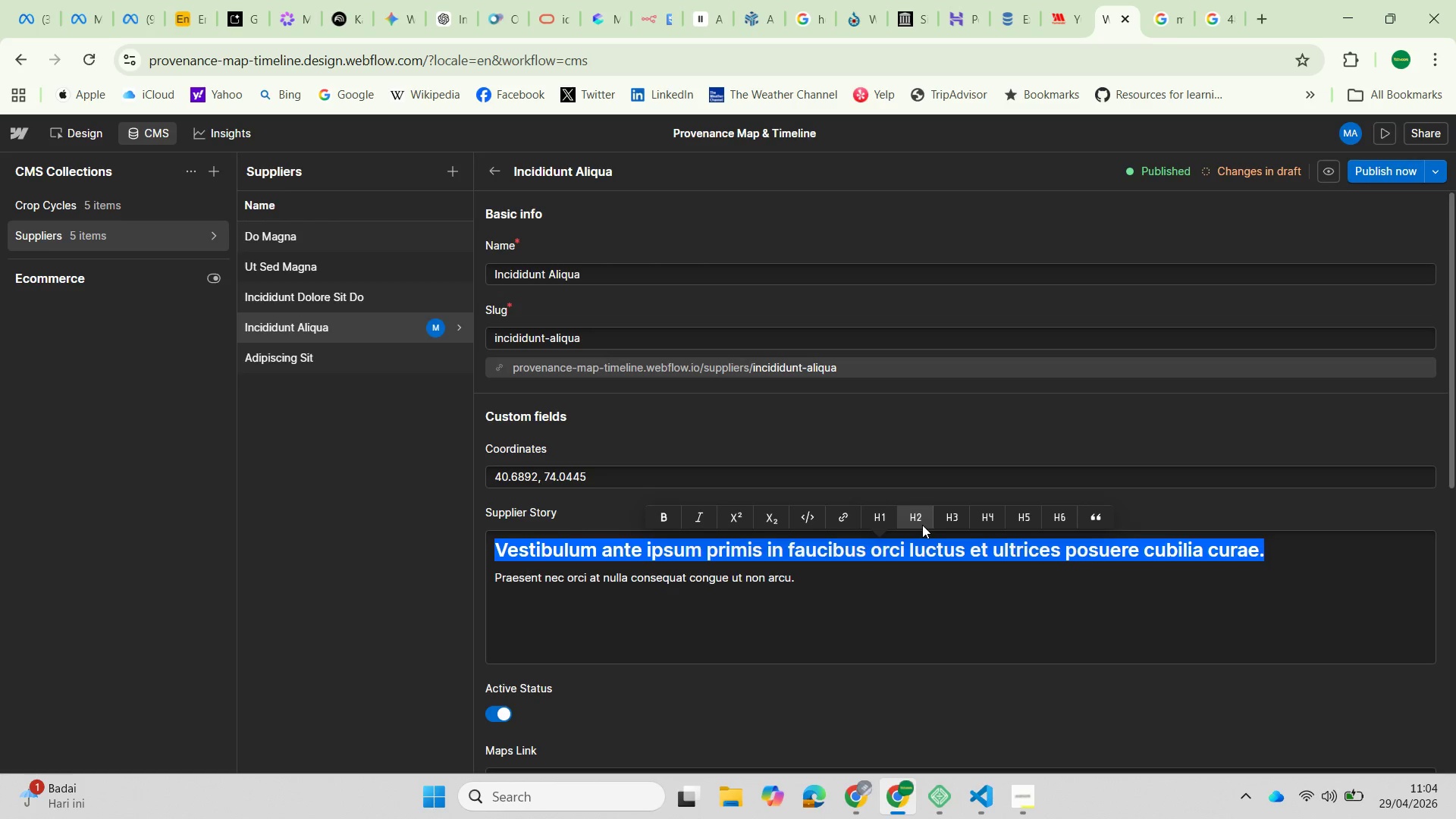 
left_click([918, 516])
 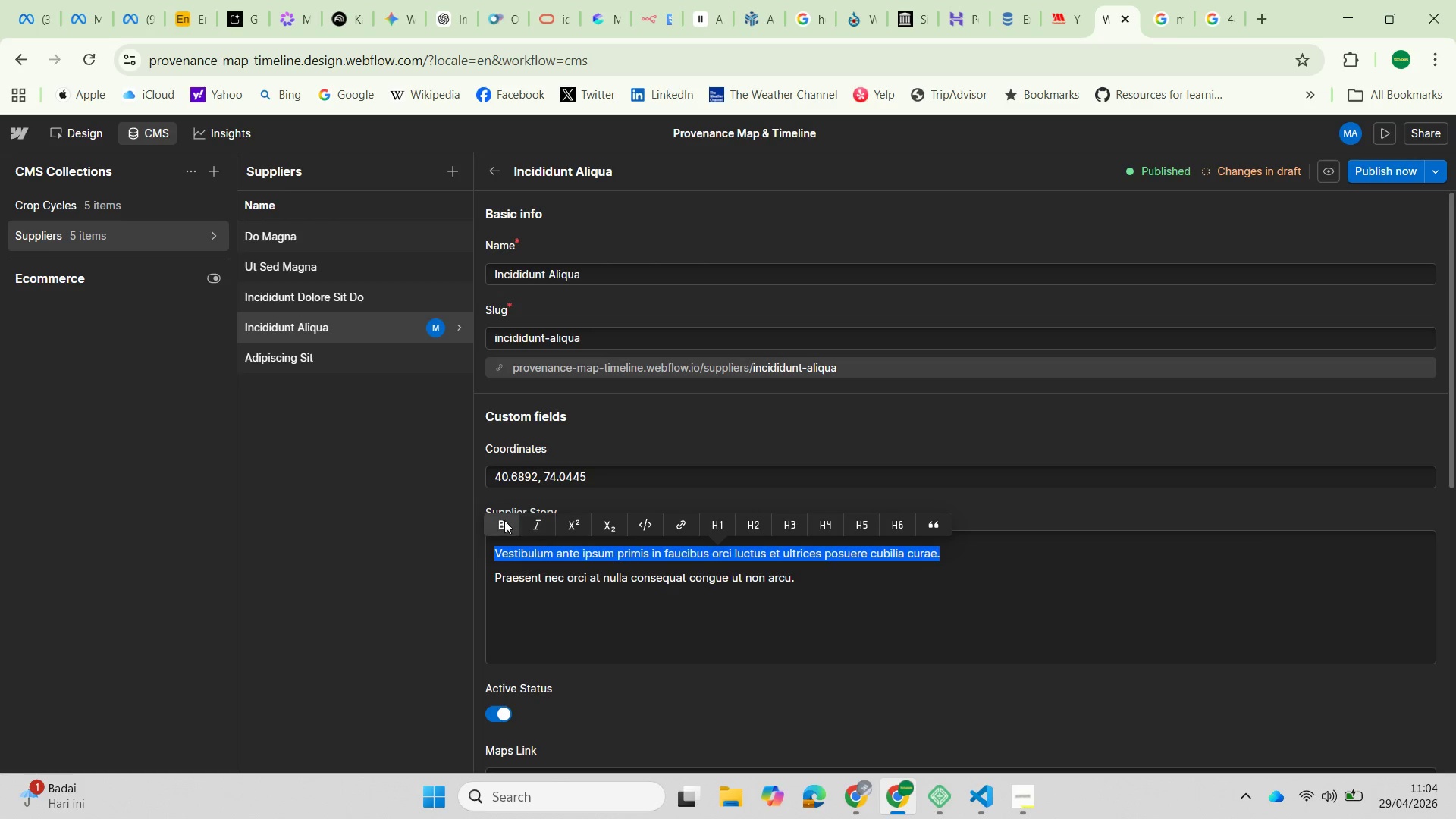 
left_click([503, 522])
 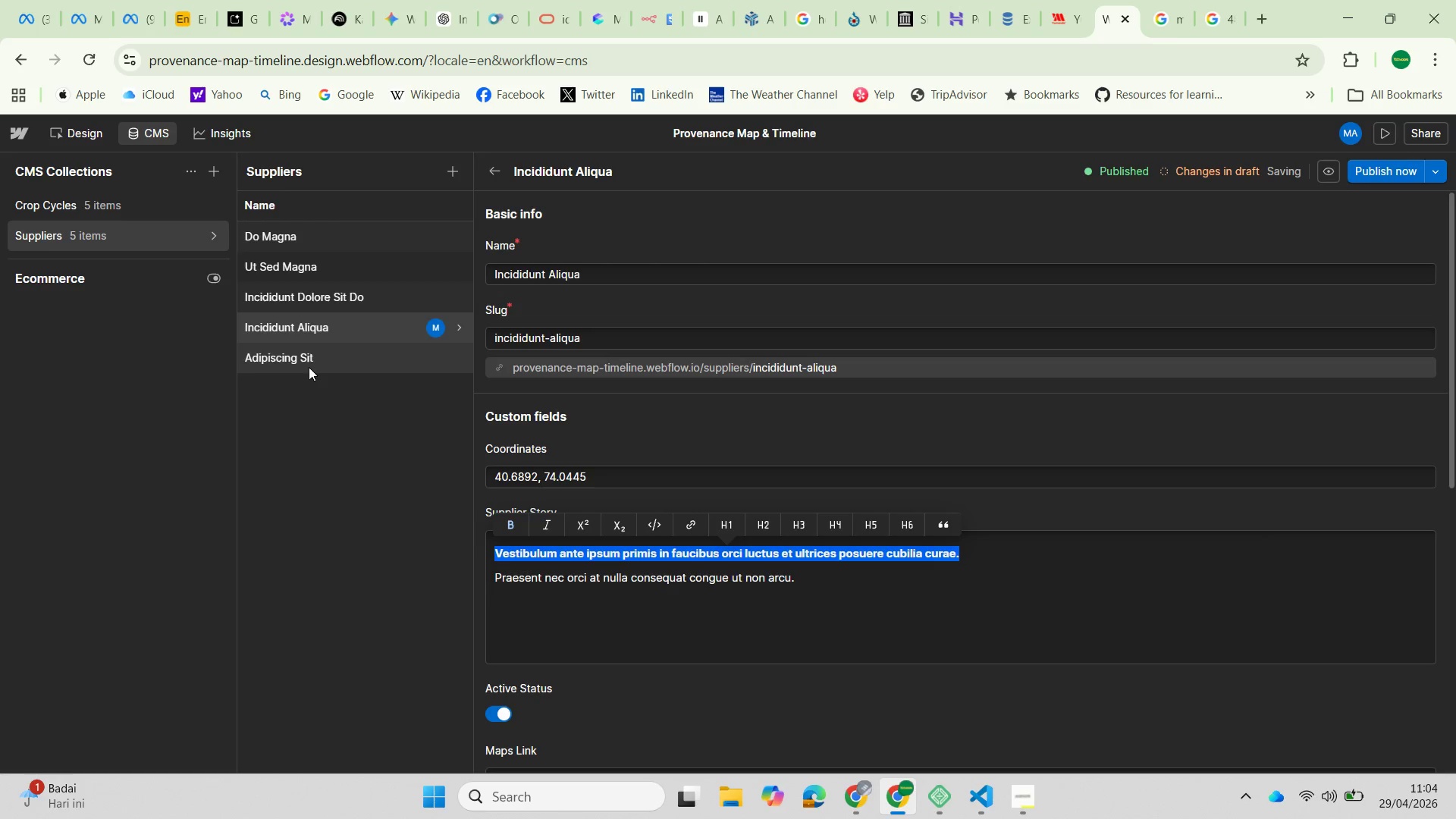 
left_click([307, 366])
 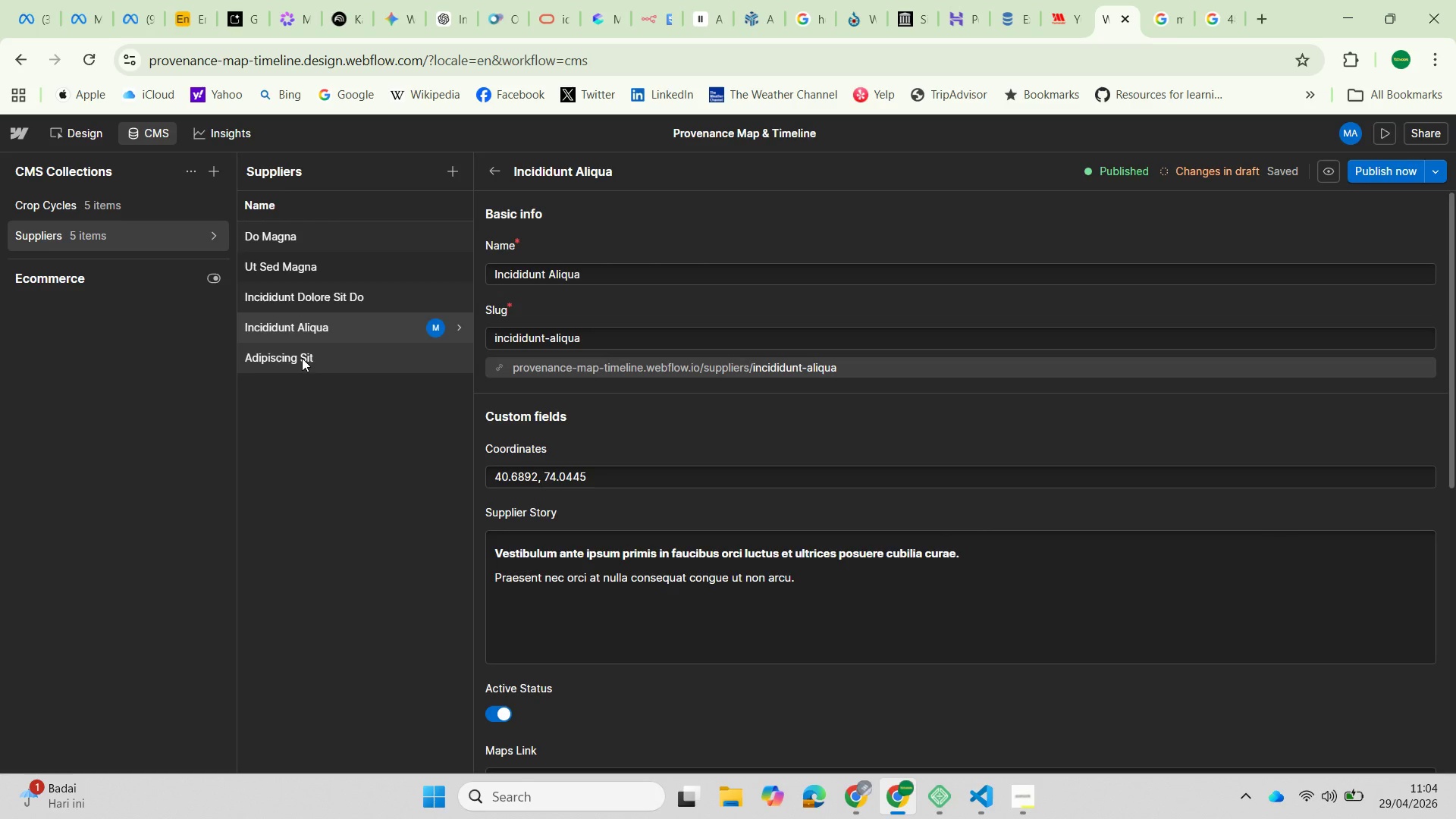 
left_click([302, 358])
 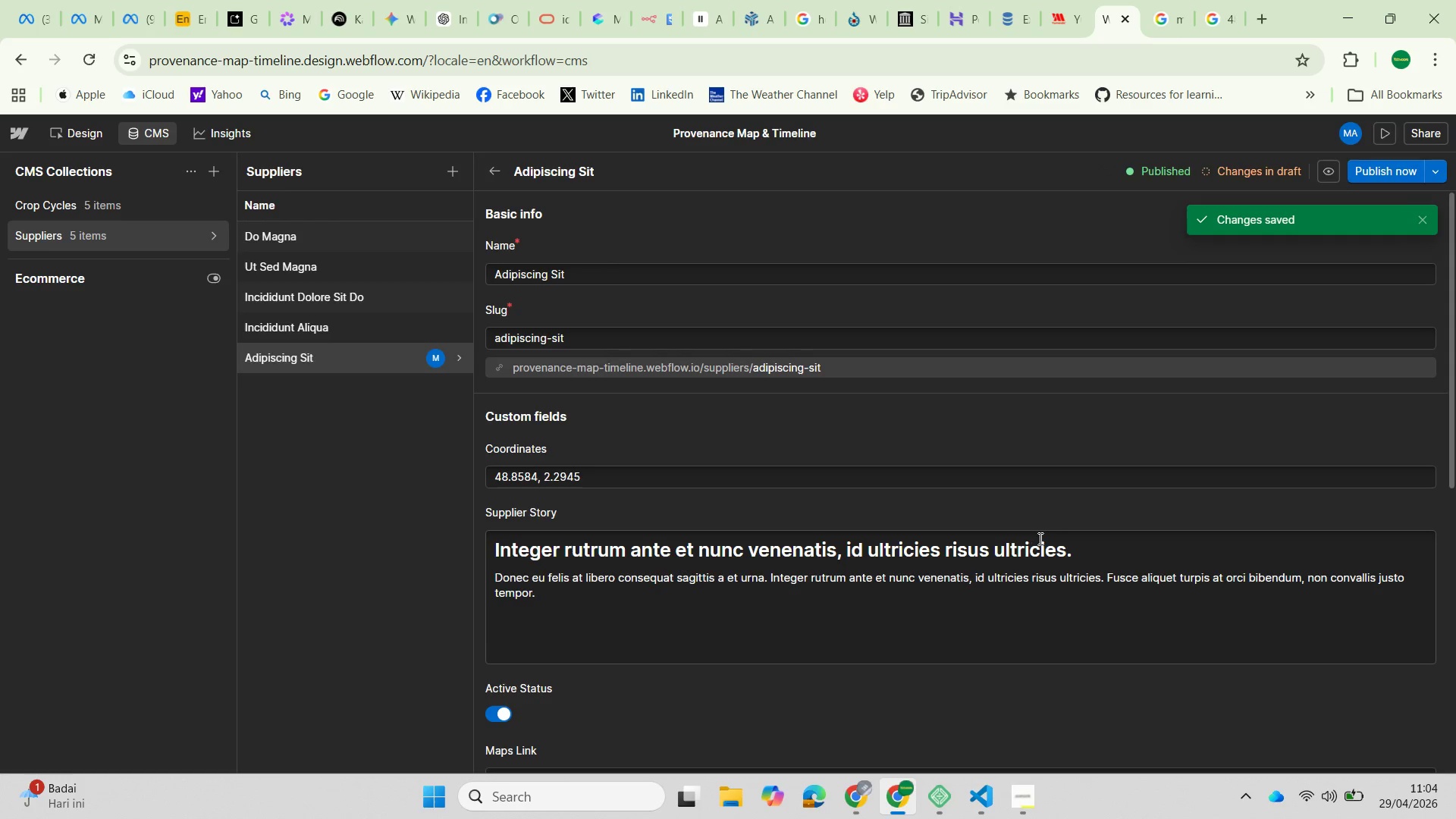 
left_click_drag(start_coordinate=[1083, 551], to_coordinate=[540, 548])
 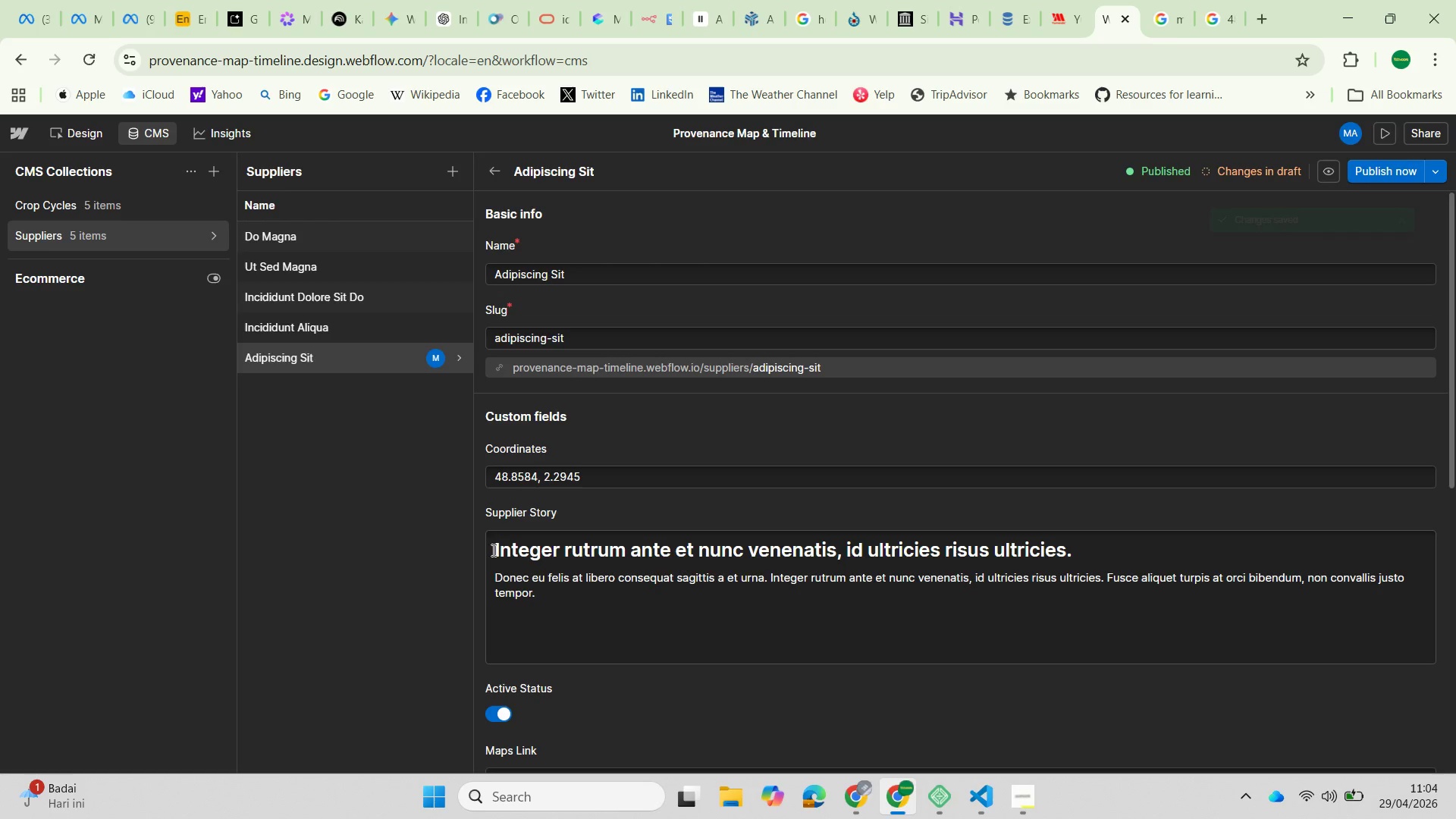 
left_click_drag(start_coordinate=[494, 550], to_coordinate=[1085, 546])
 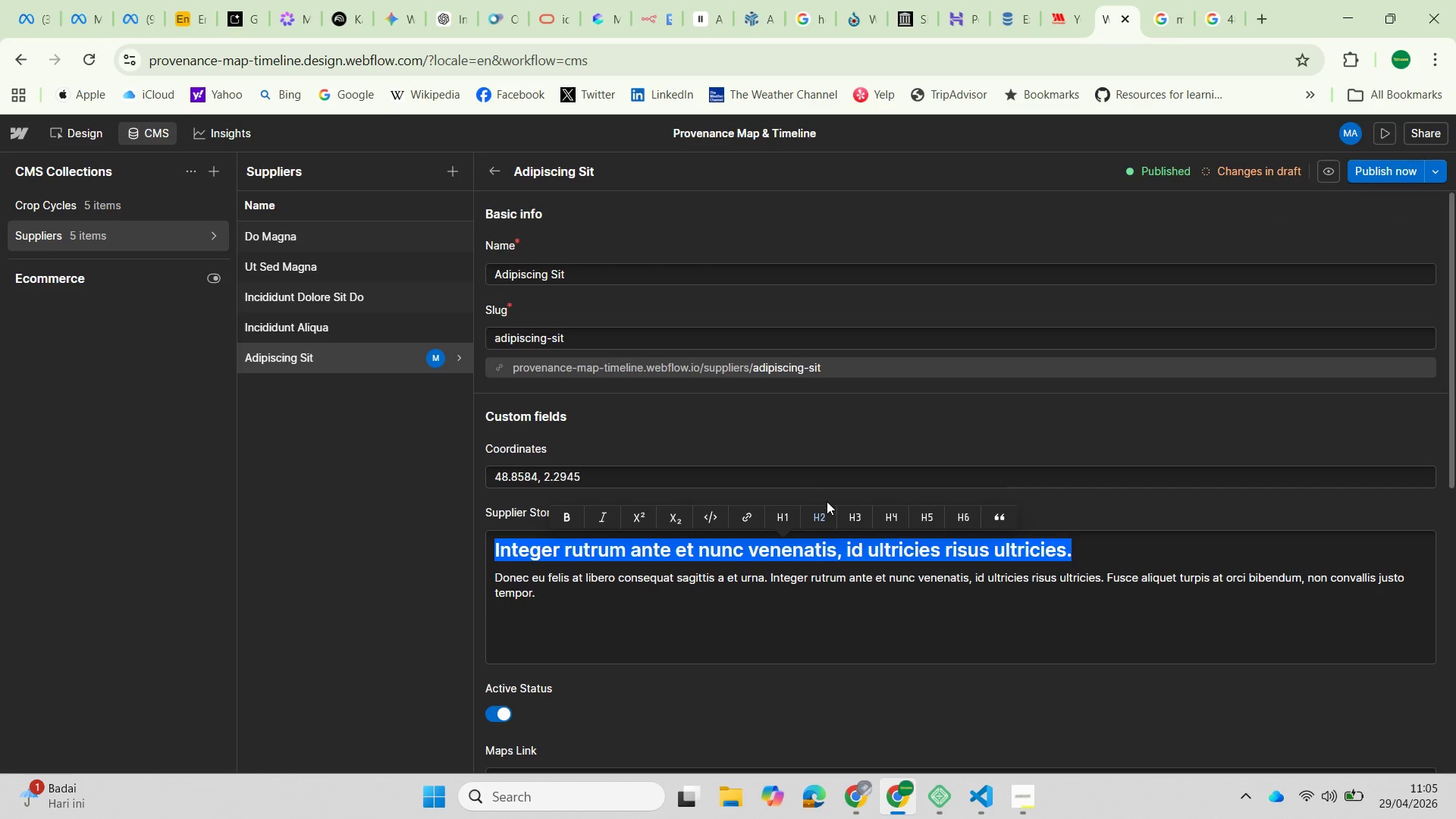 
left_click([816, 512])
 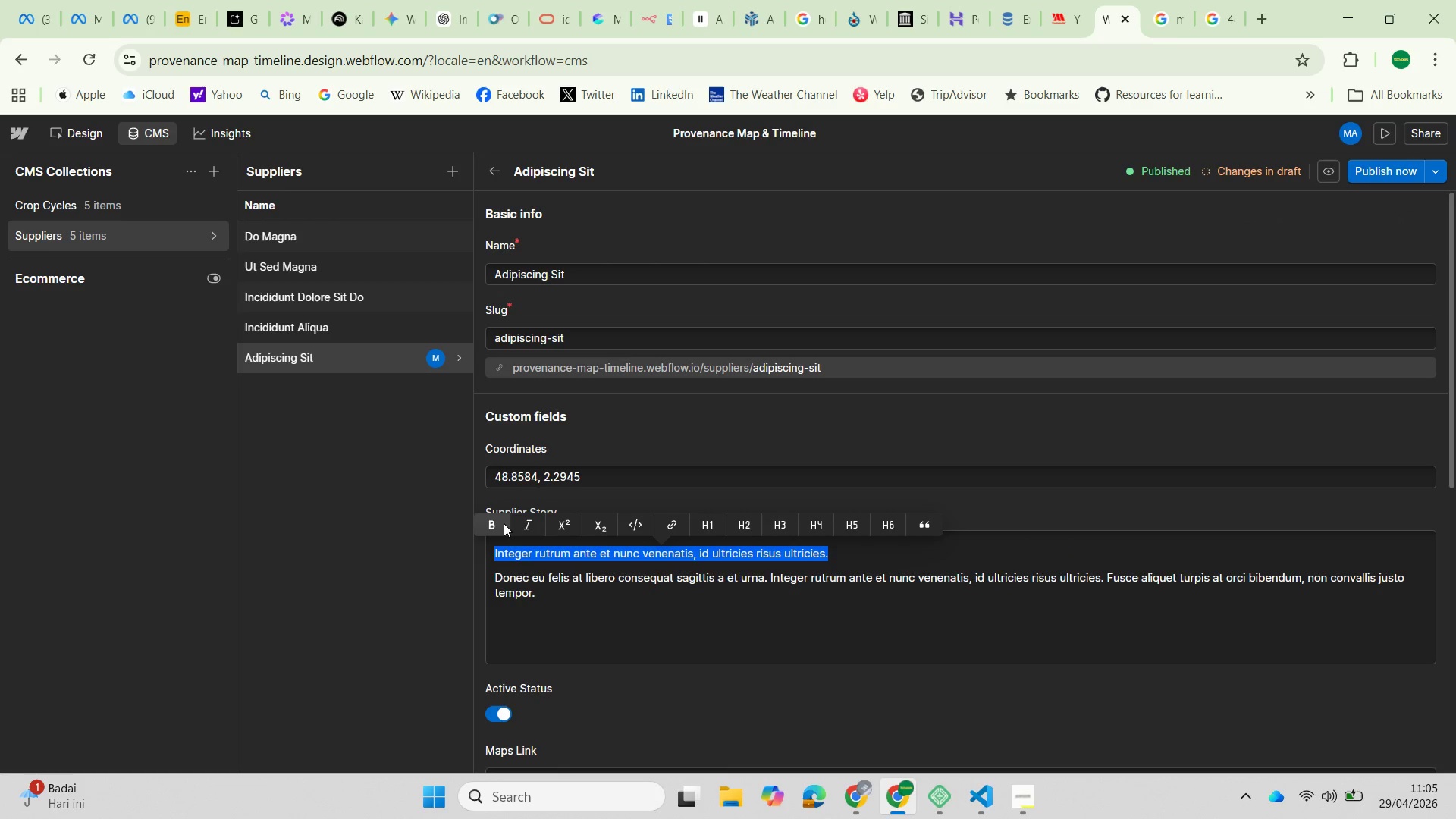 
left_click([500, 526])
 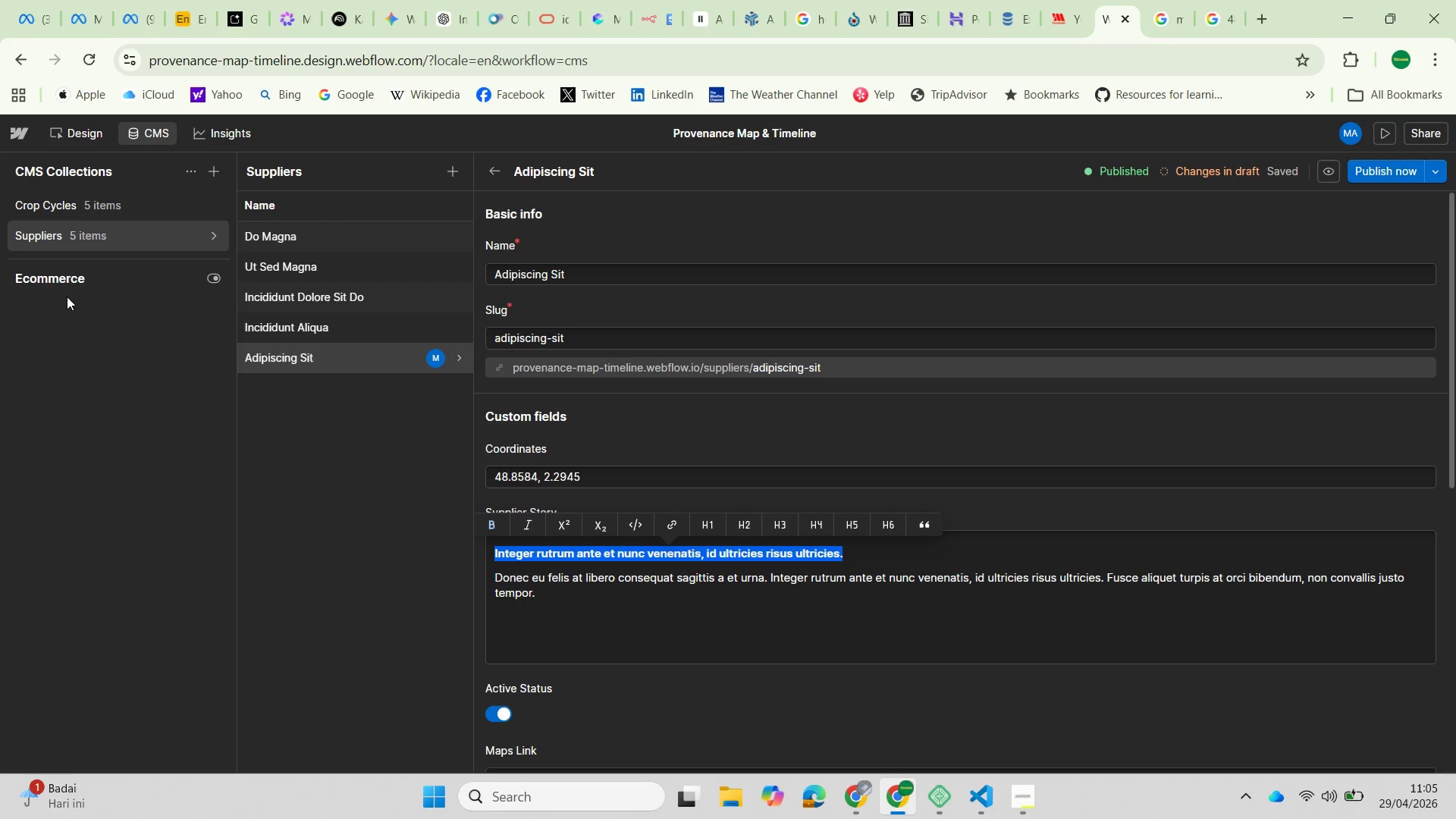 
left_click([68, 214])
 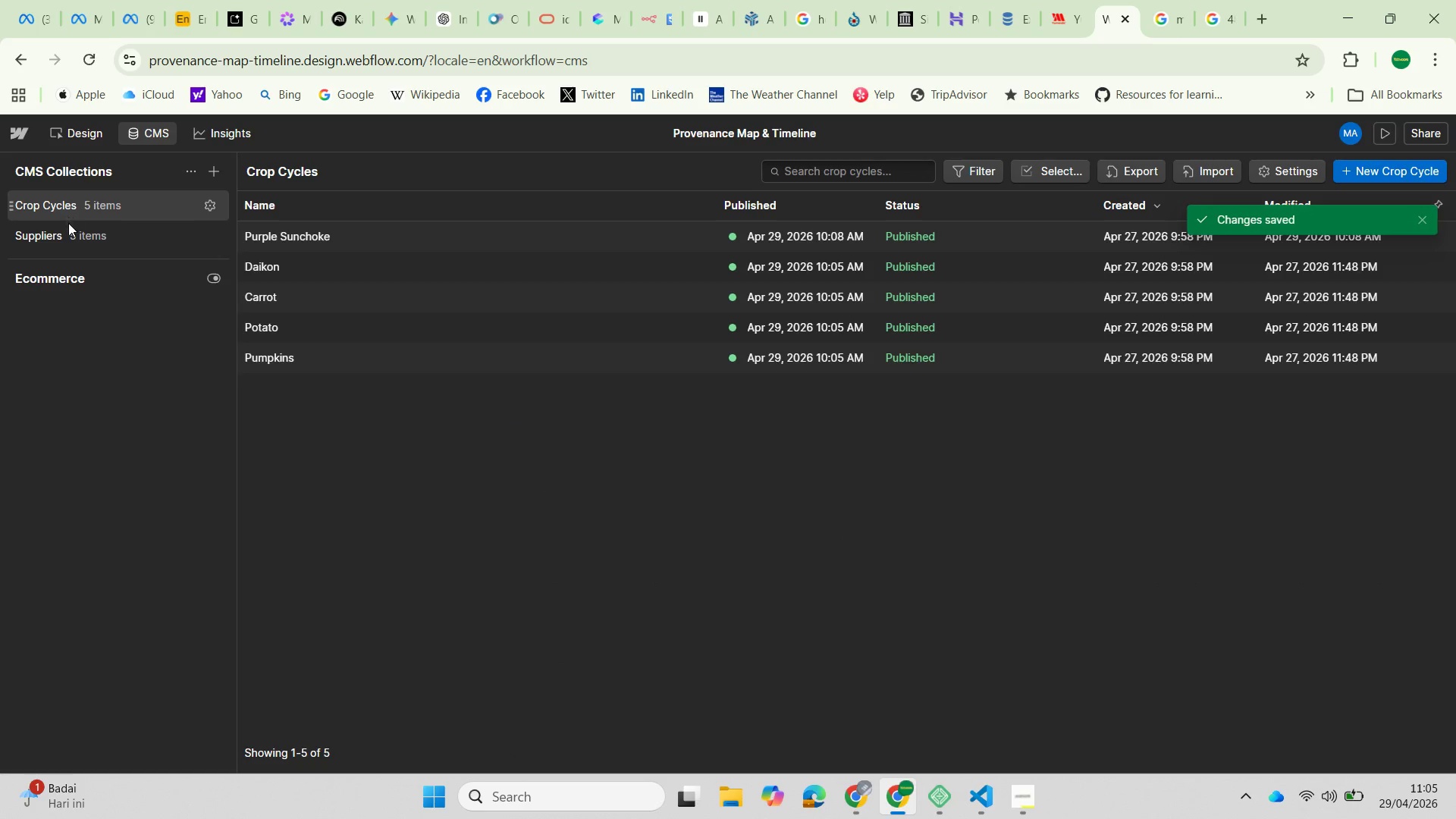 
left_click([66, 232])
 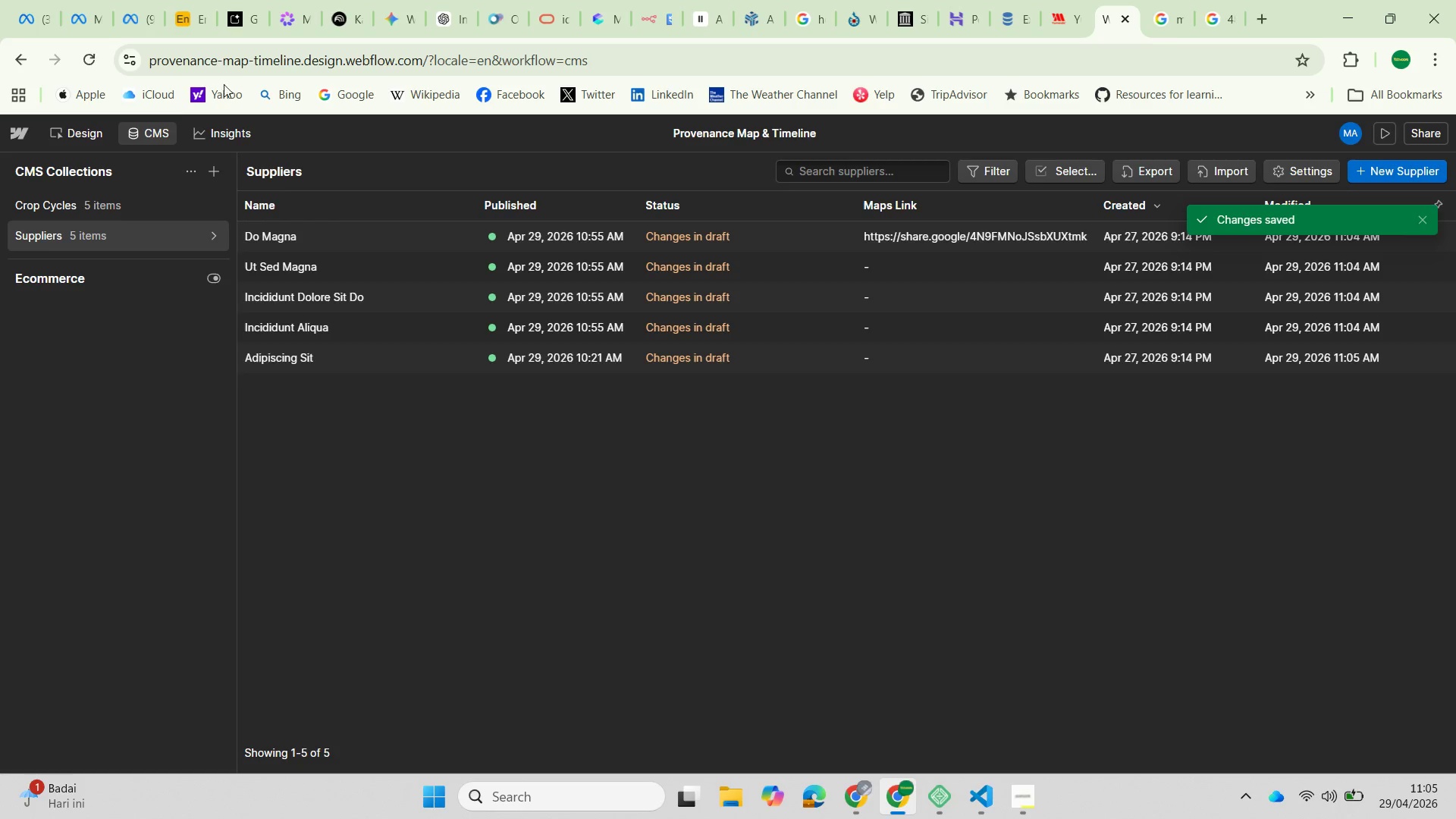 
left_click([74, 136])
 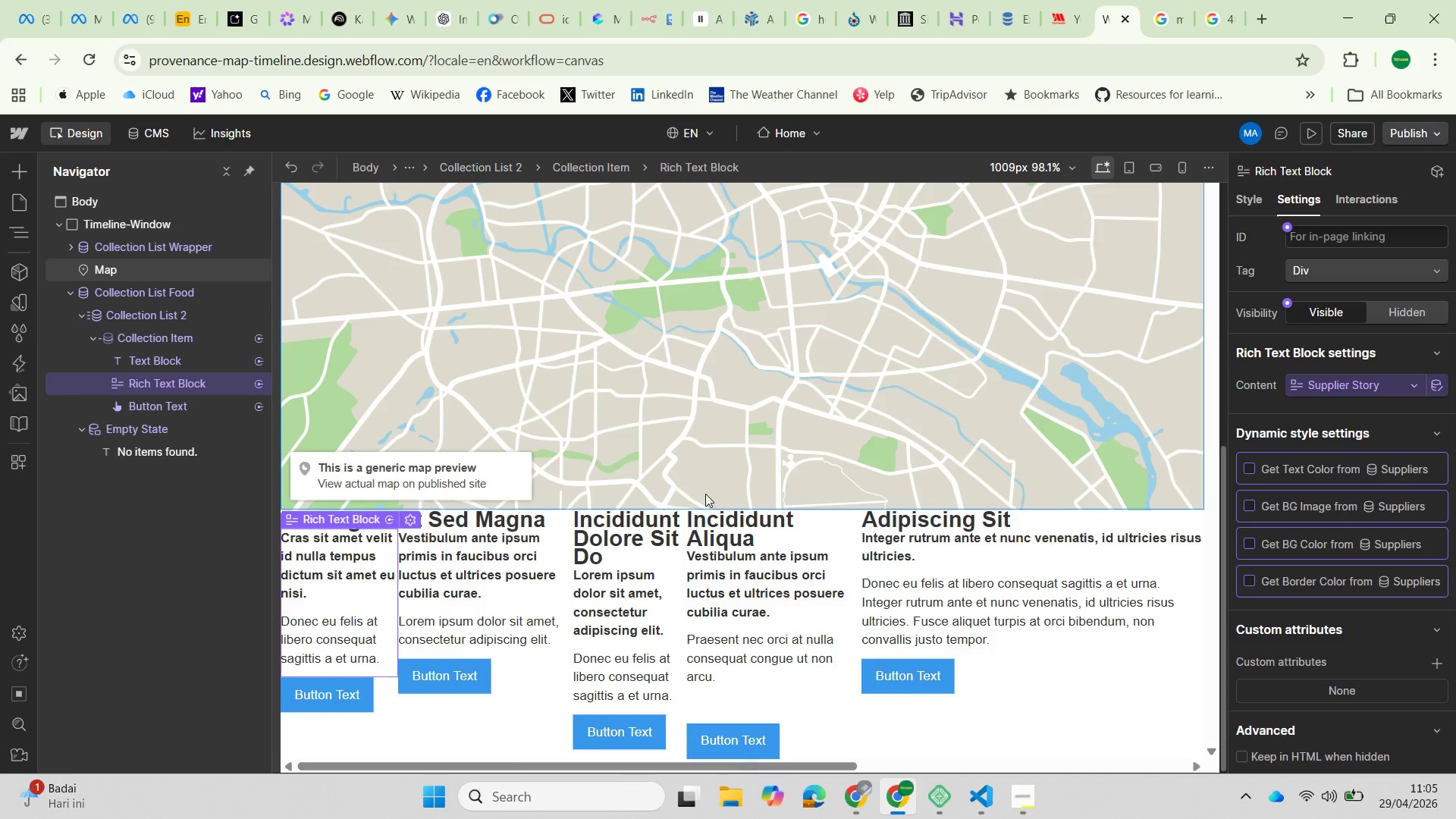 
left_click([496, 520])
 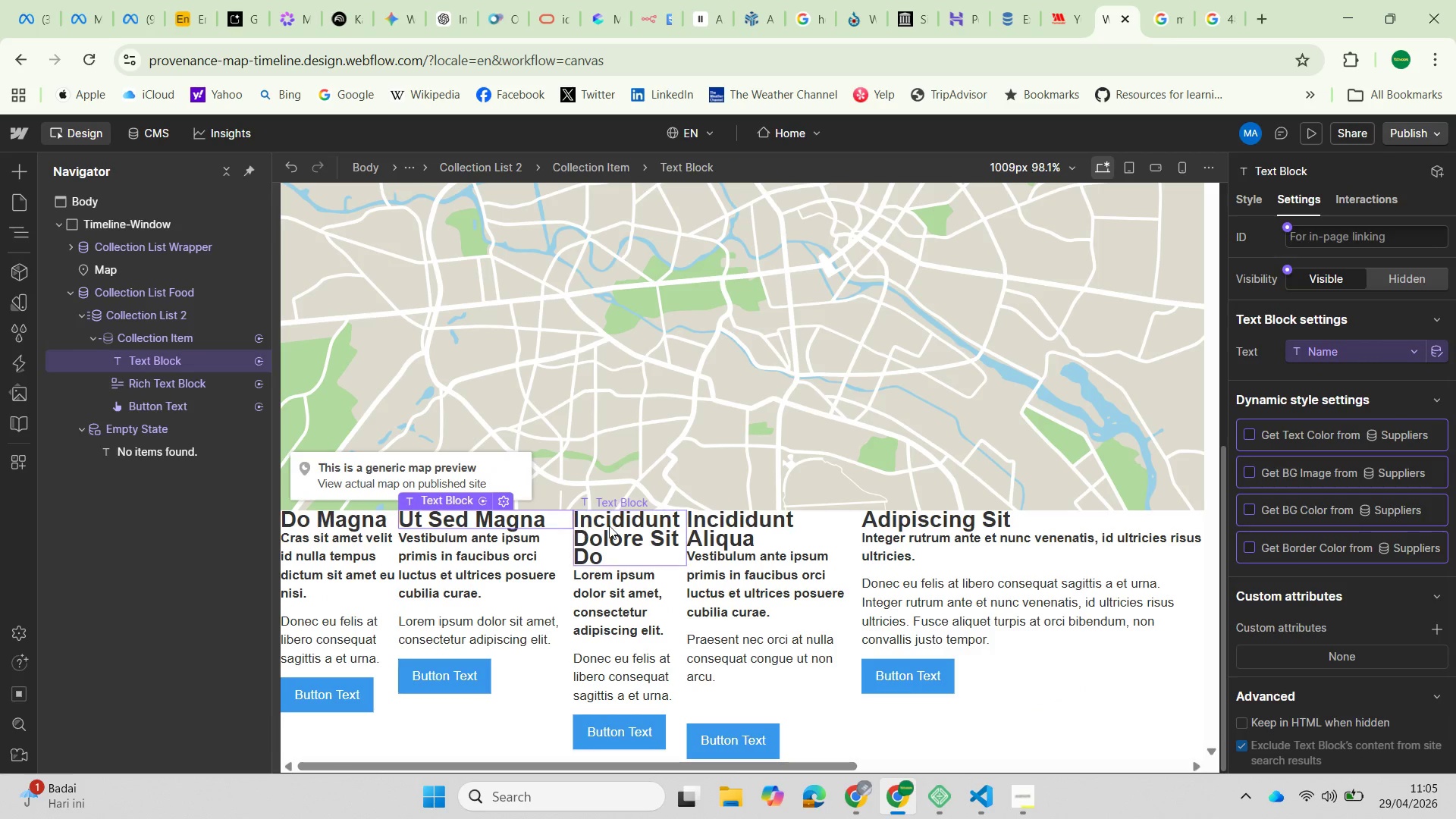 
left_click([614, 526])
 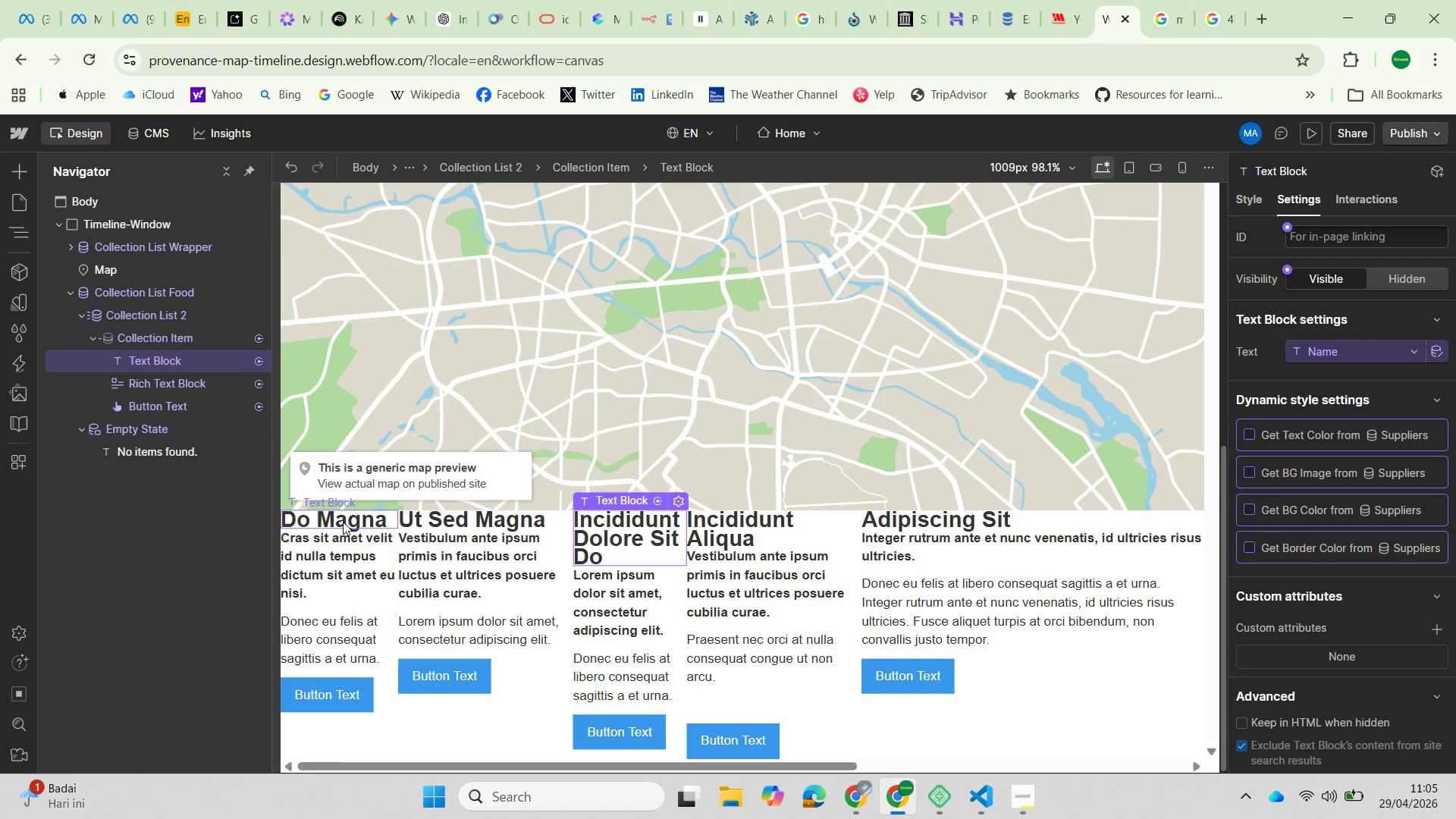 
wait(16.26)
 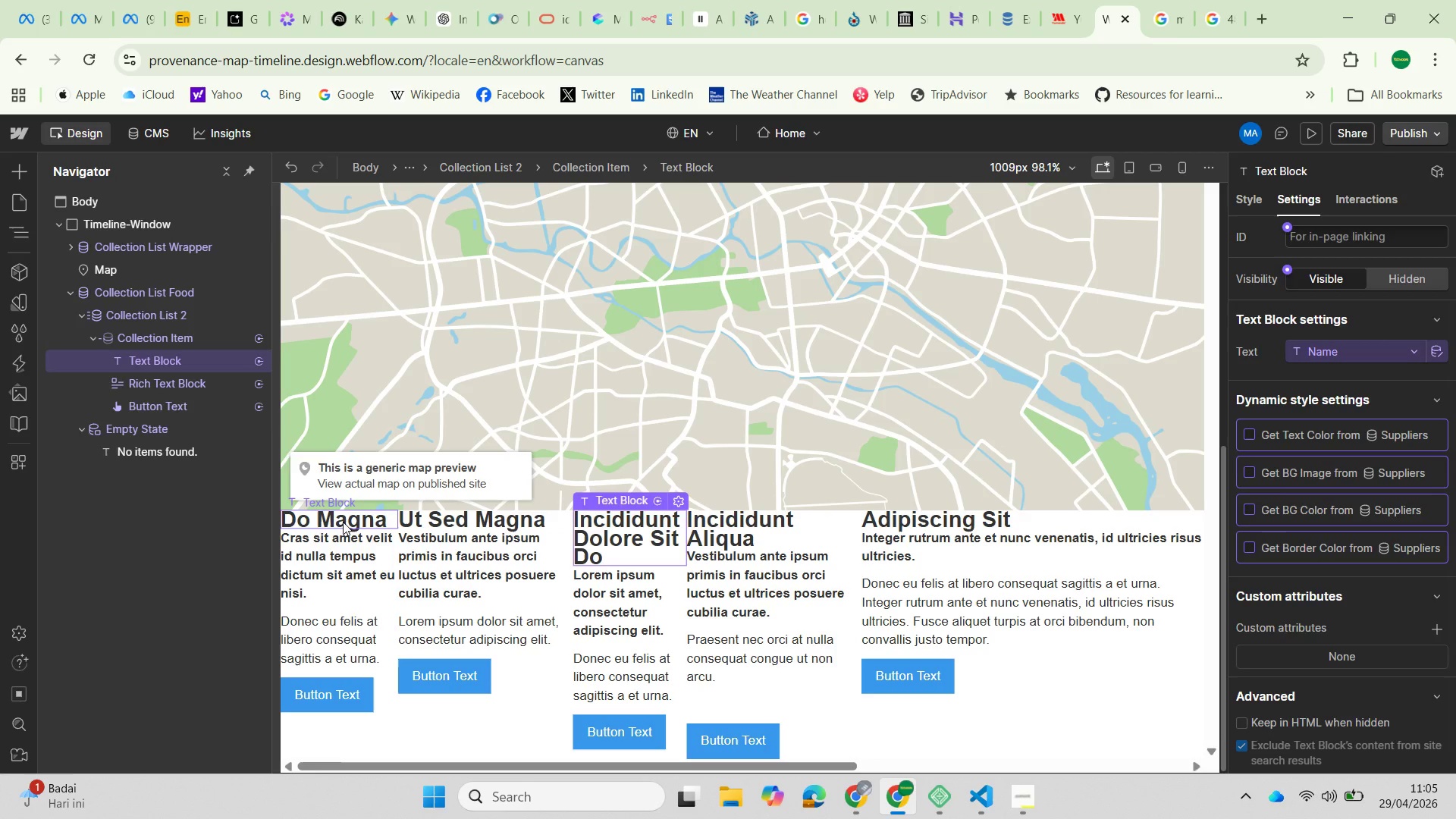 
left_click([625, 536])
 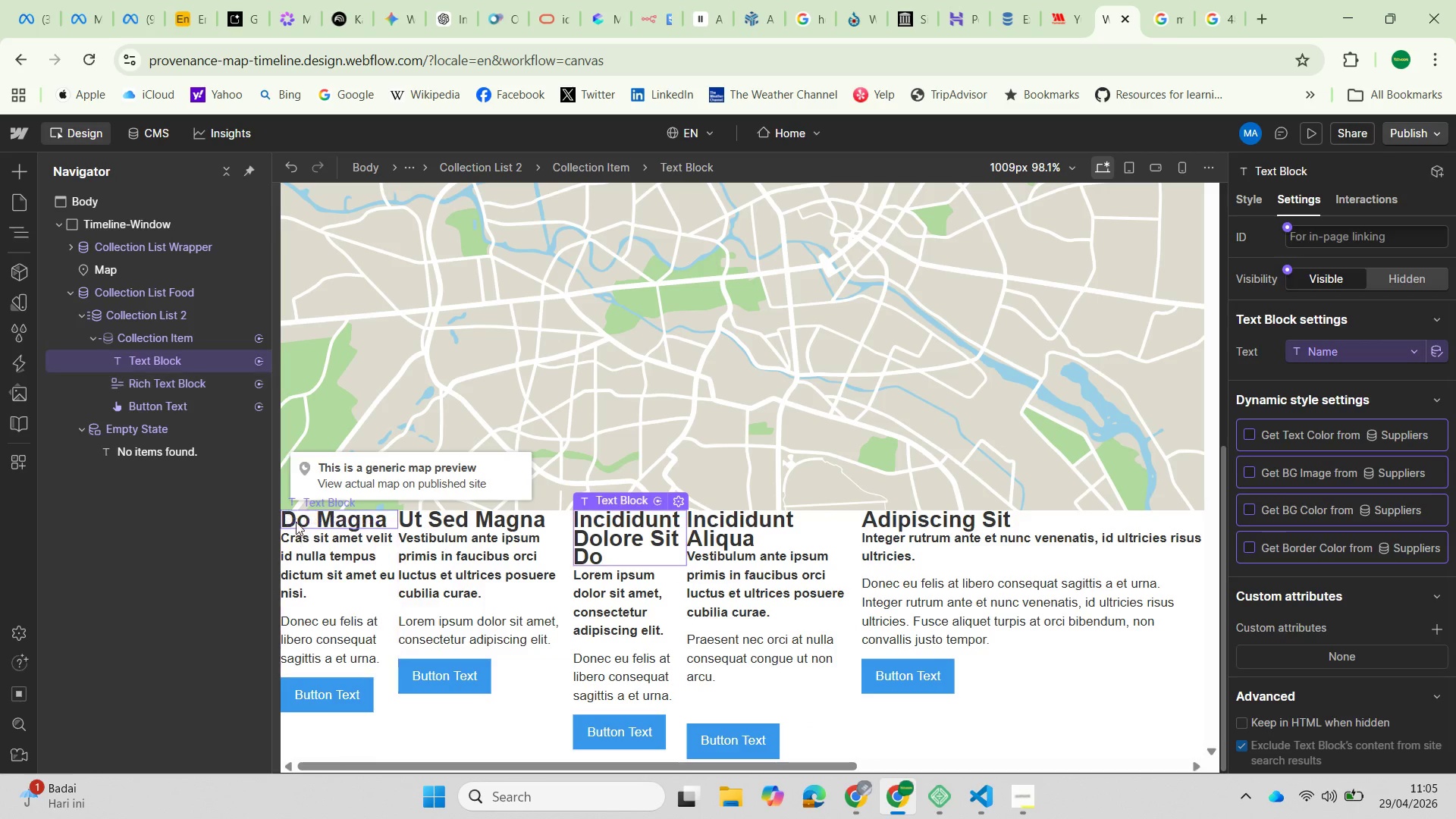 
left_click([299, 511])
 